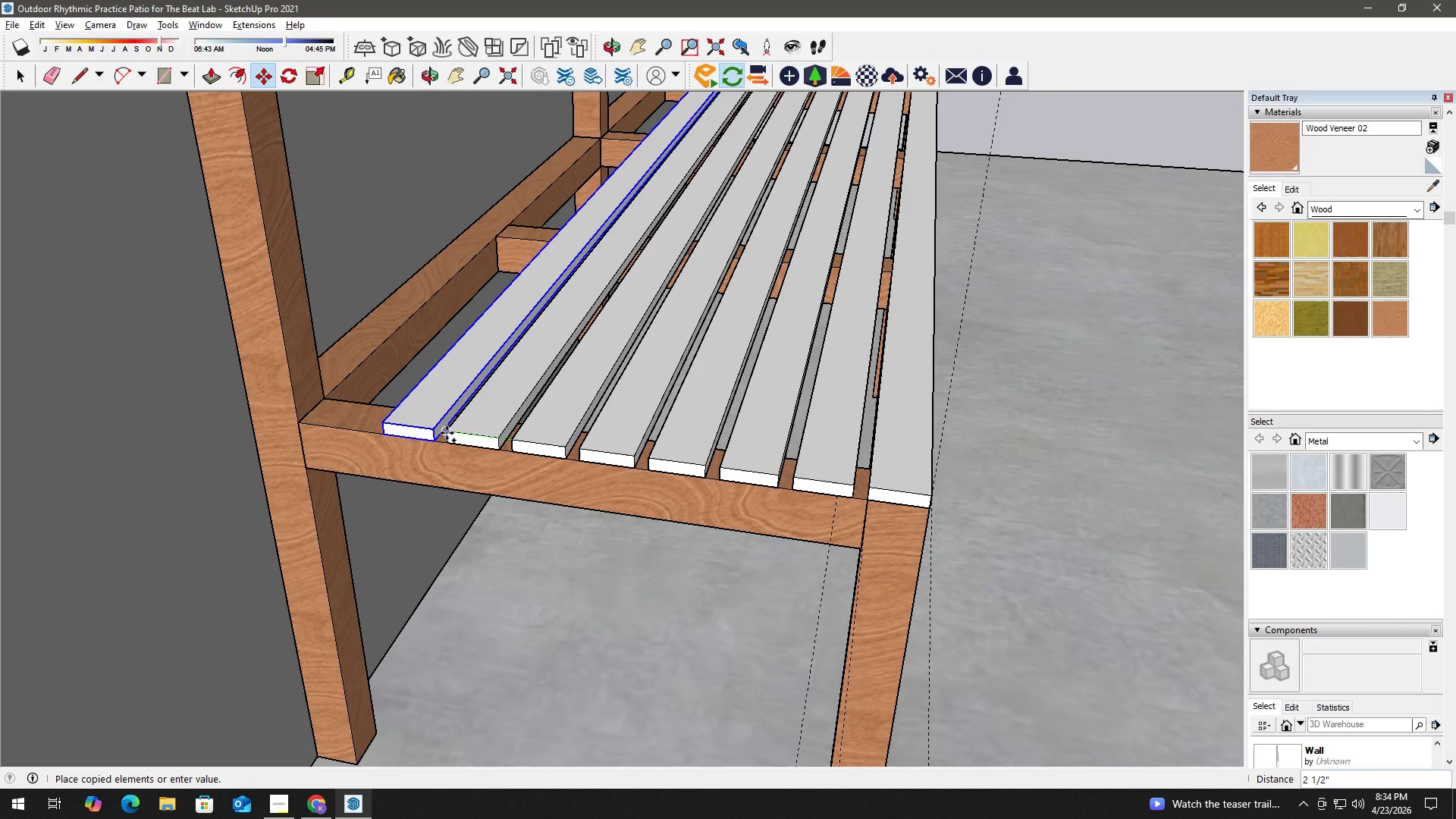 
left_click([447, 433])
 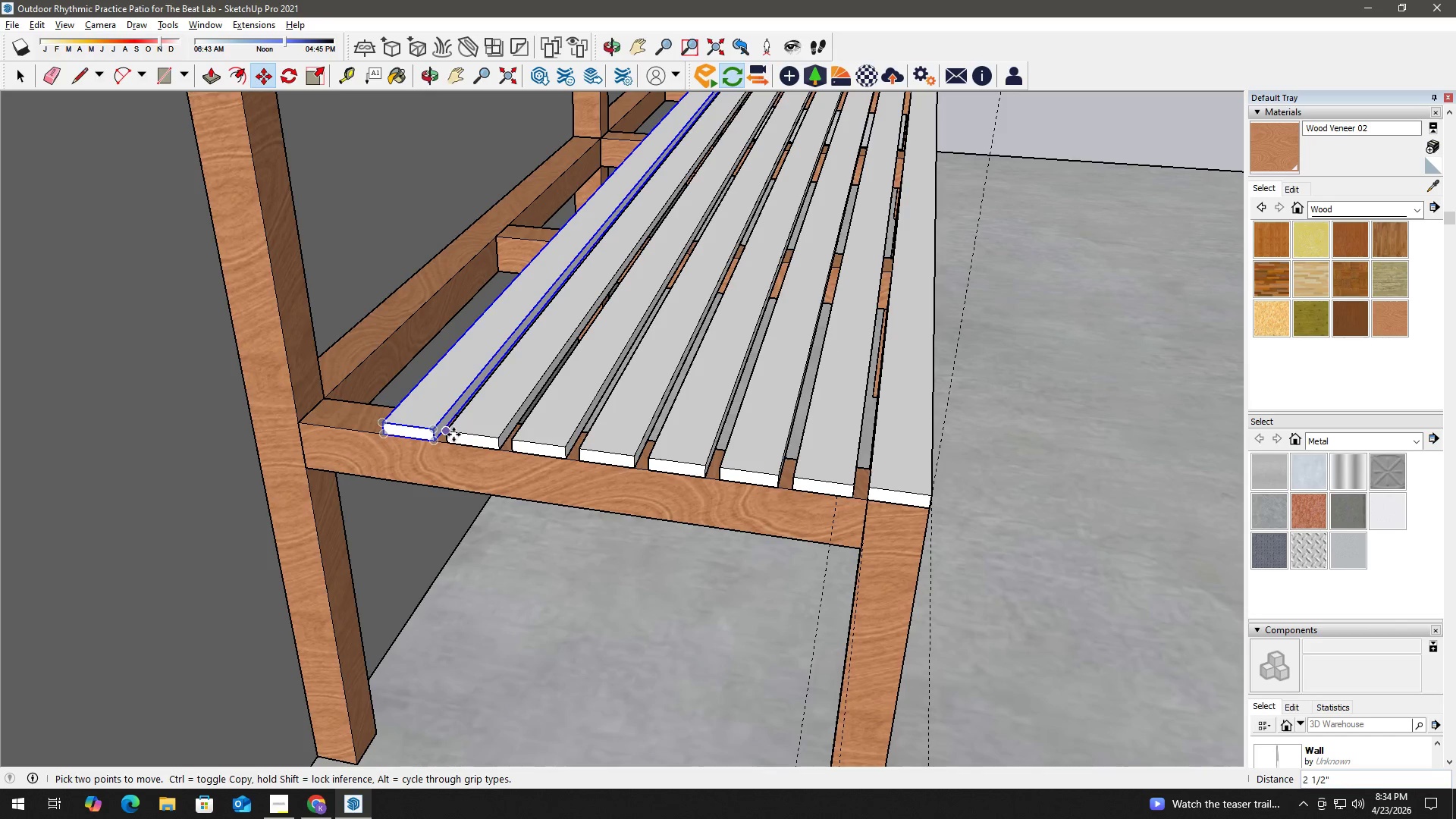 
left_click([450, 432])
 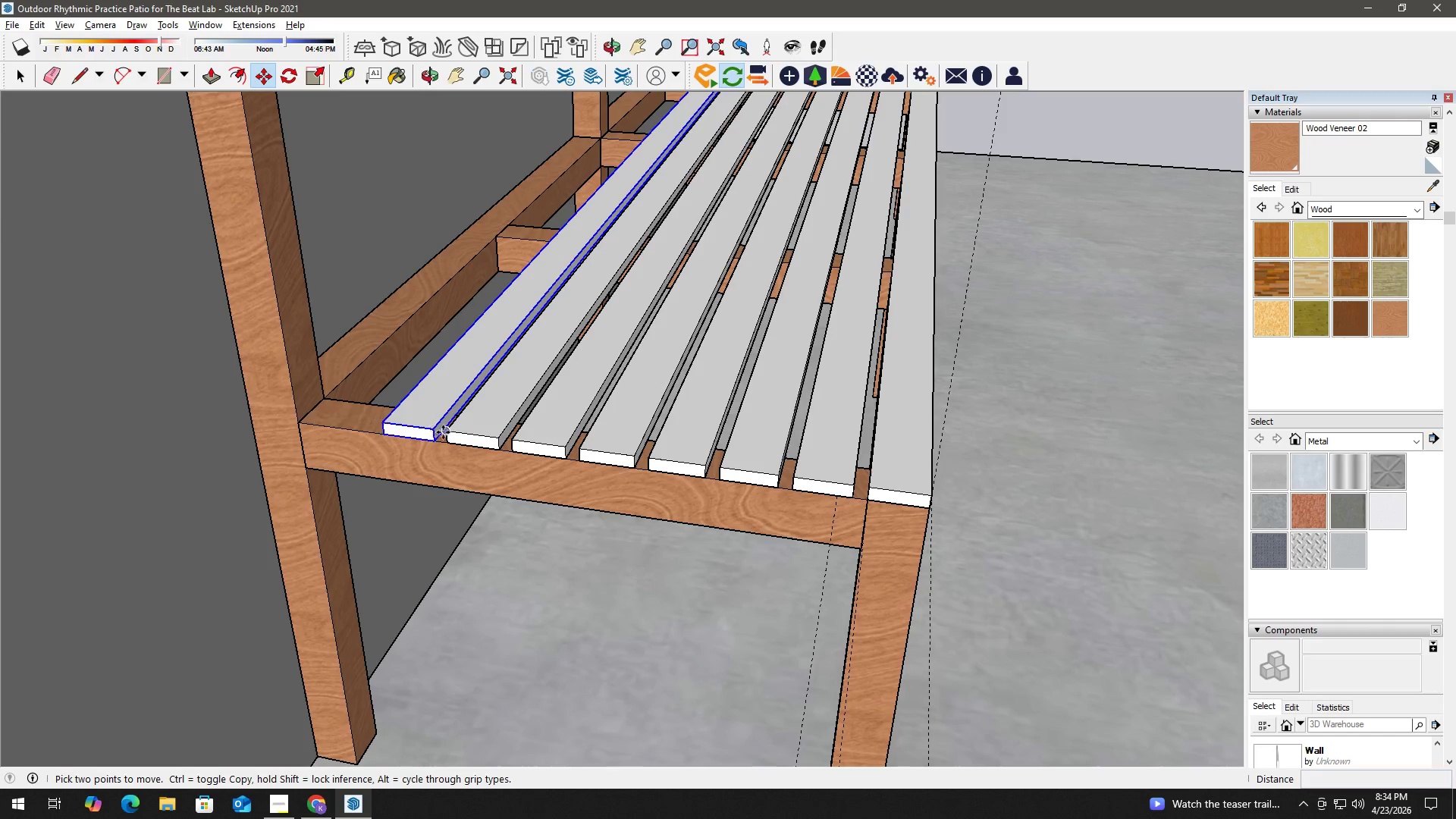 
key(Control+ControlLeft)
 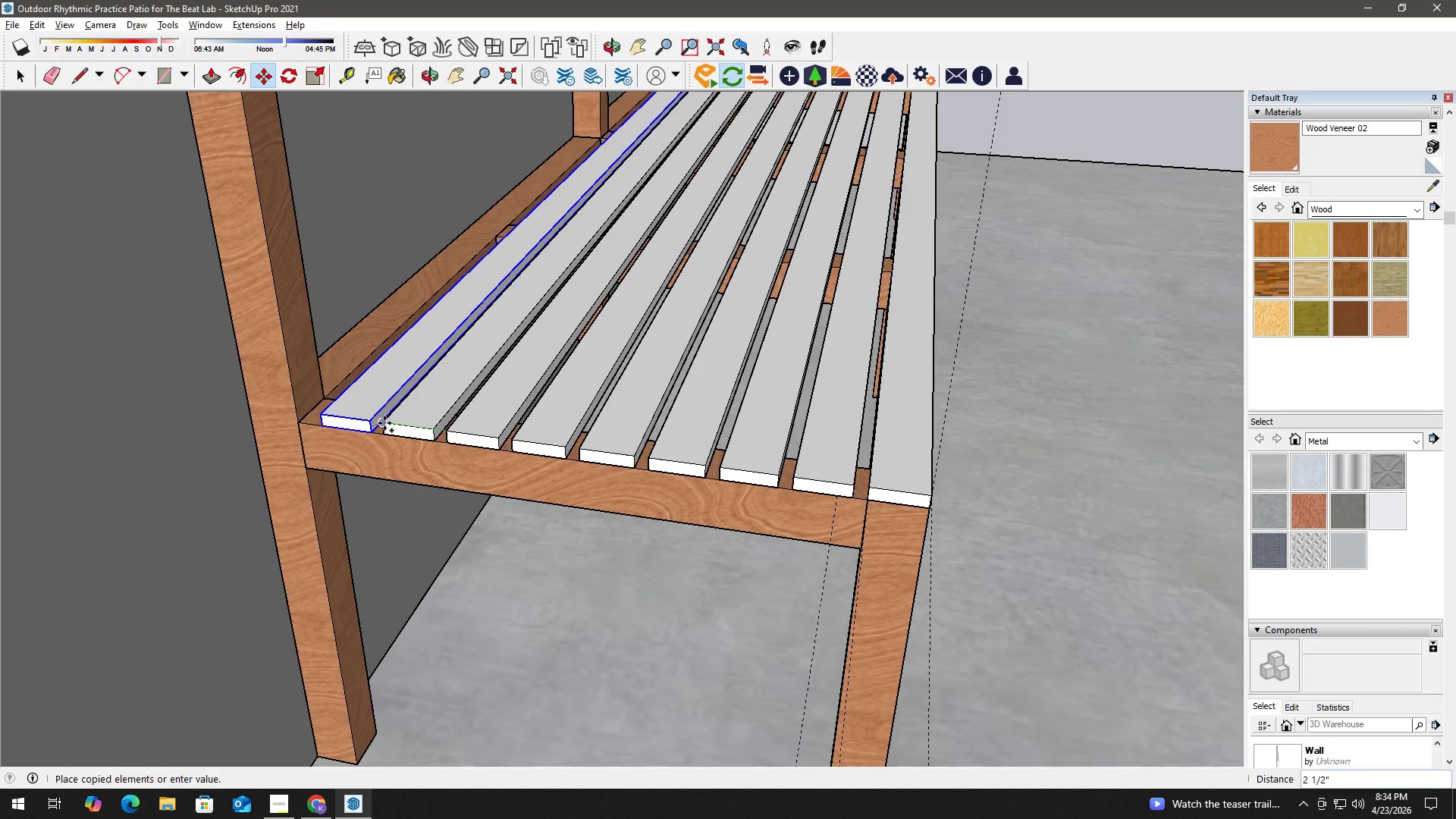 
left_click([384, 423])
 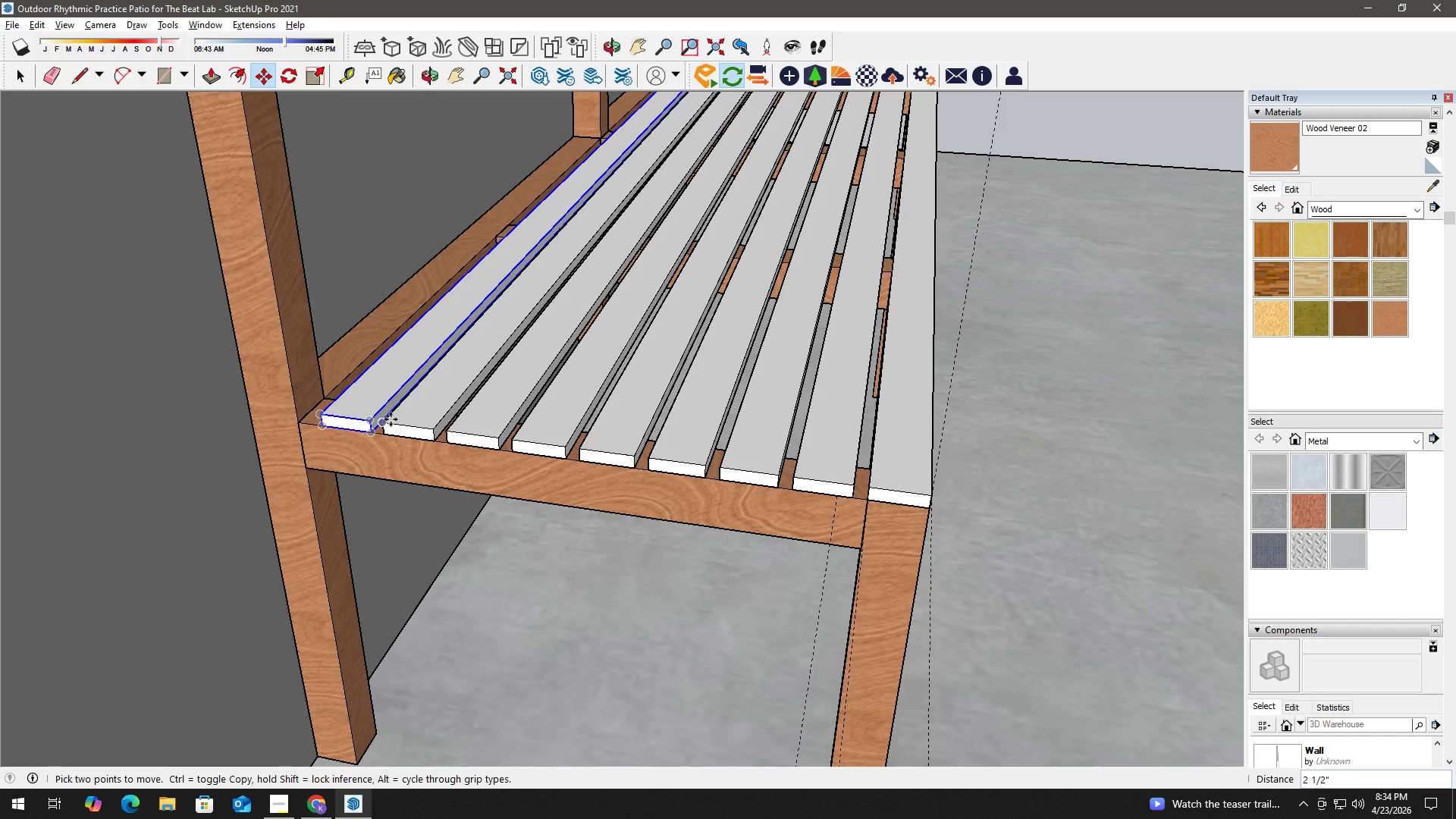 
key(Space)
 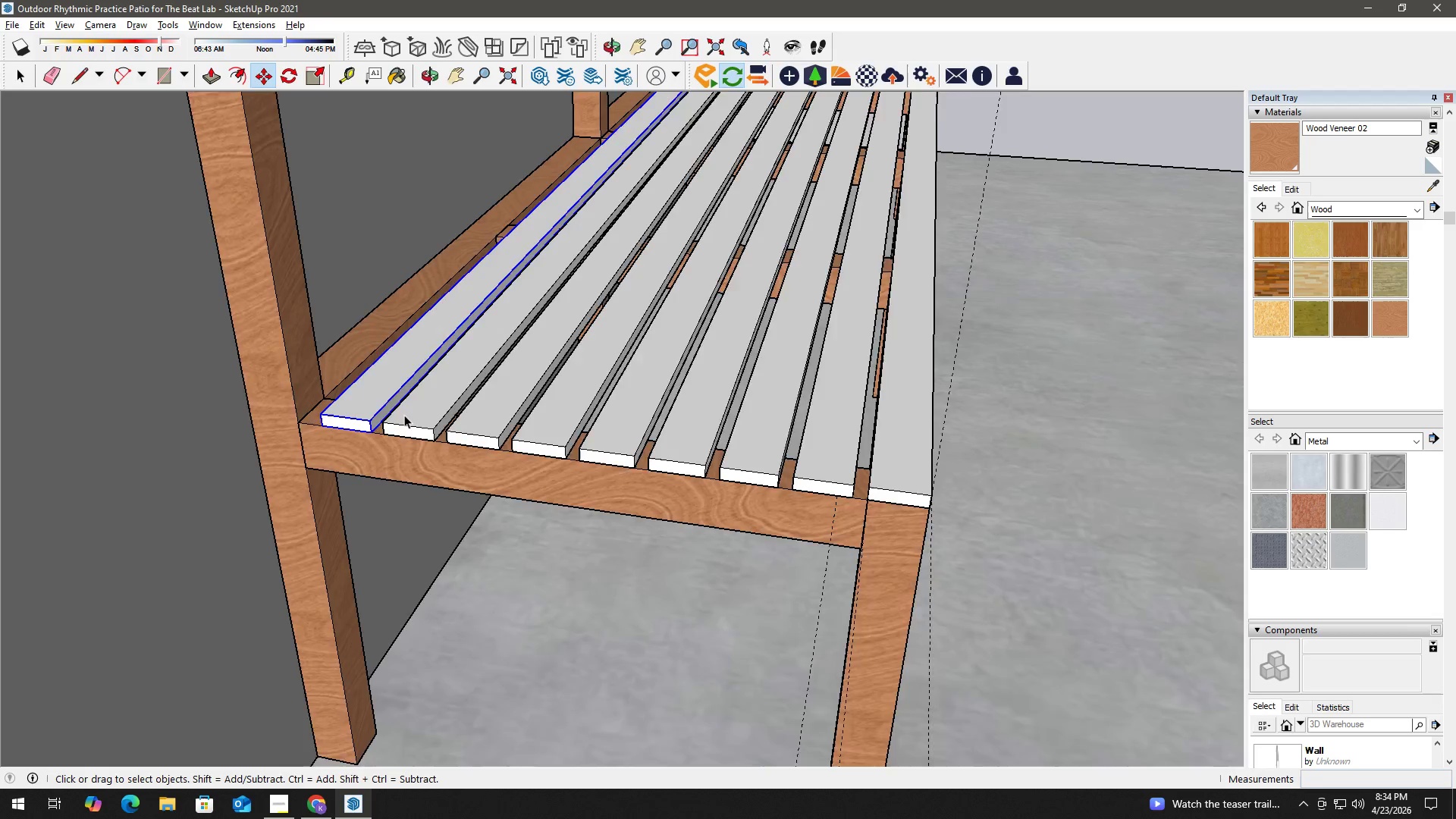 
left_click([663, 446])
 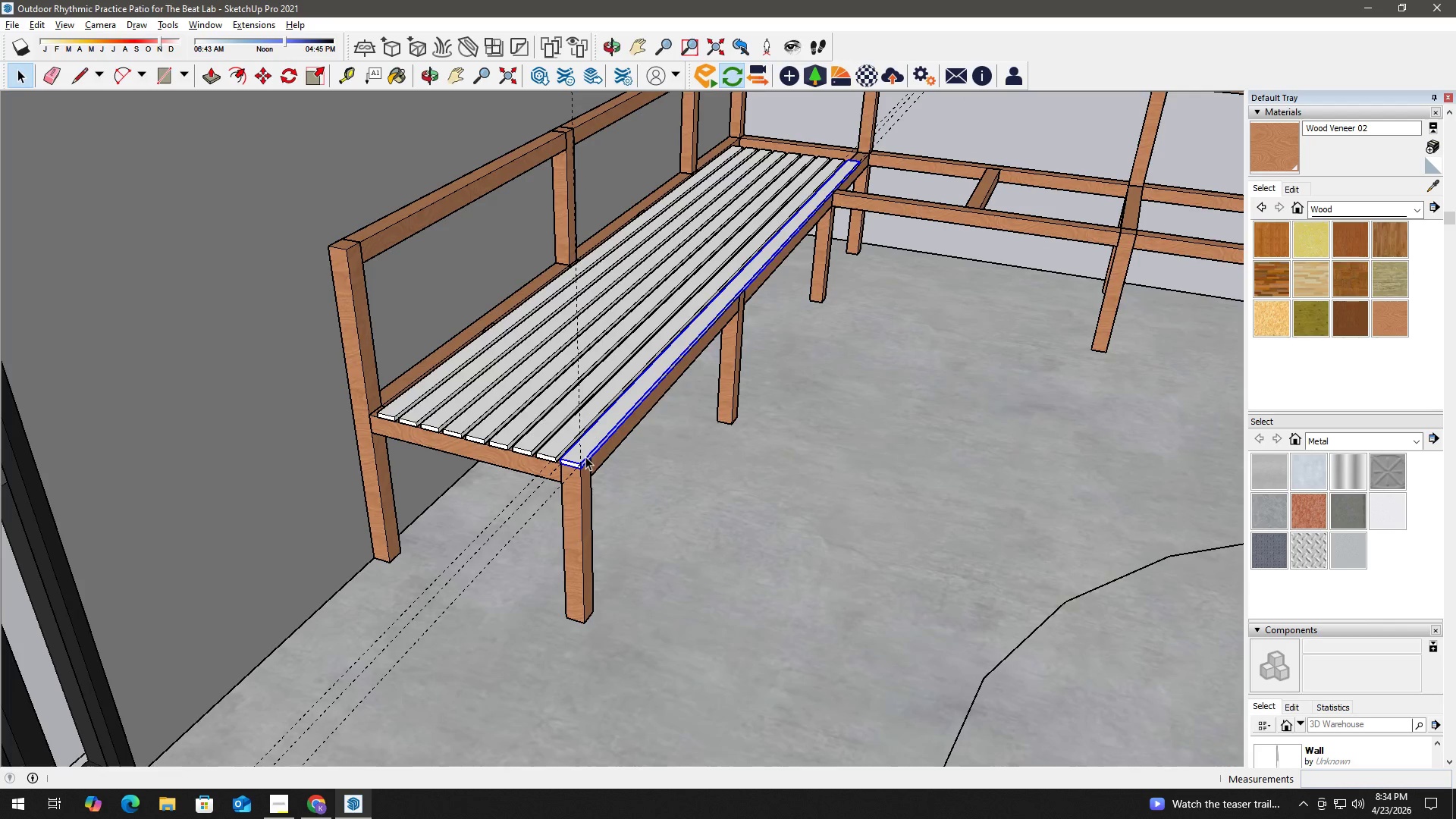 
scroll: coordinate [667, 454], scroll_direction: down, amount: 9.0
 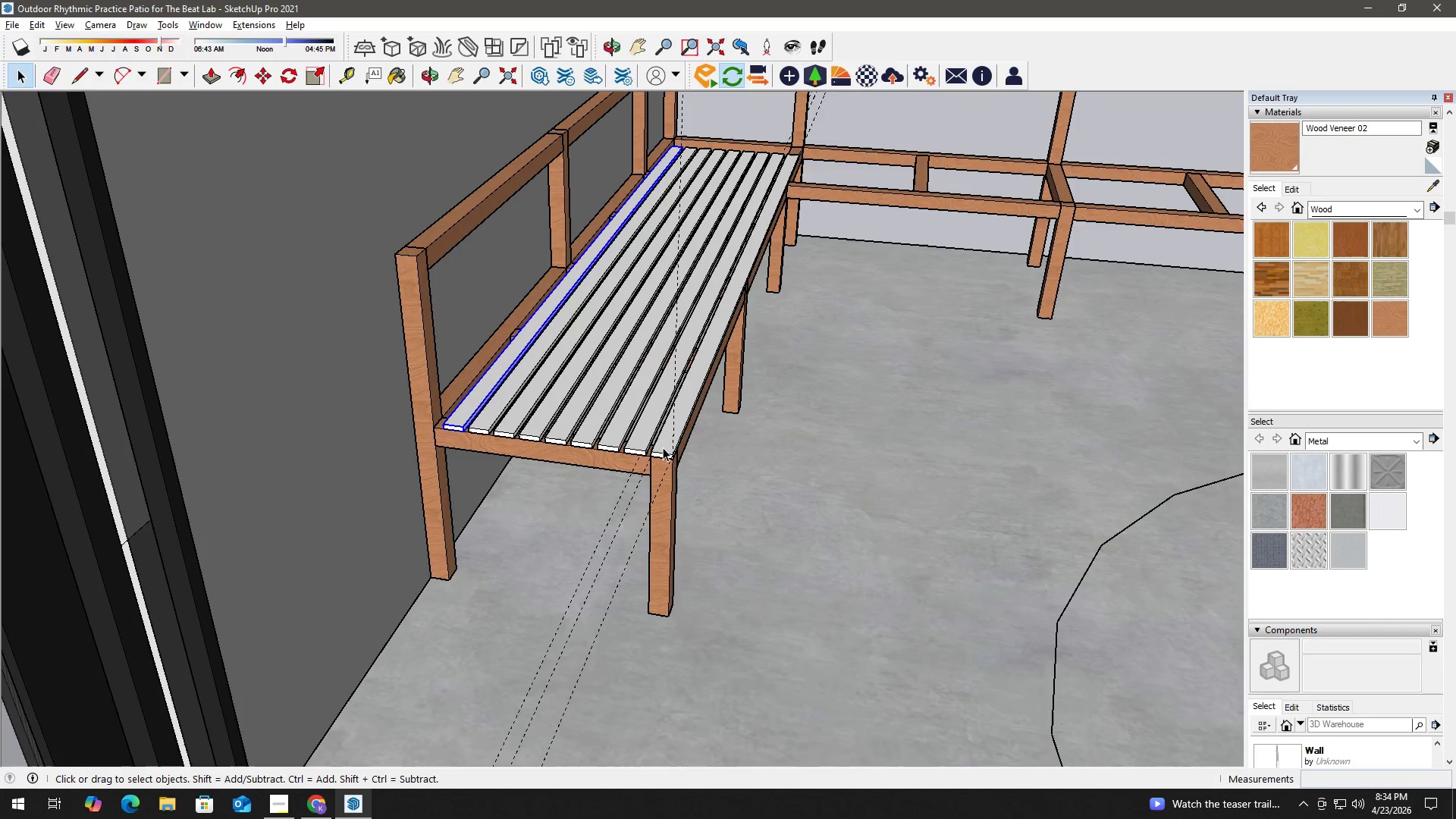 
key(H)
 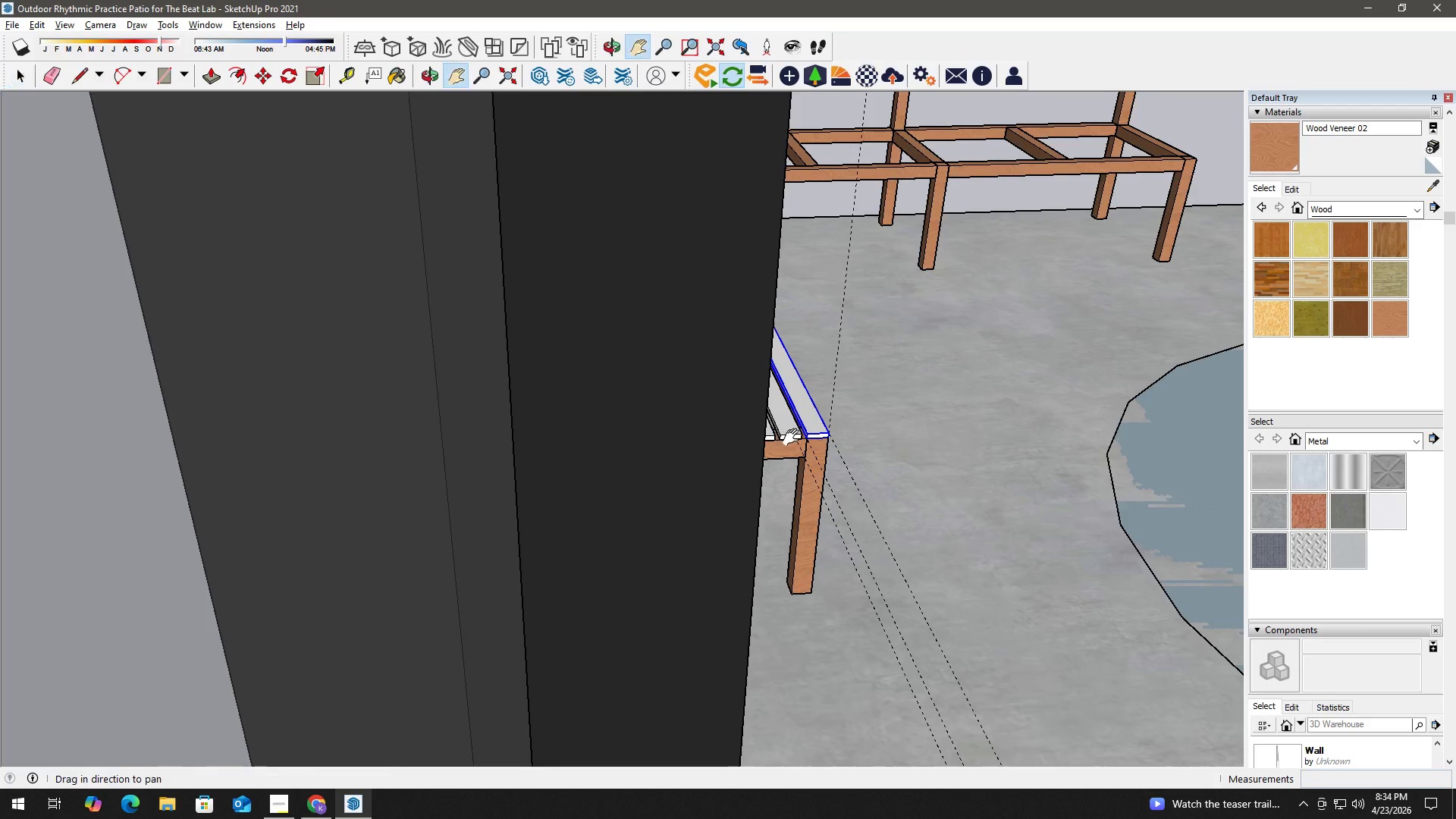 
scroll: coordinate [472, 448], scroll_direction: up, amount: 3.0
 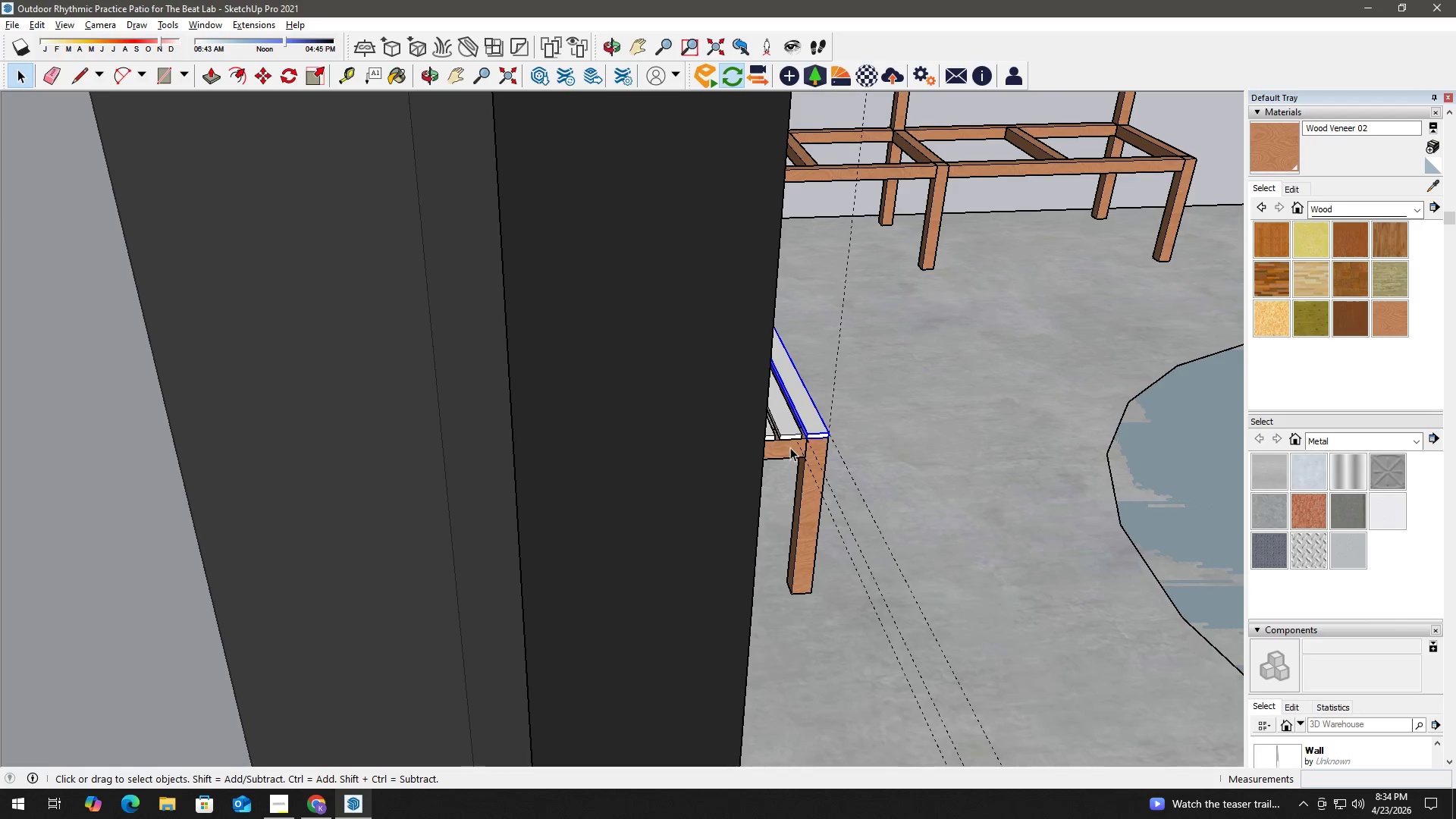 
left_click_drag(start_coordinate=[786, 439], to_coordinate=[516, 432])
 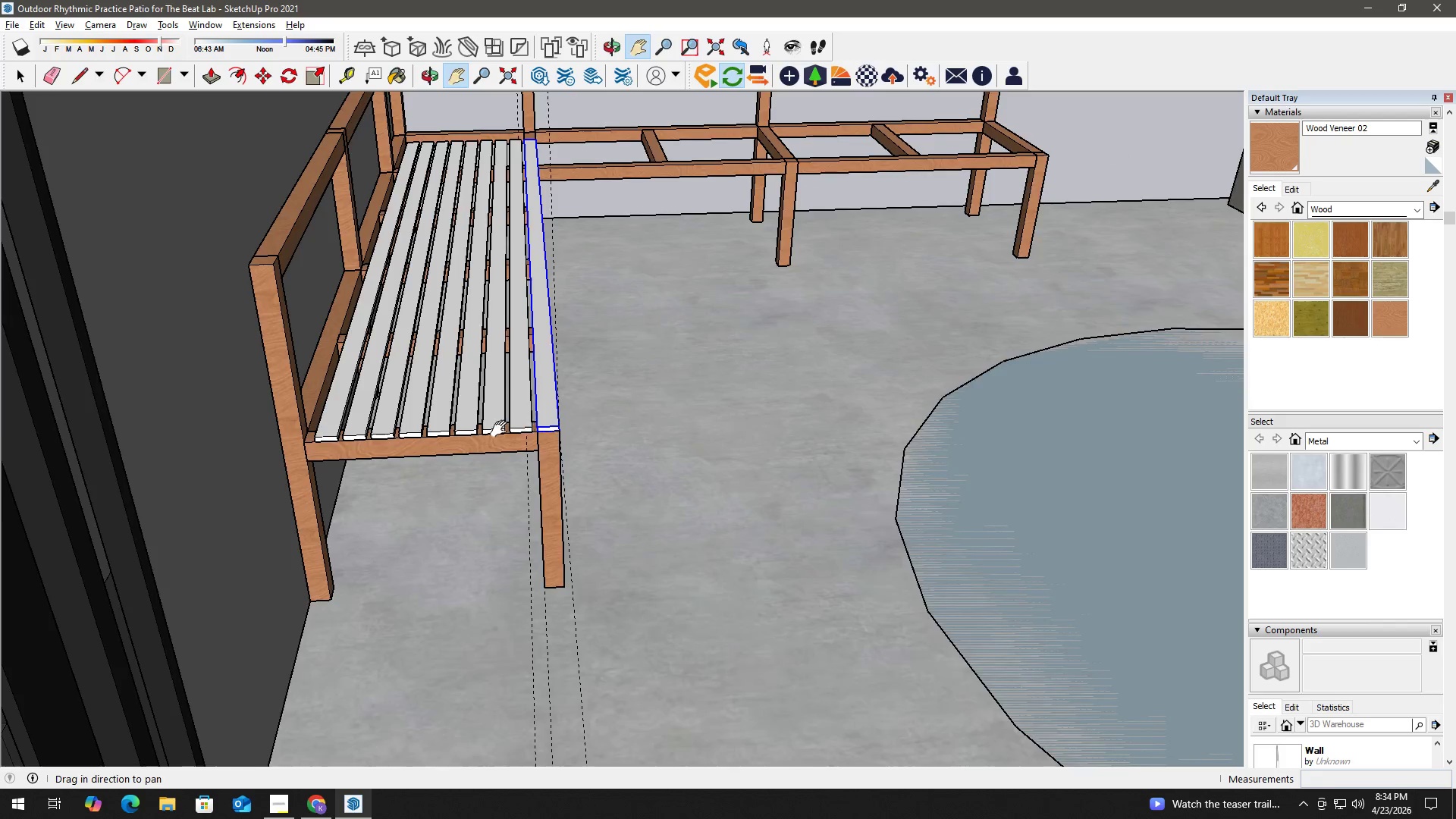 
key(Space)
 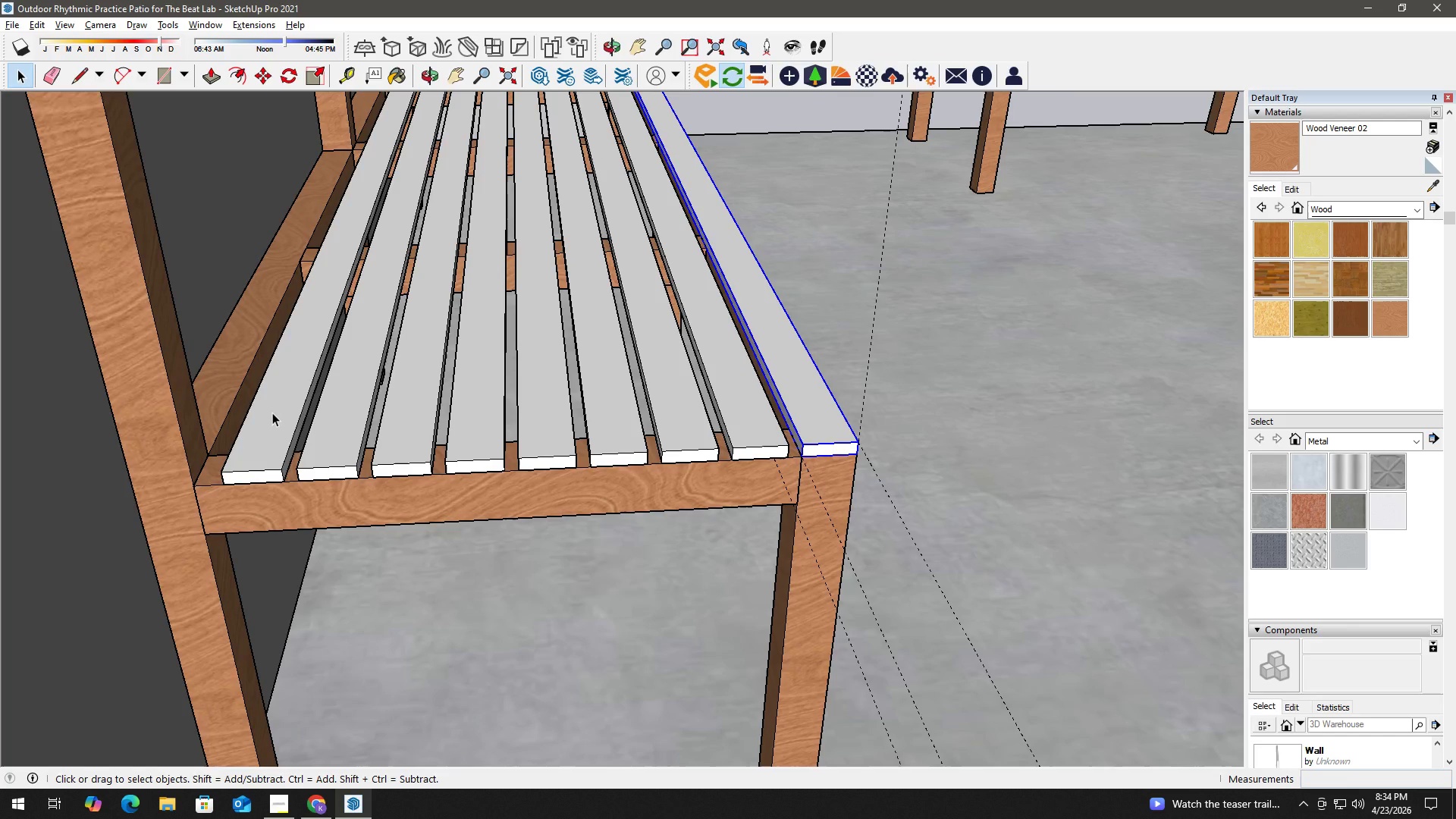 
scroll: coordinate [305, 422], scroll_direction: up, amount: 9.0
 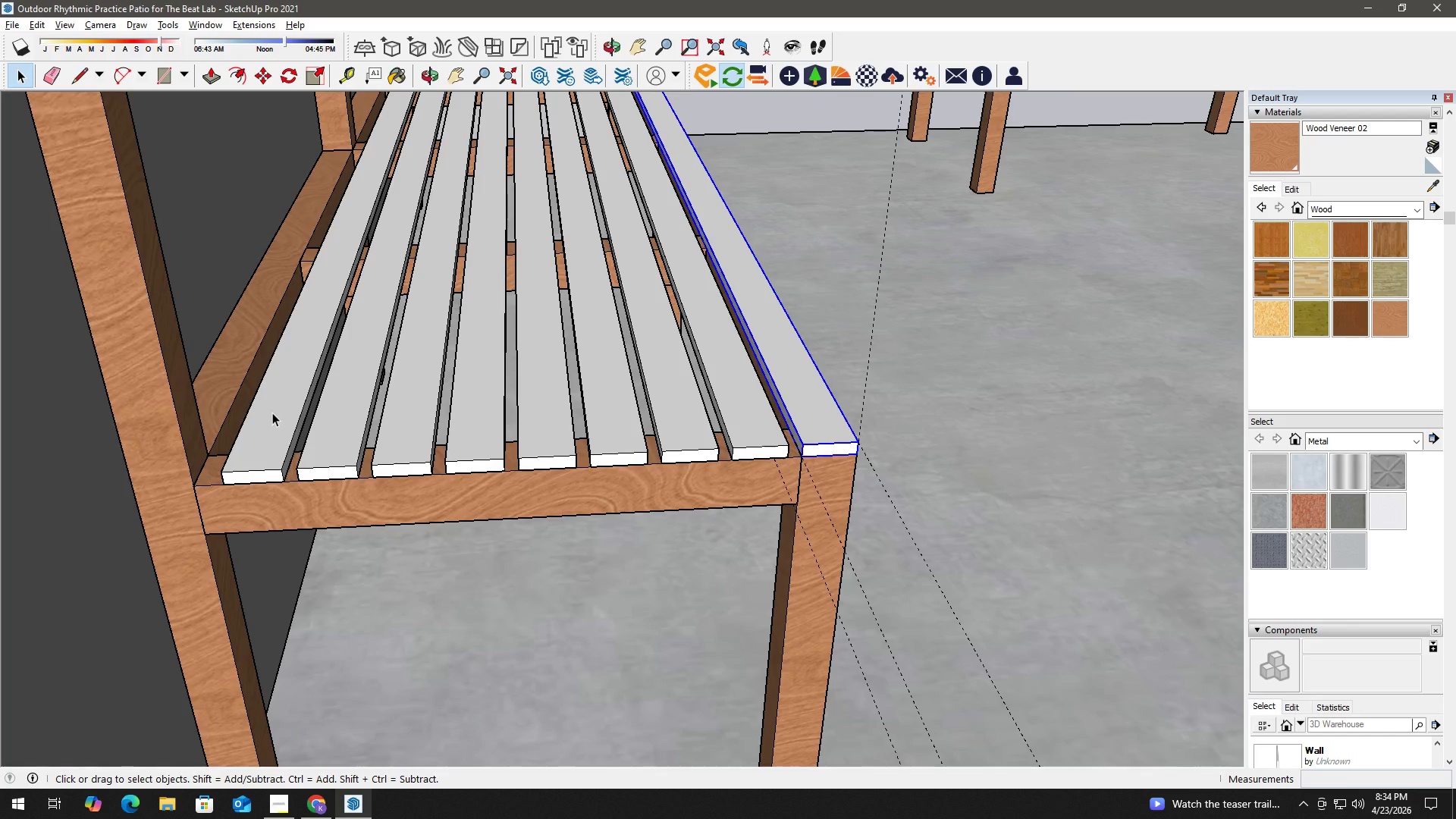 
left_click([272, 413])
 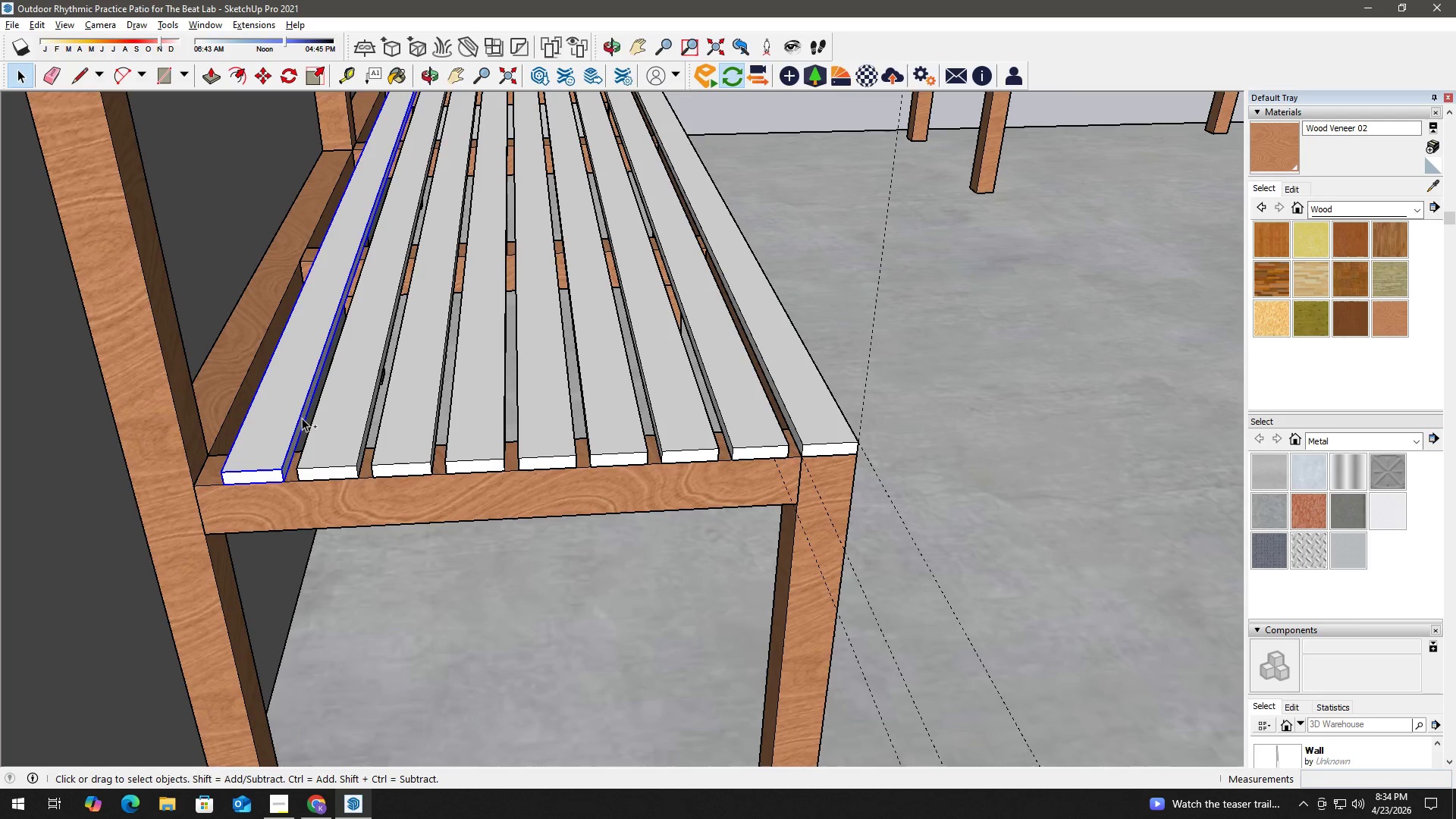 
hold_key(key=ControlLeft, duration=1.5)
double_click([415, 426])
 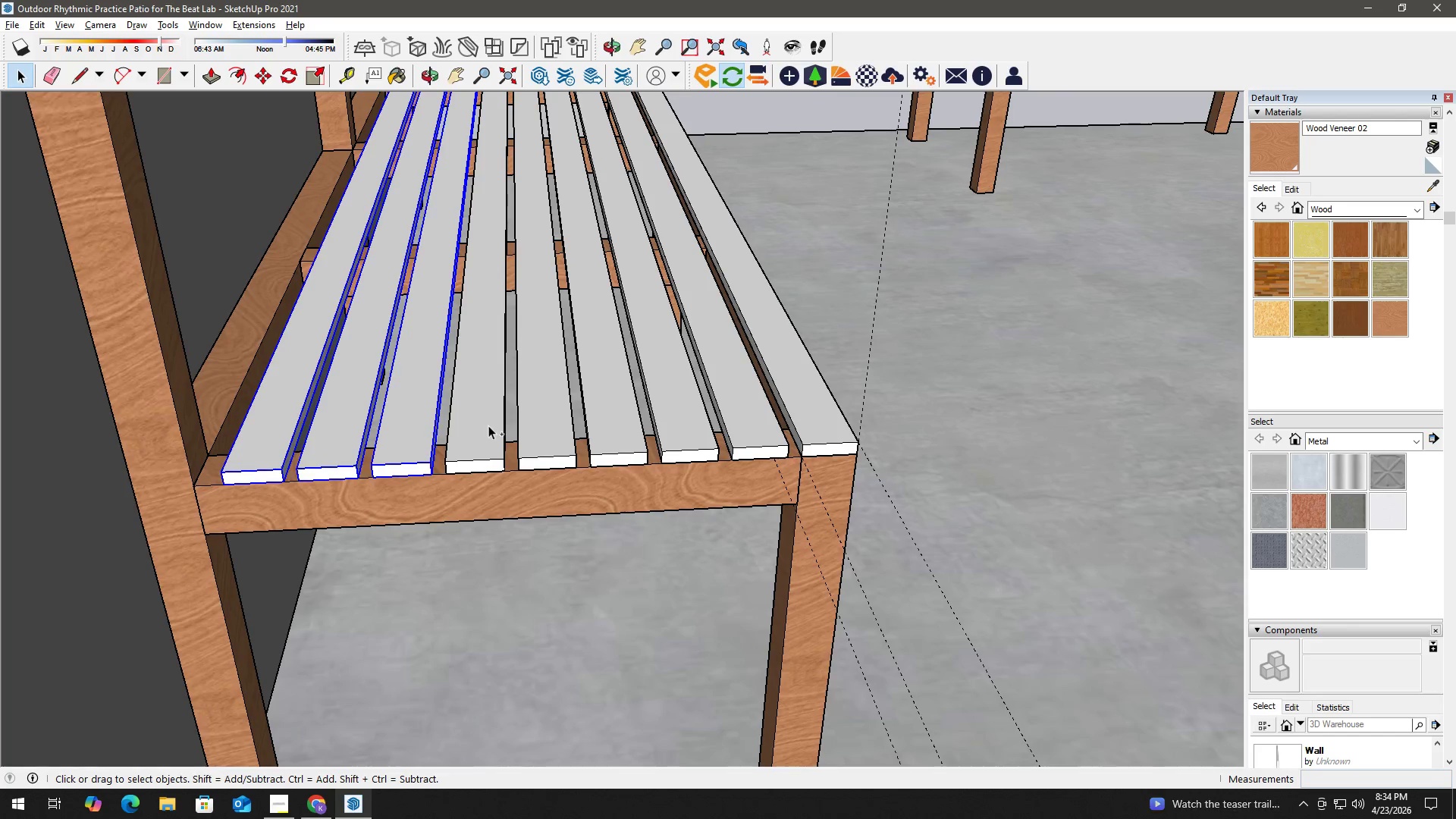 
triple_click([491, 425])
 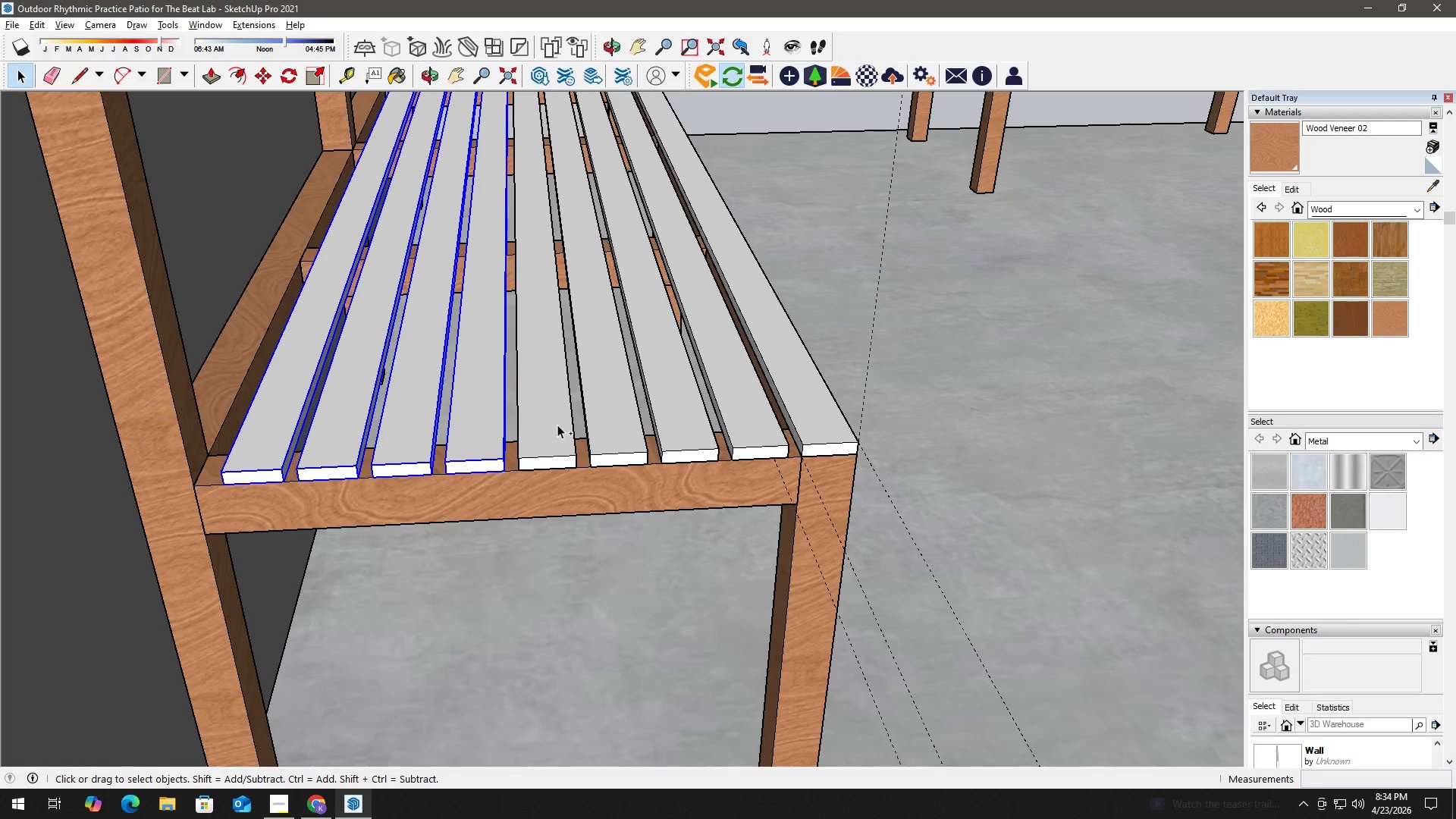 
hold_key(key=ControlLeft, duration=1.47)
triple_click([620, 422])
 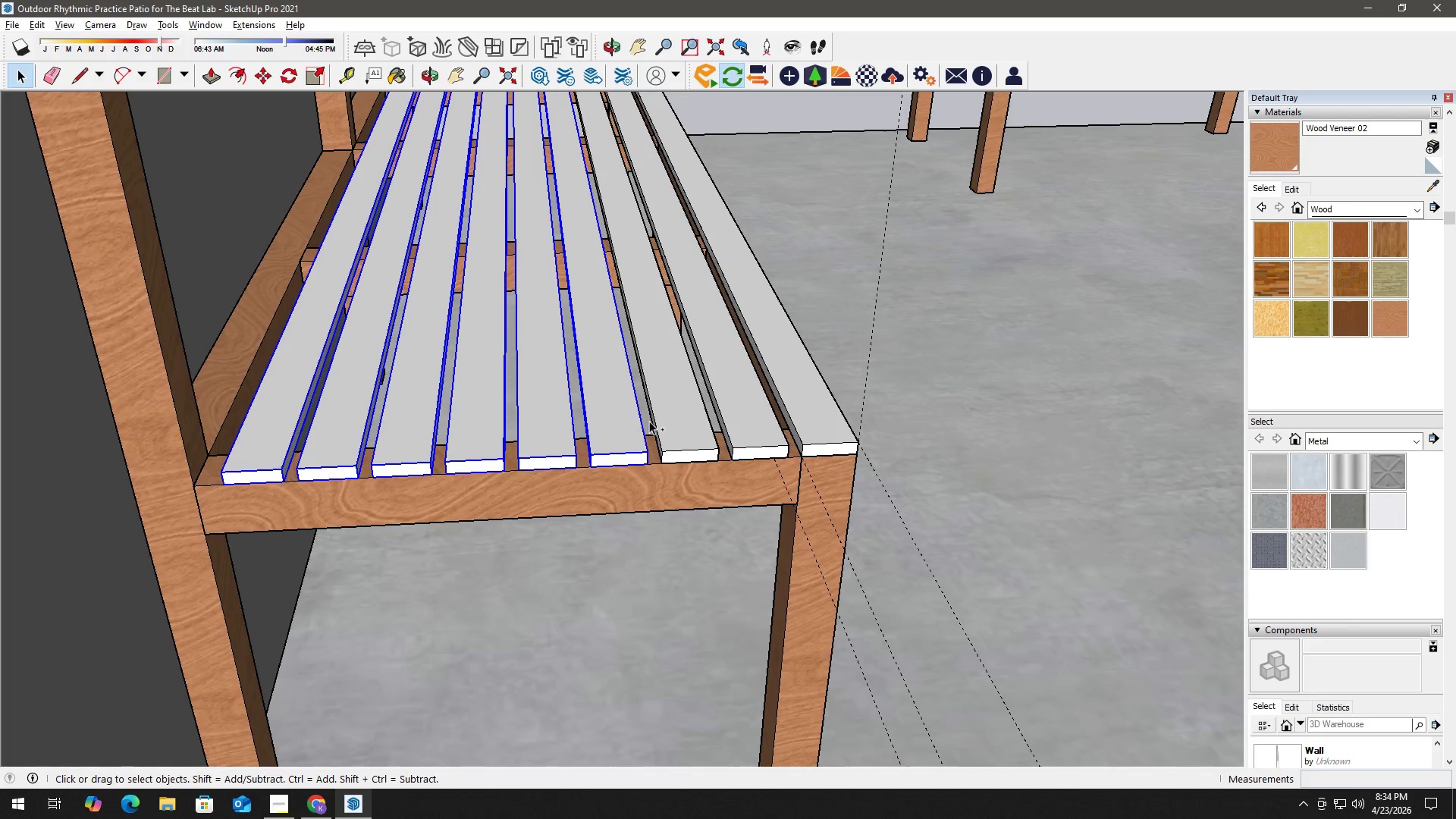 
triple_click([694, 419])
 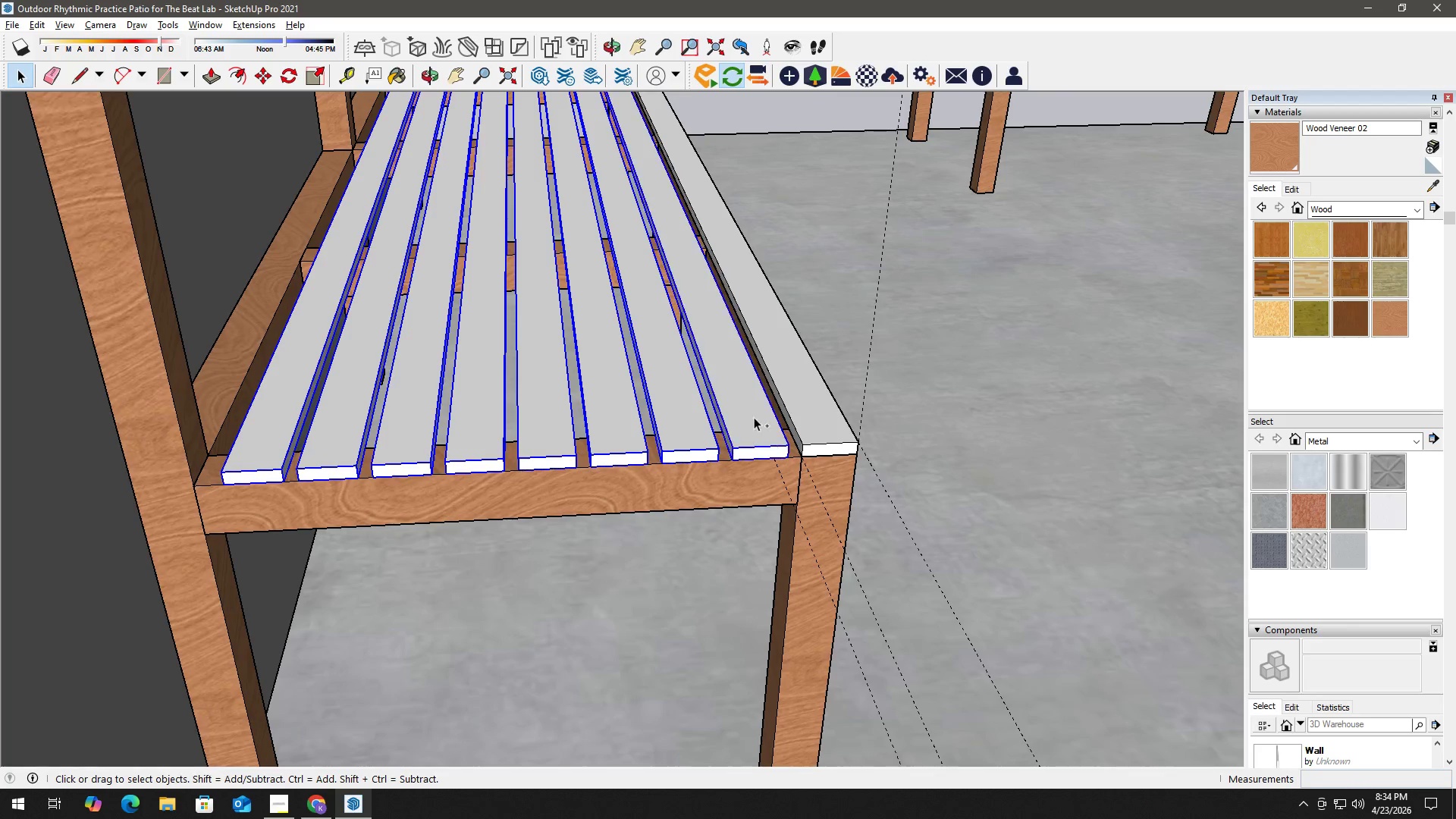 
triple_click([805, 416])
 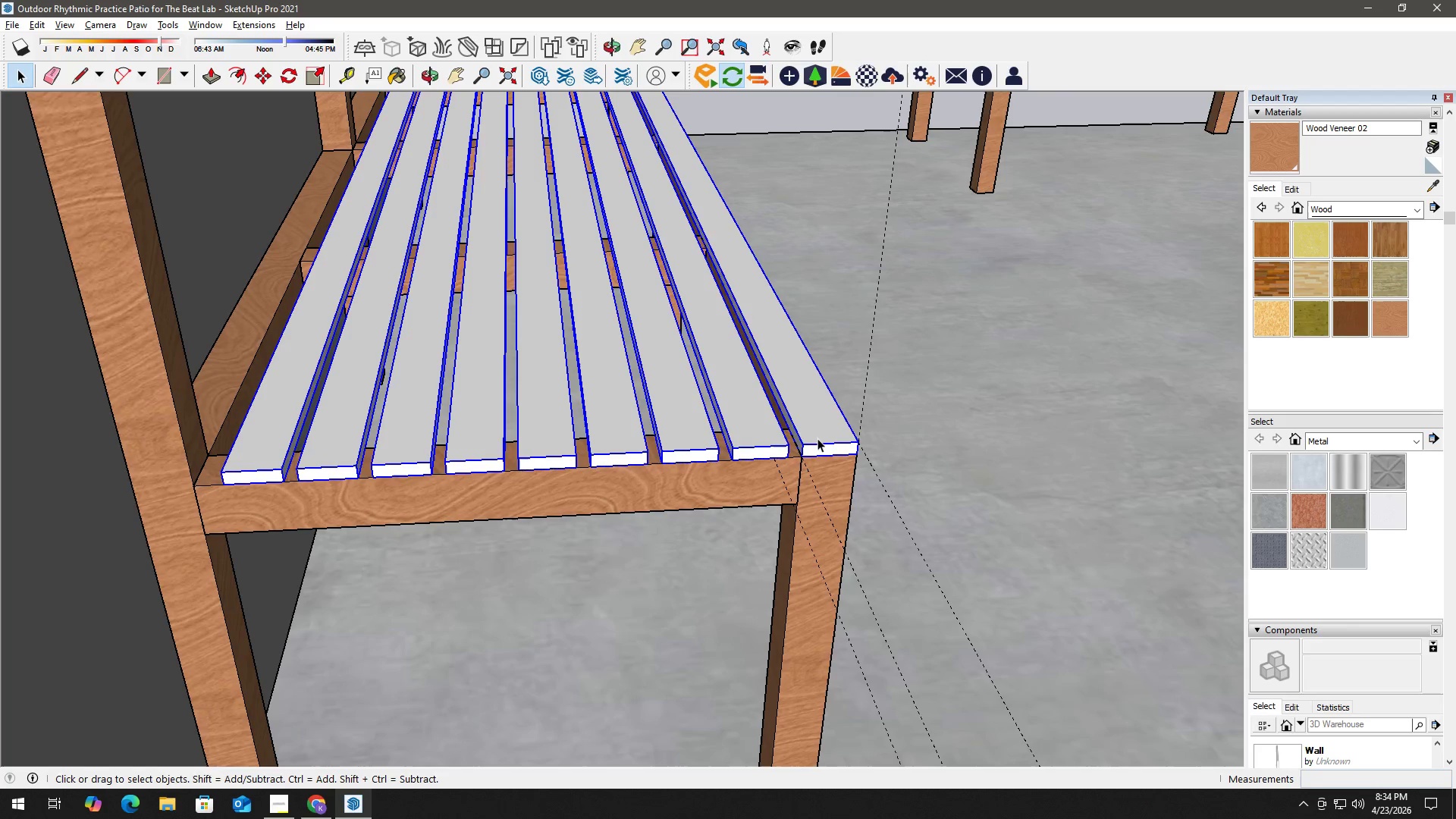 
scroll: coordinate [821, 443], scroll_direction: up, amount: 1.0
 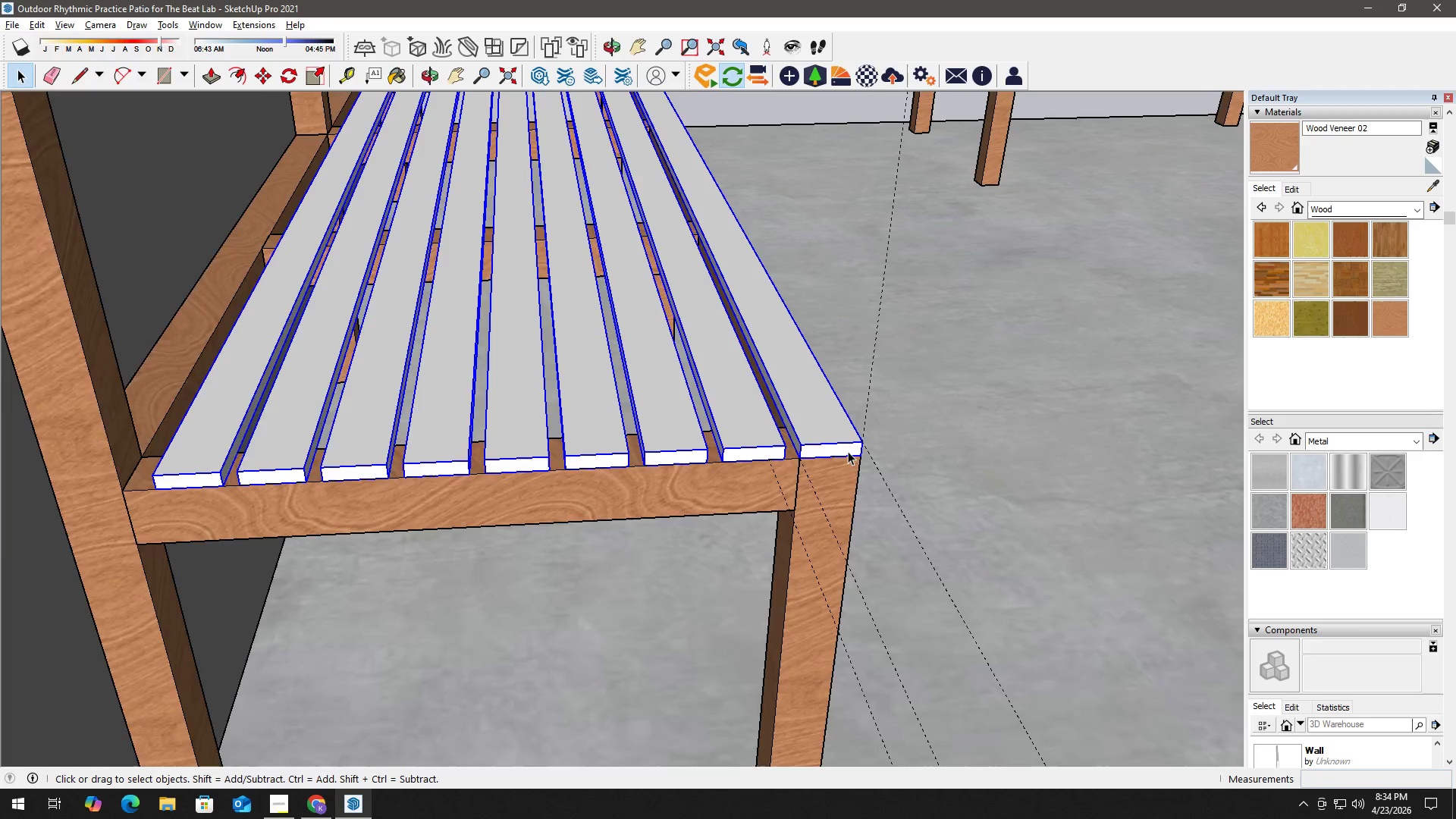 
key(M)
 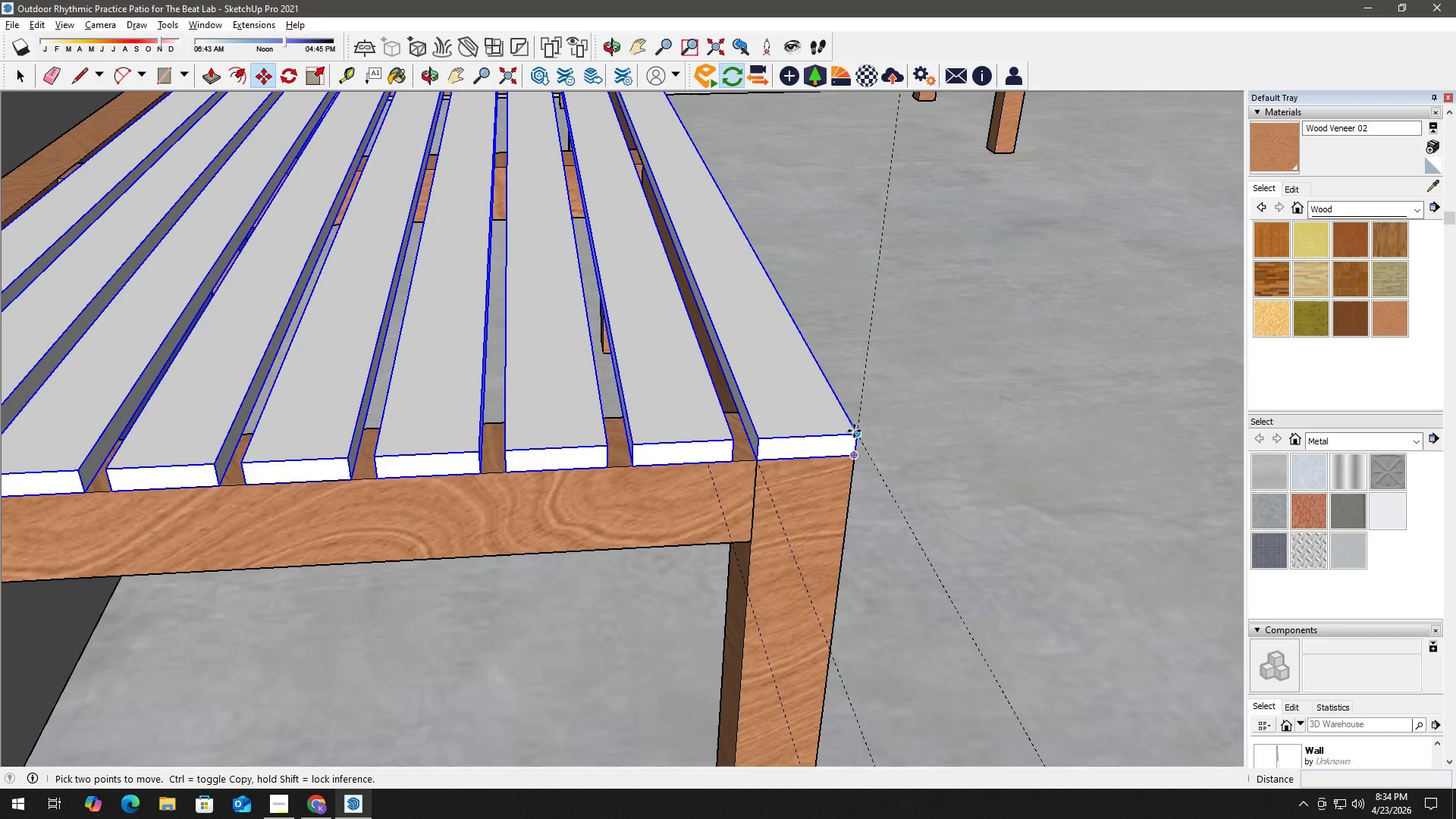 
scroll: coordinate [871, 455], scroll_direction: up, amount: 2.0
 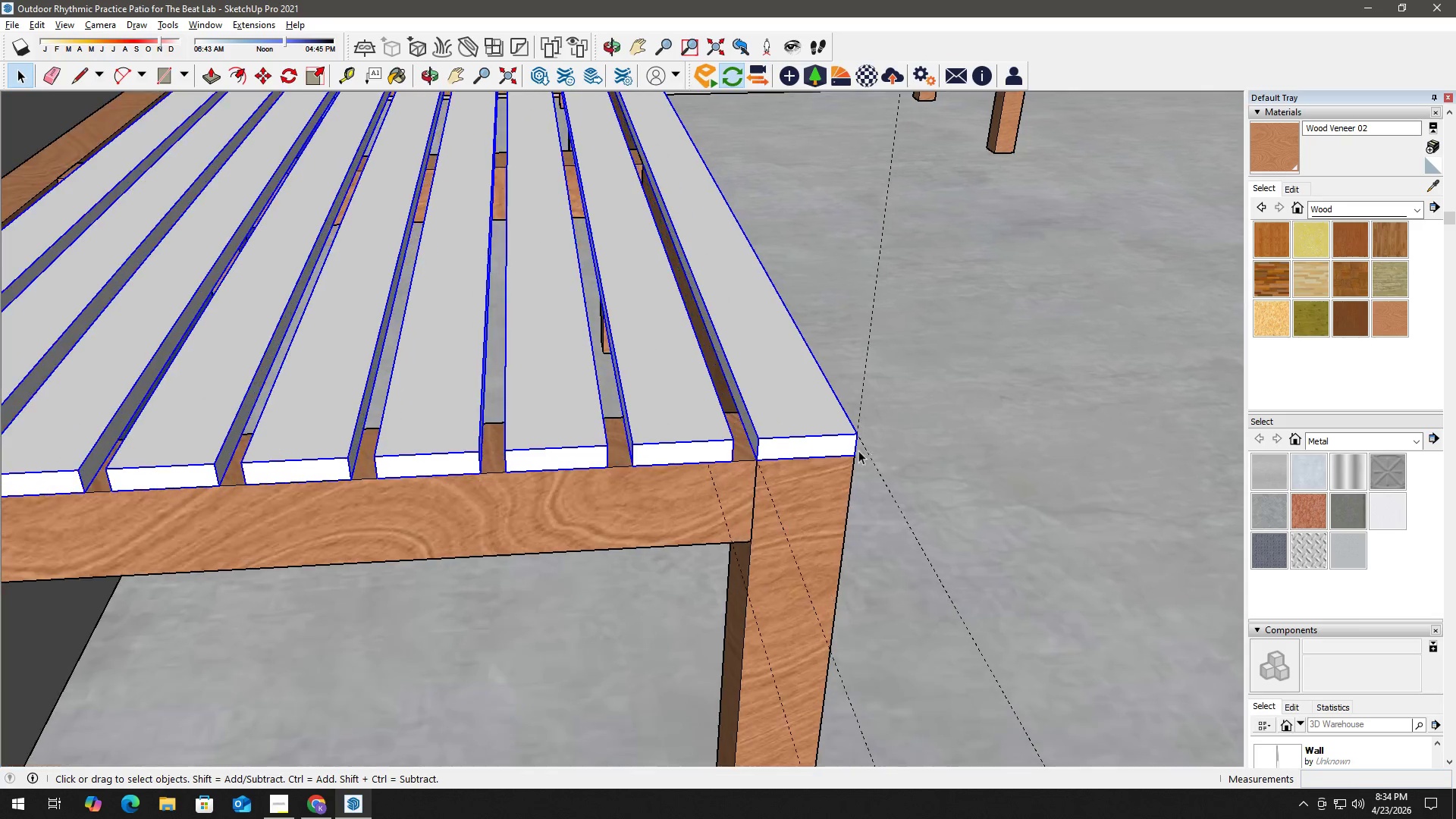 
left_click([854, 430])
 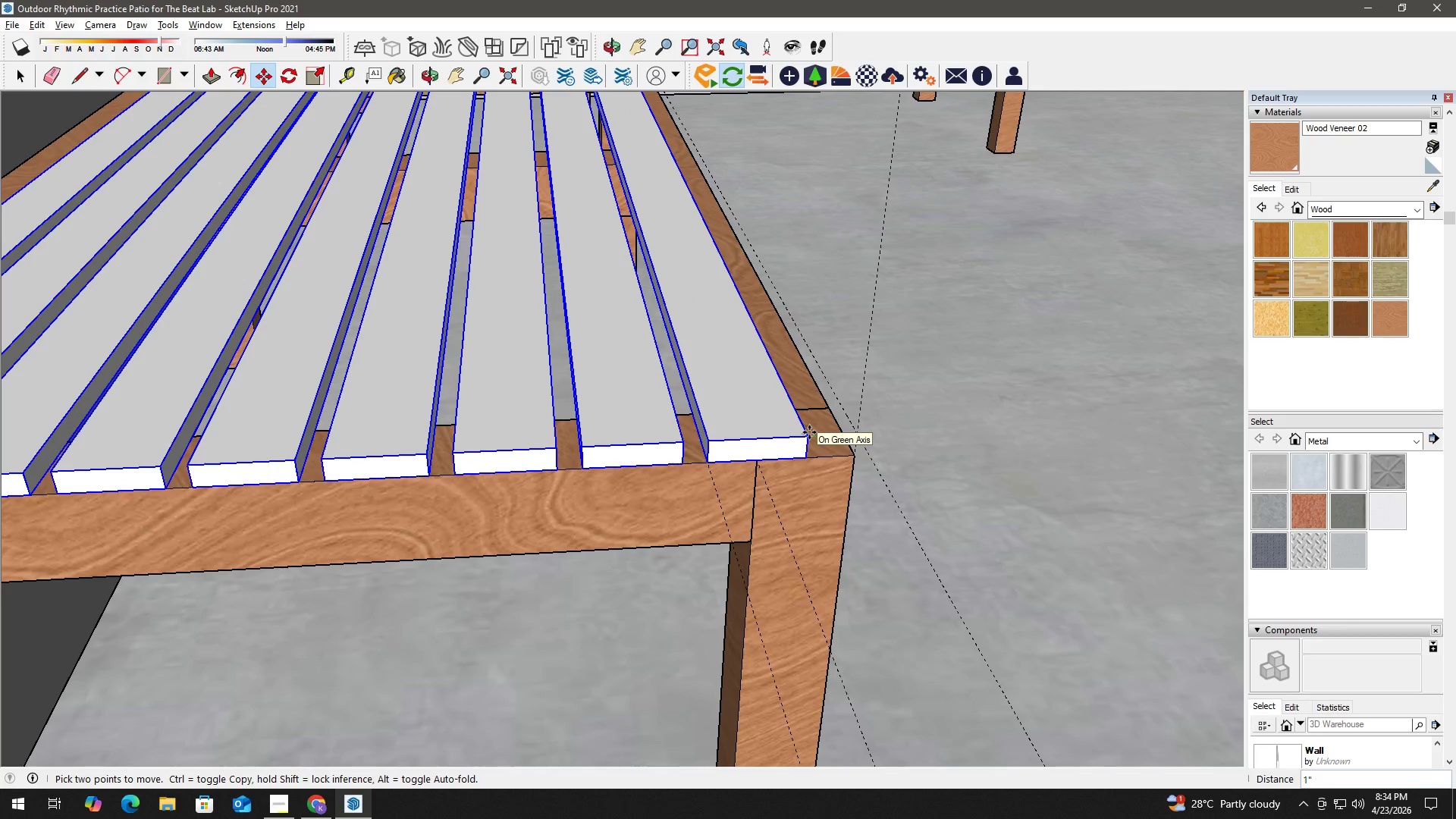 
key(Numpad0)
 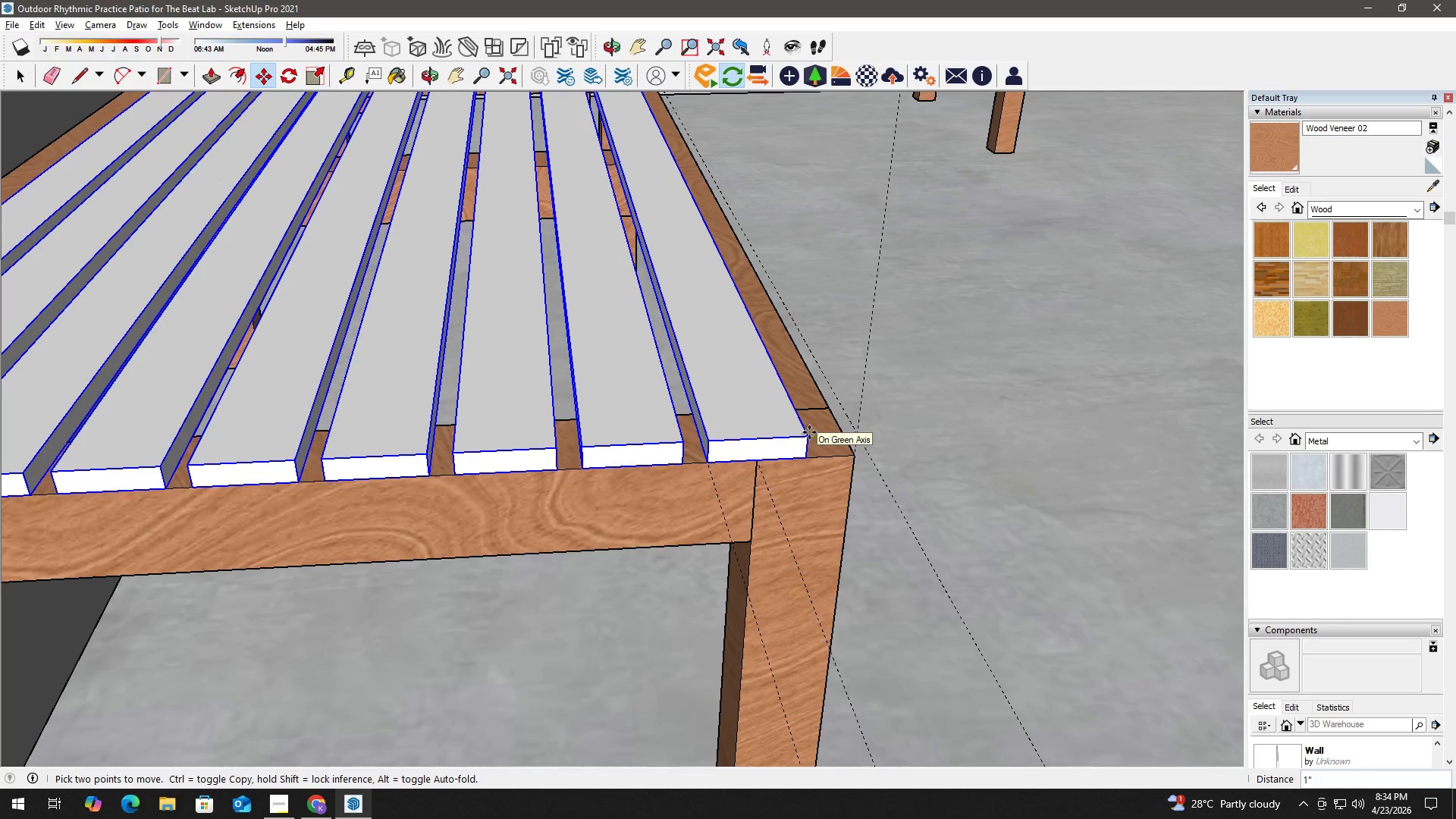 
key(NumpadDecimal)
 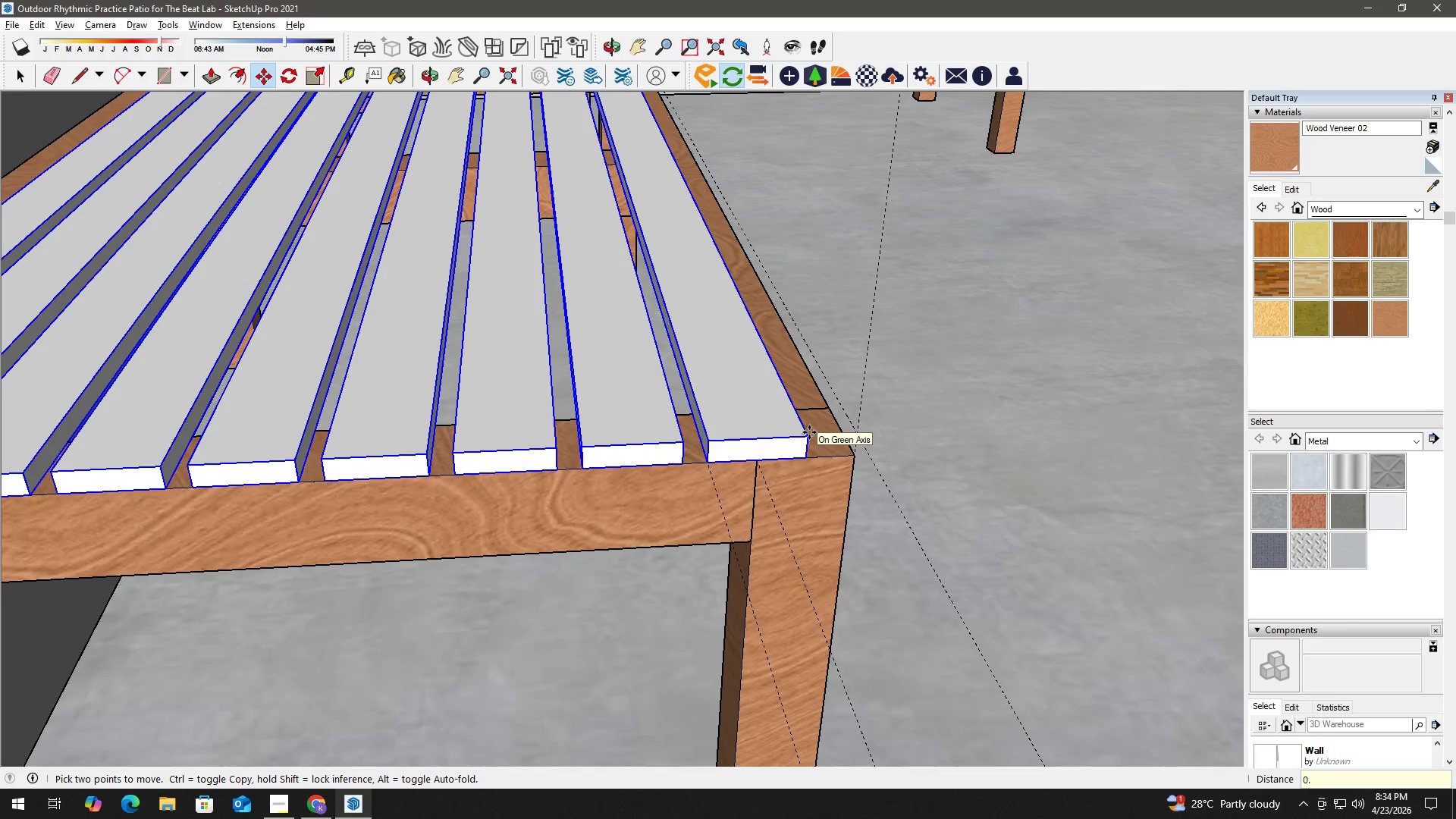 
key(Numpad5)
 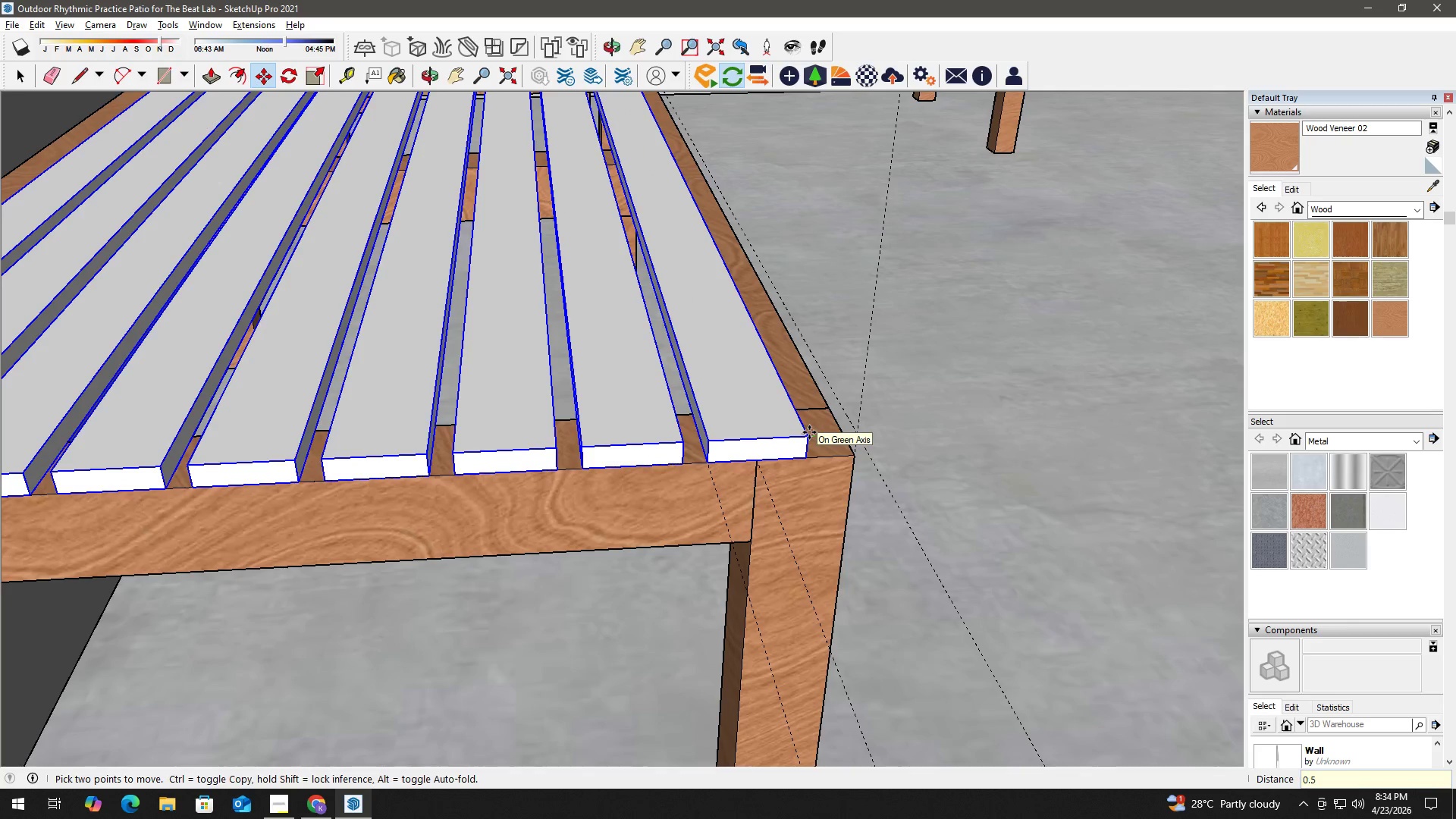 
key(NumpadEnter)
 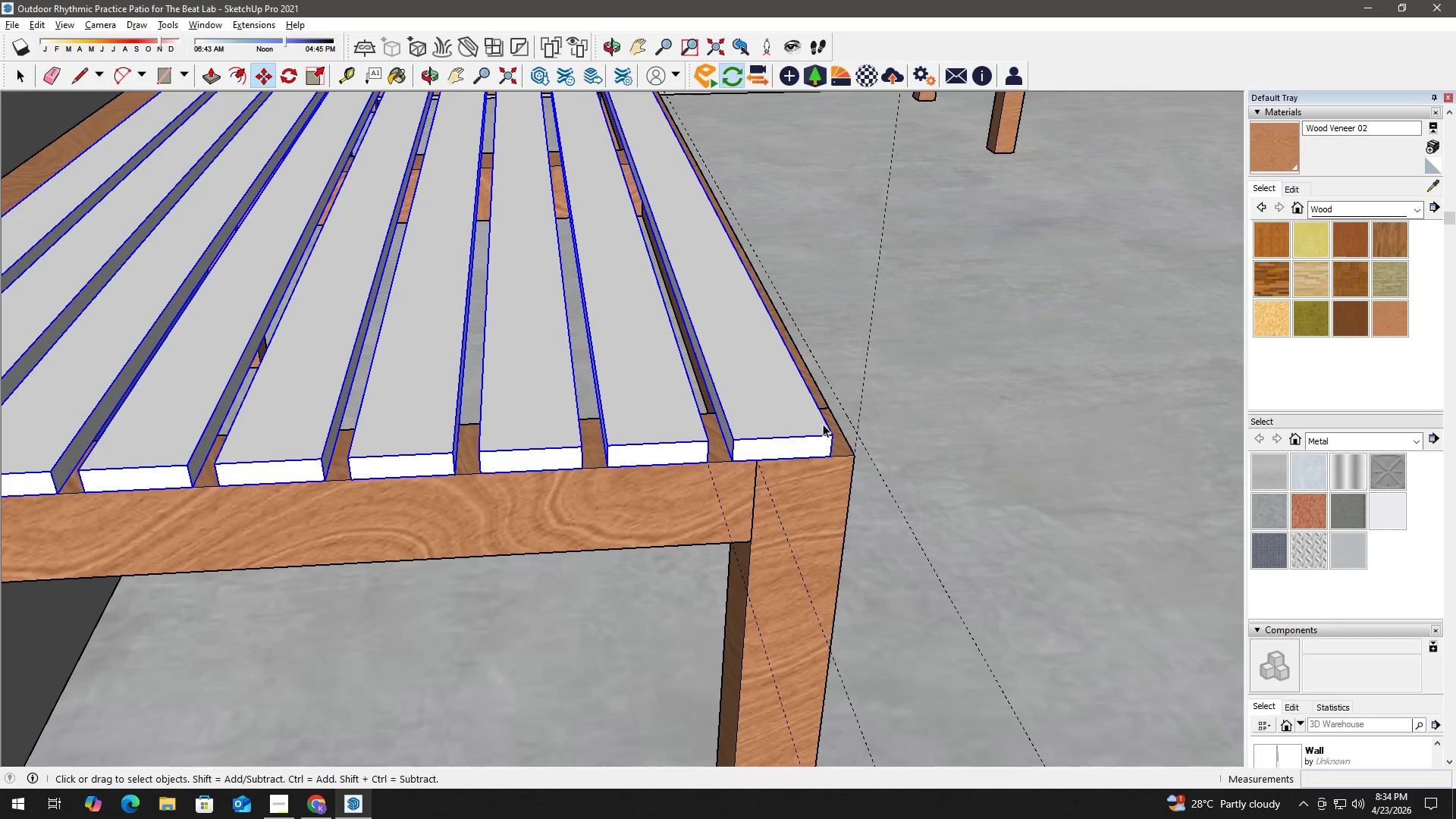 
hold_key(key=Space, duration=2.98)
 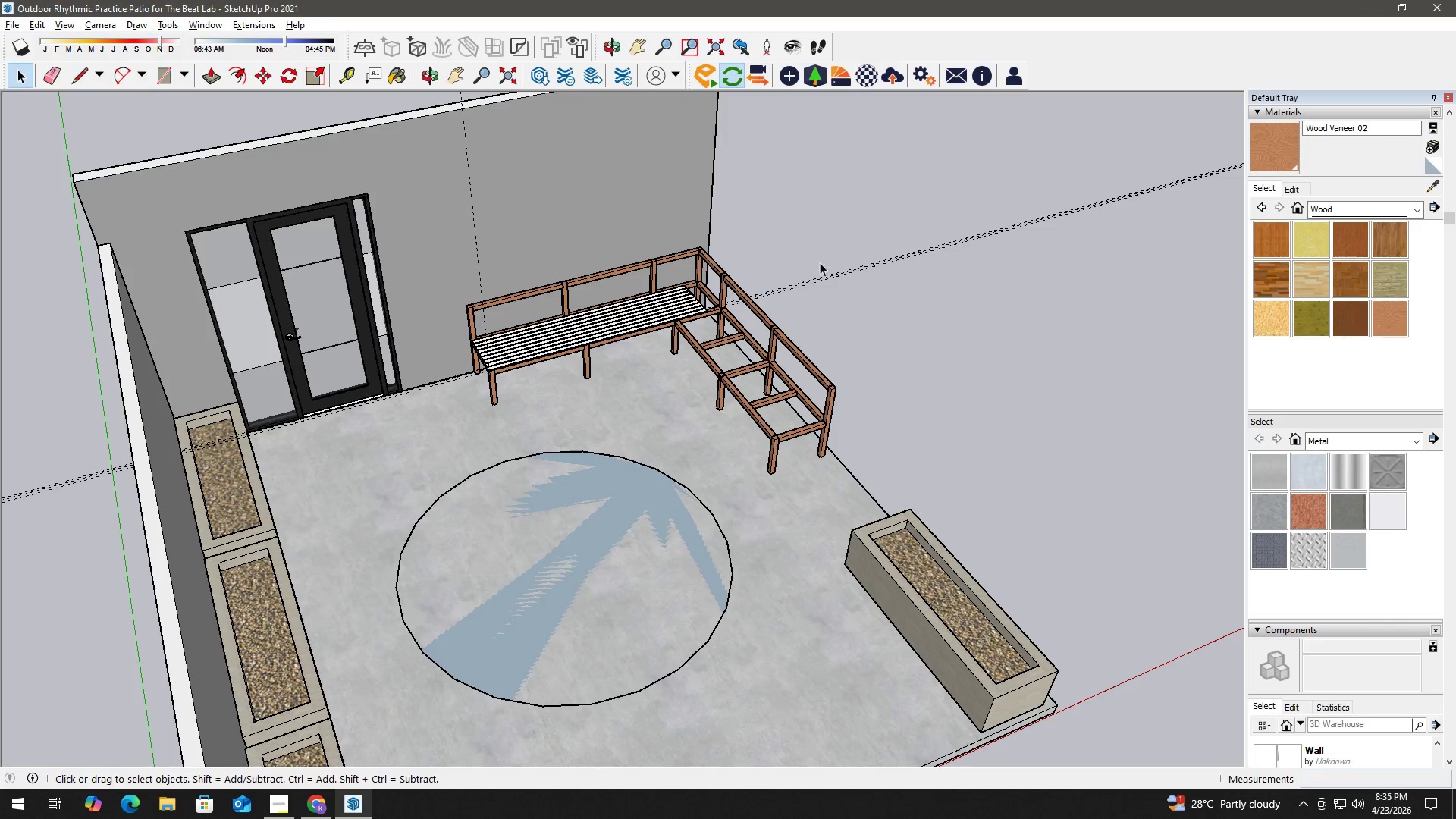 
scroll: coordinate [862, 430], scroll_direction: down, amount: 7.0
 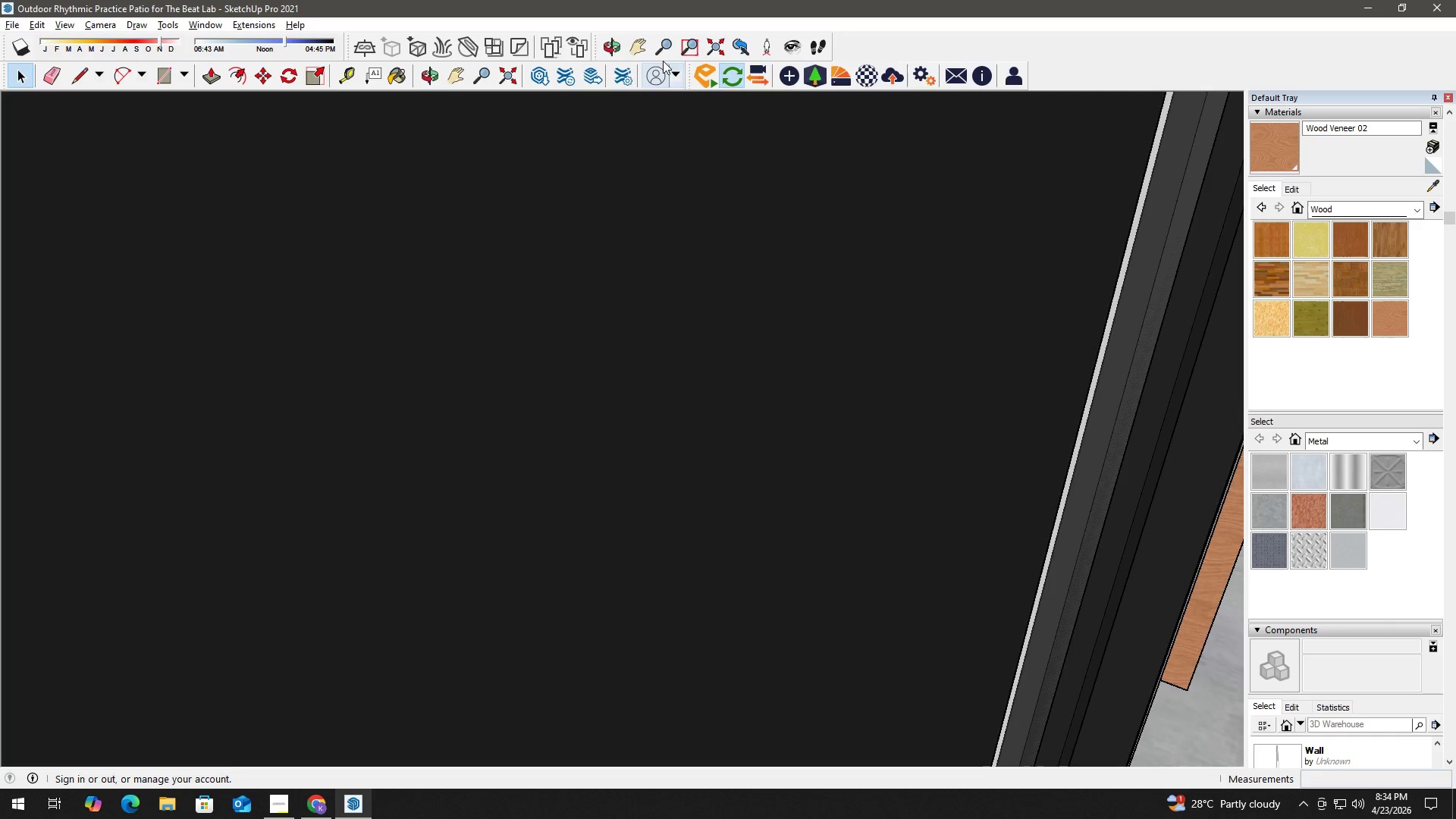 
left_click([718, 48])
 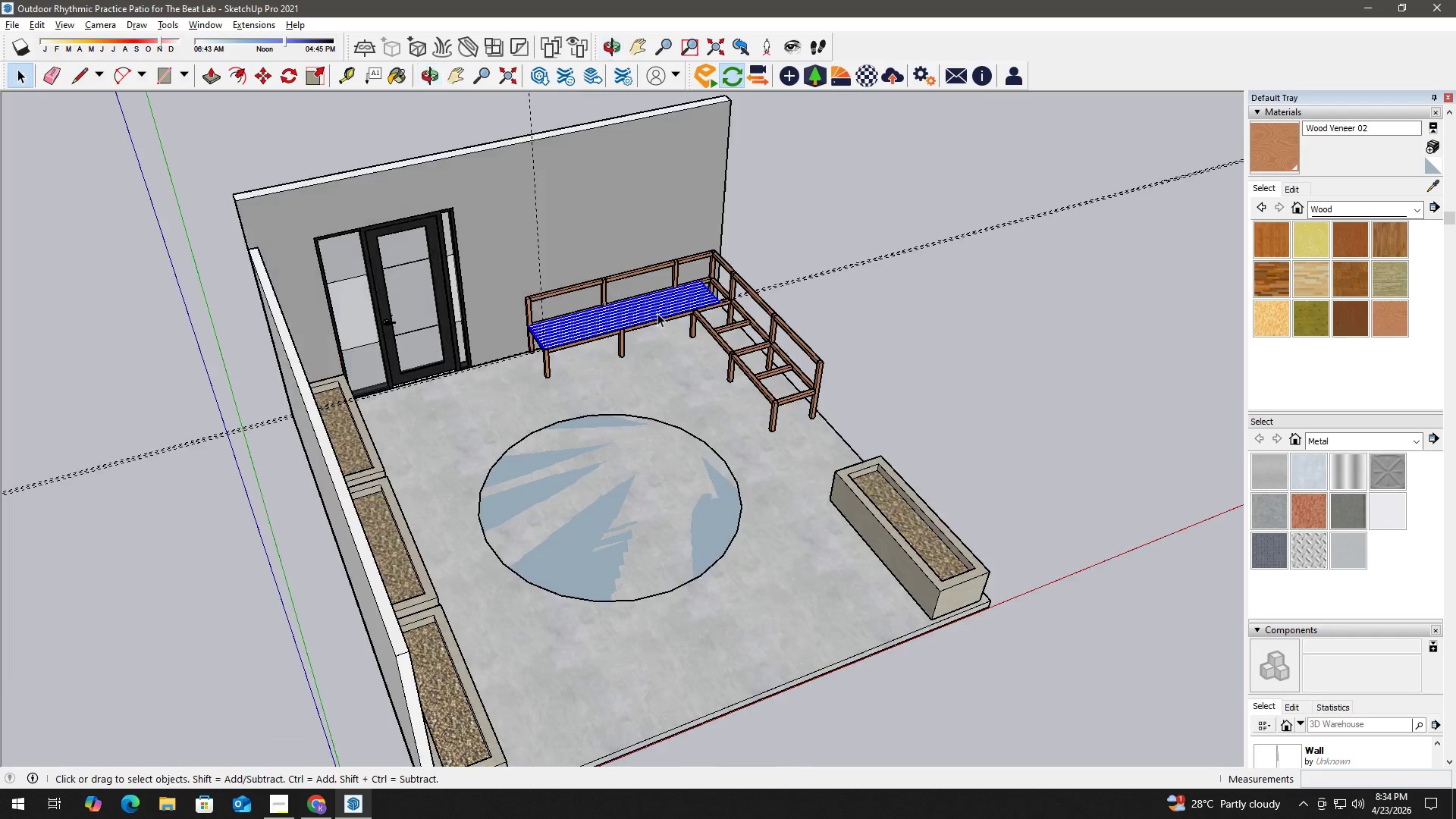 
left_click([850, 226])
 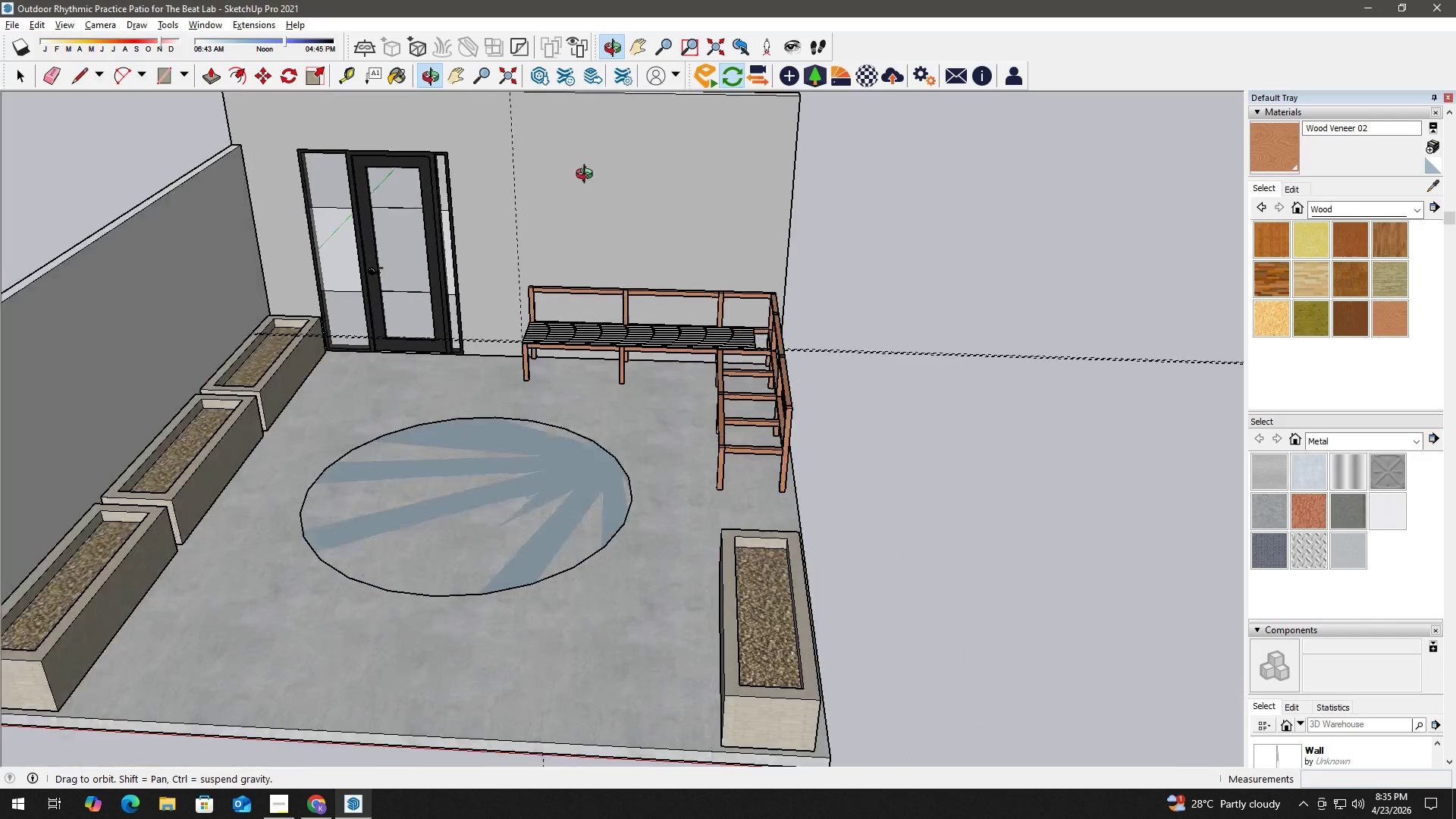 
scroll: coordinate [460, 324], scroll_direction: up, amount: 9.0
 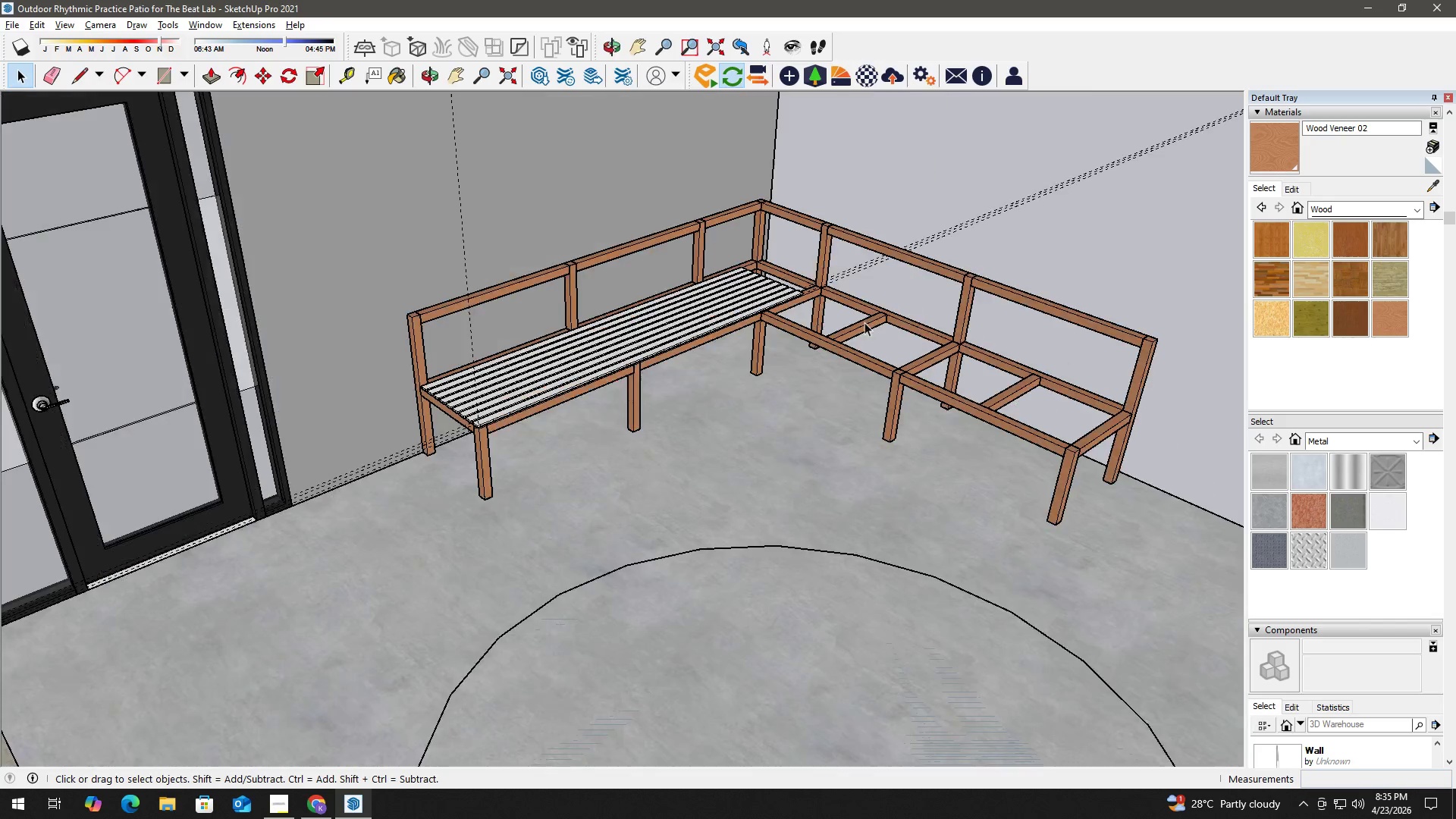 
scroll: coordinate [553, 318], scroll_direction: none, amount: 0.0
 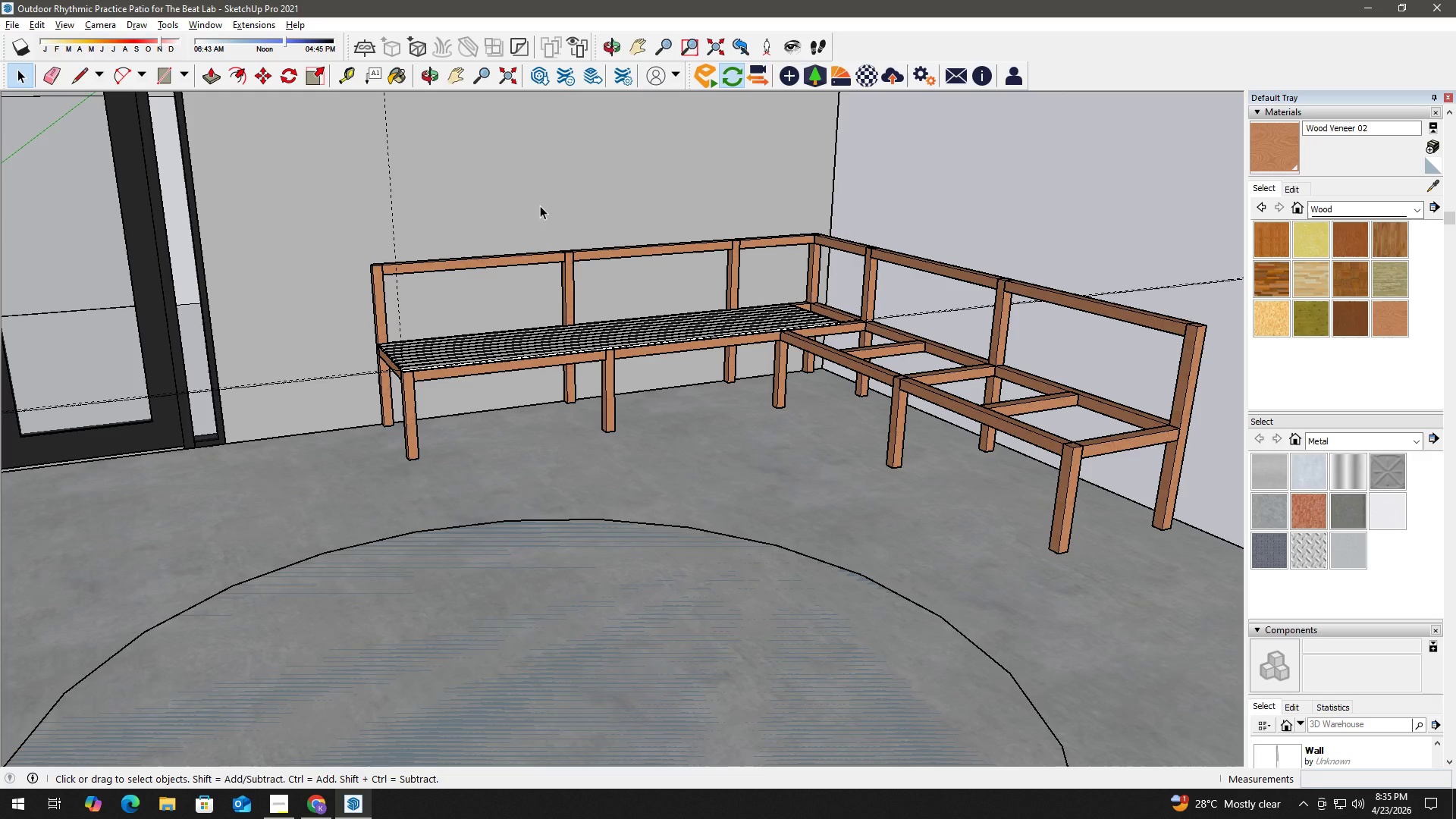 
wait(50.02)
 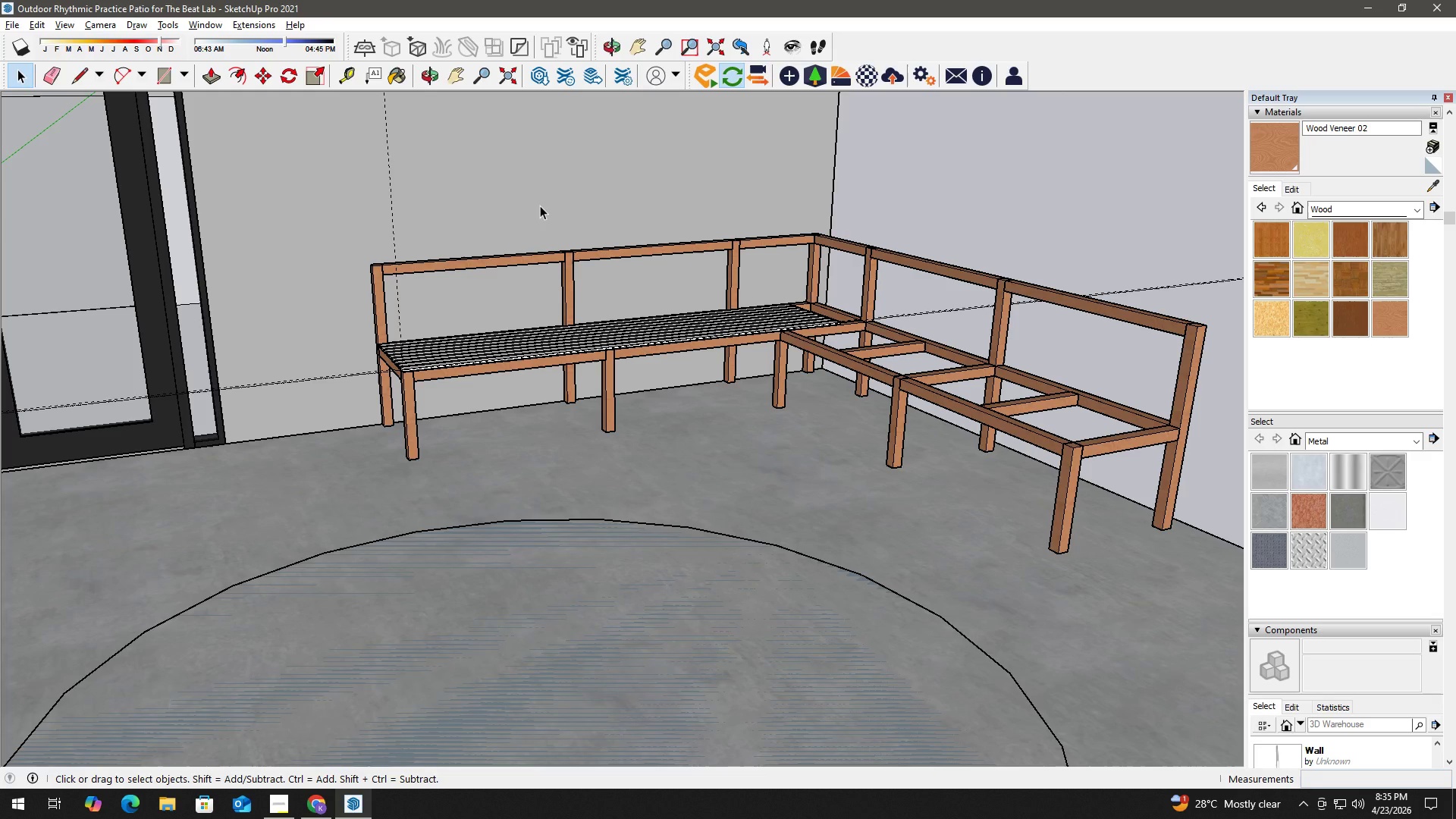 
key(Space)
 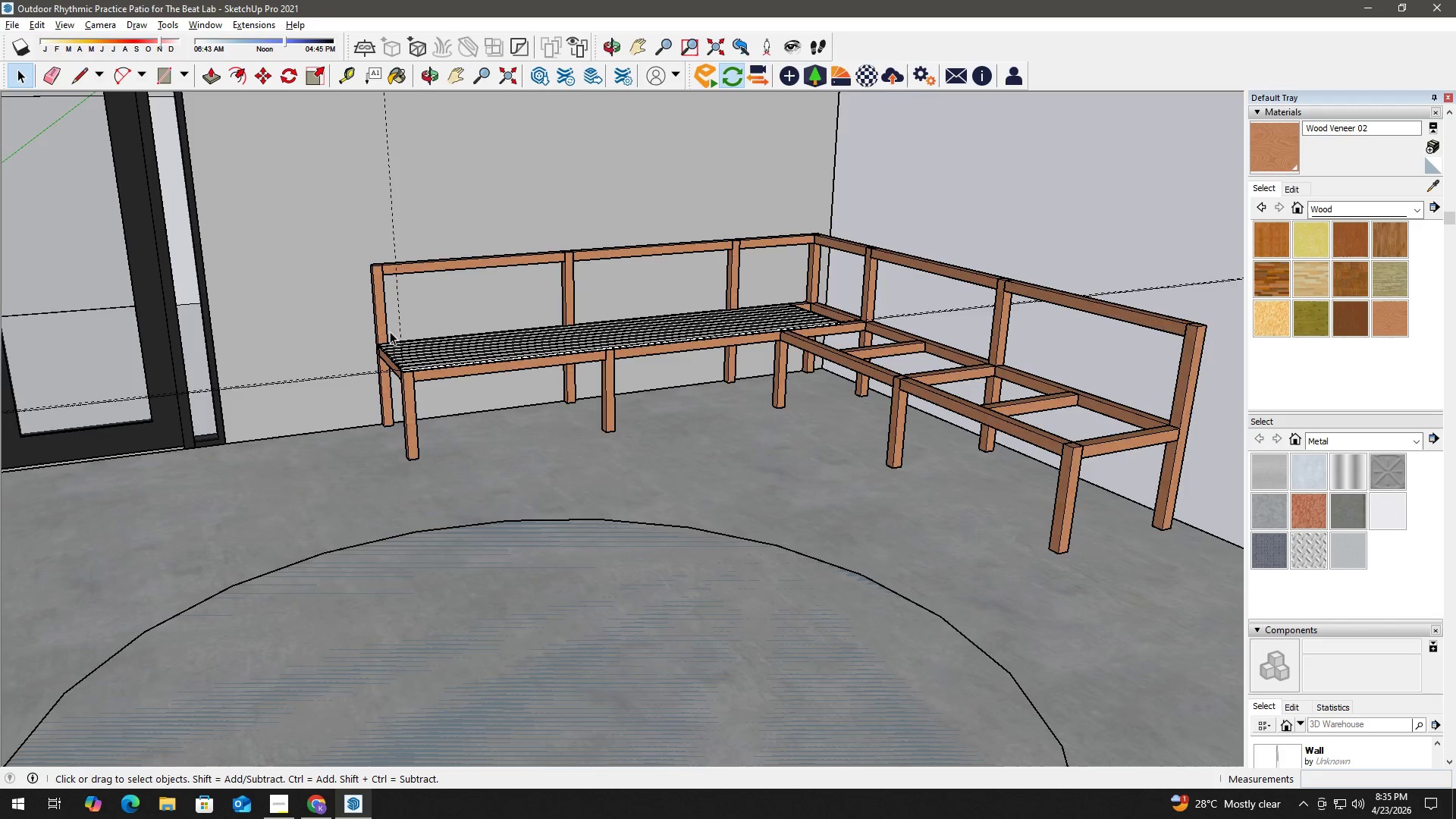 
scroll: coordinate [403, 344], scroll_direction: up, amount: 3.0
 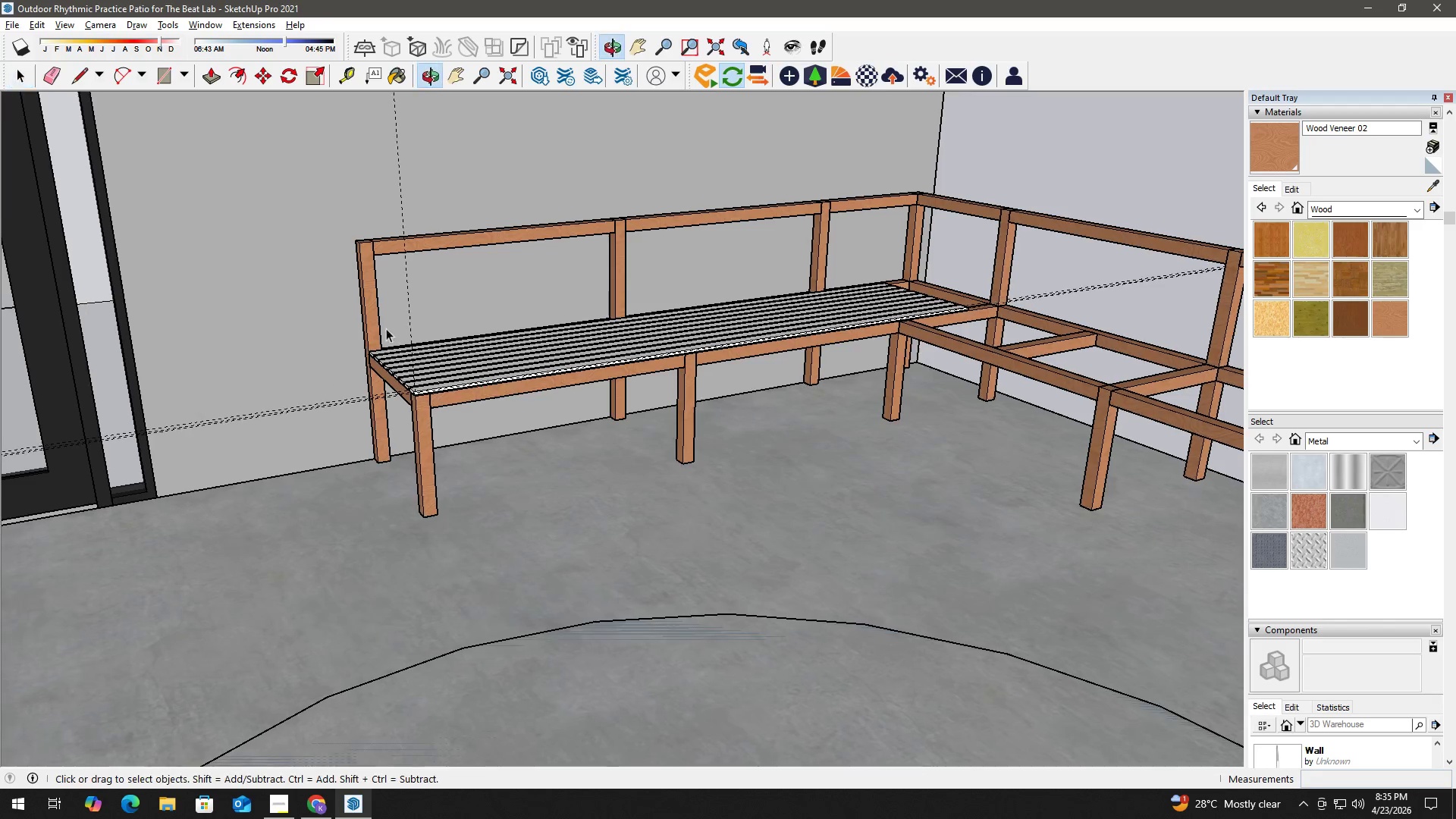 
key(E)
 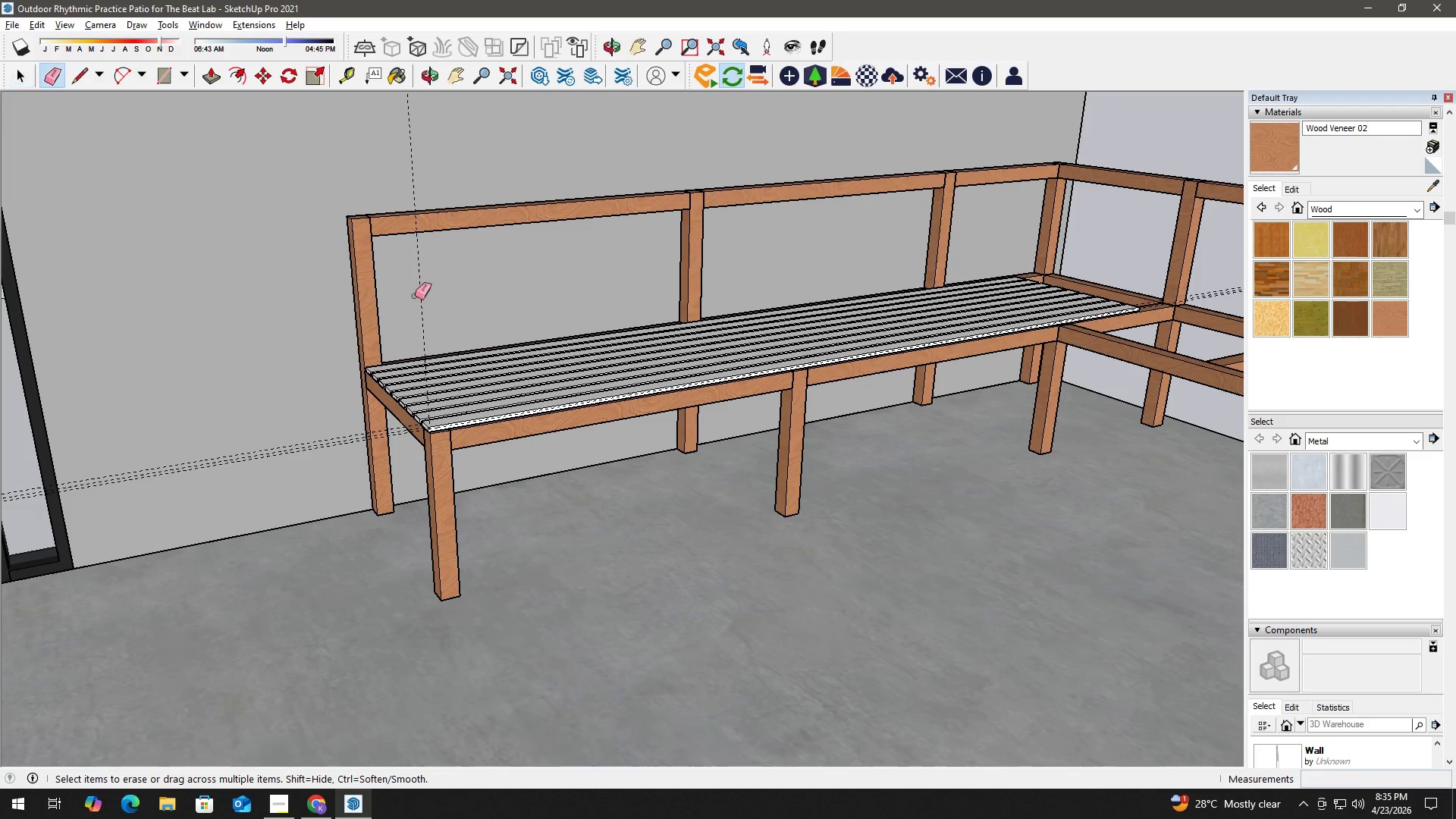 
left_click_drag(start_coordinate=[425, 294], to_coordinate=[437, 293])
 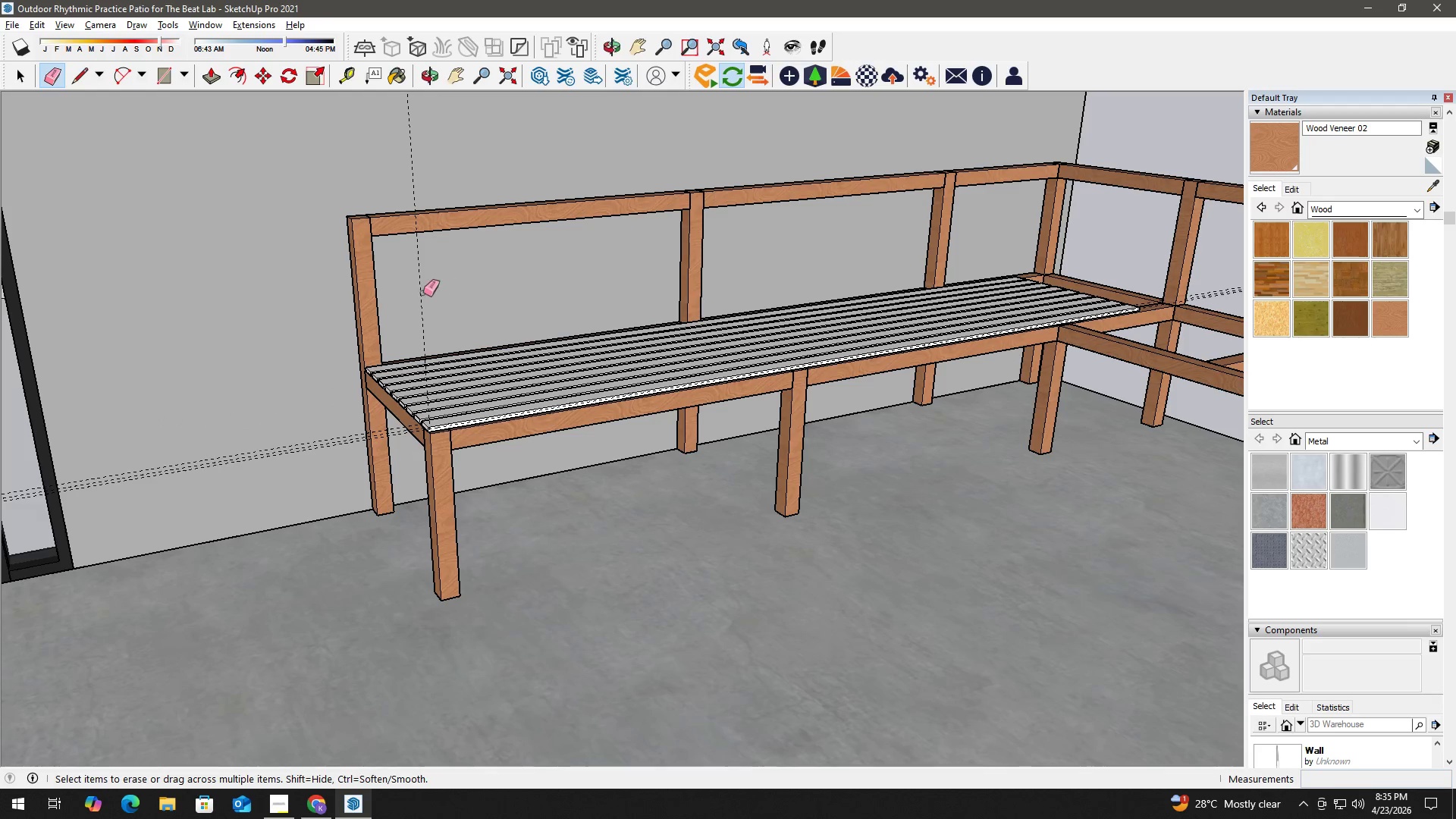 
scroll: coordinate [381, 304], scroll_direction: up, amount: 2.0
 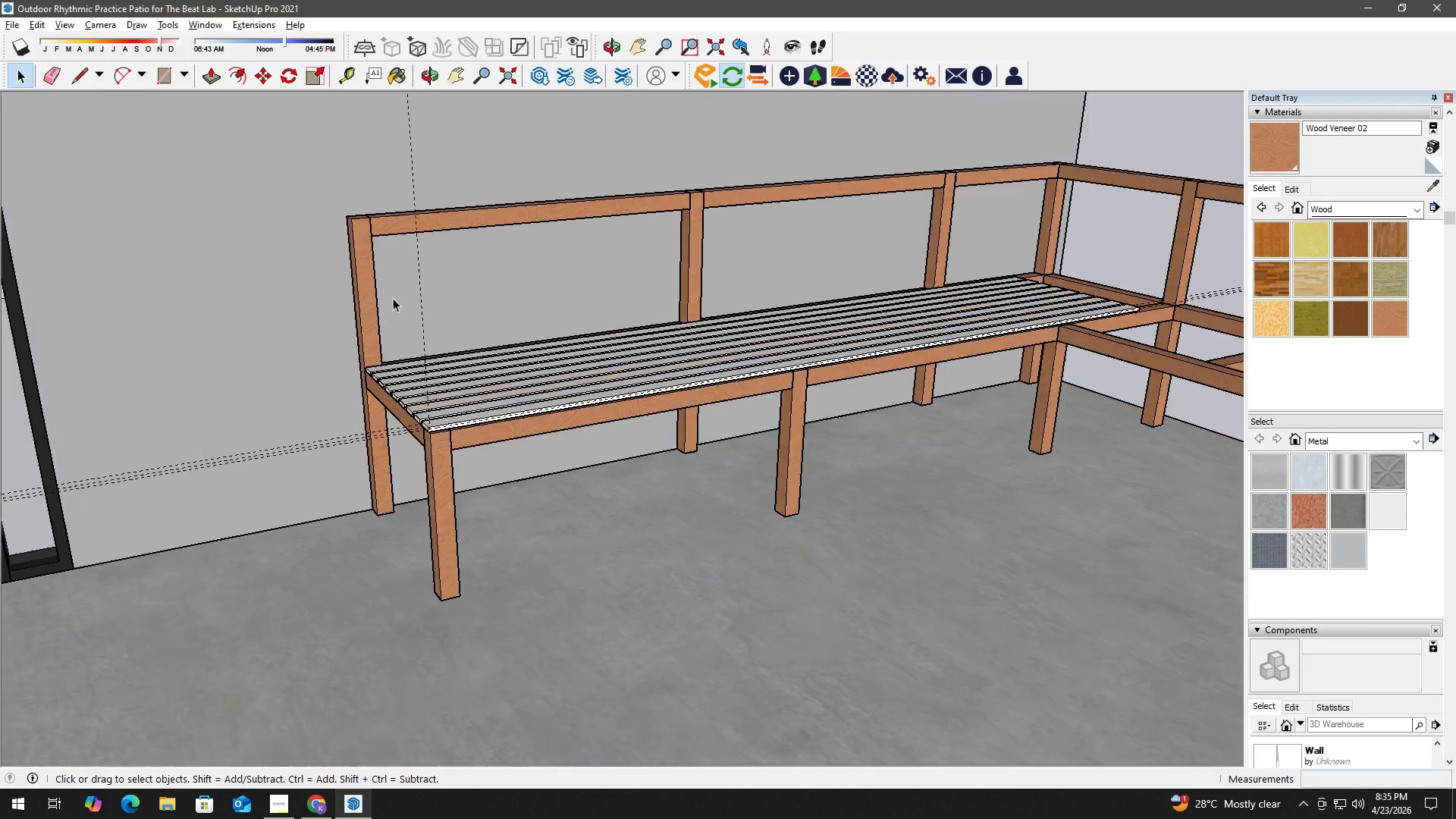 
left_click_drag(start_coordinate=[419, 292], to_coordinate=[415, 291])
 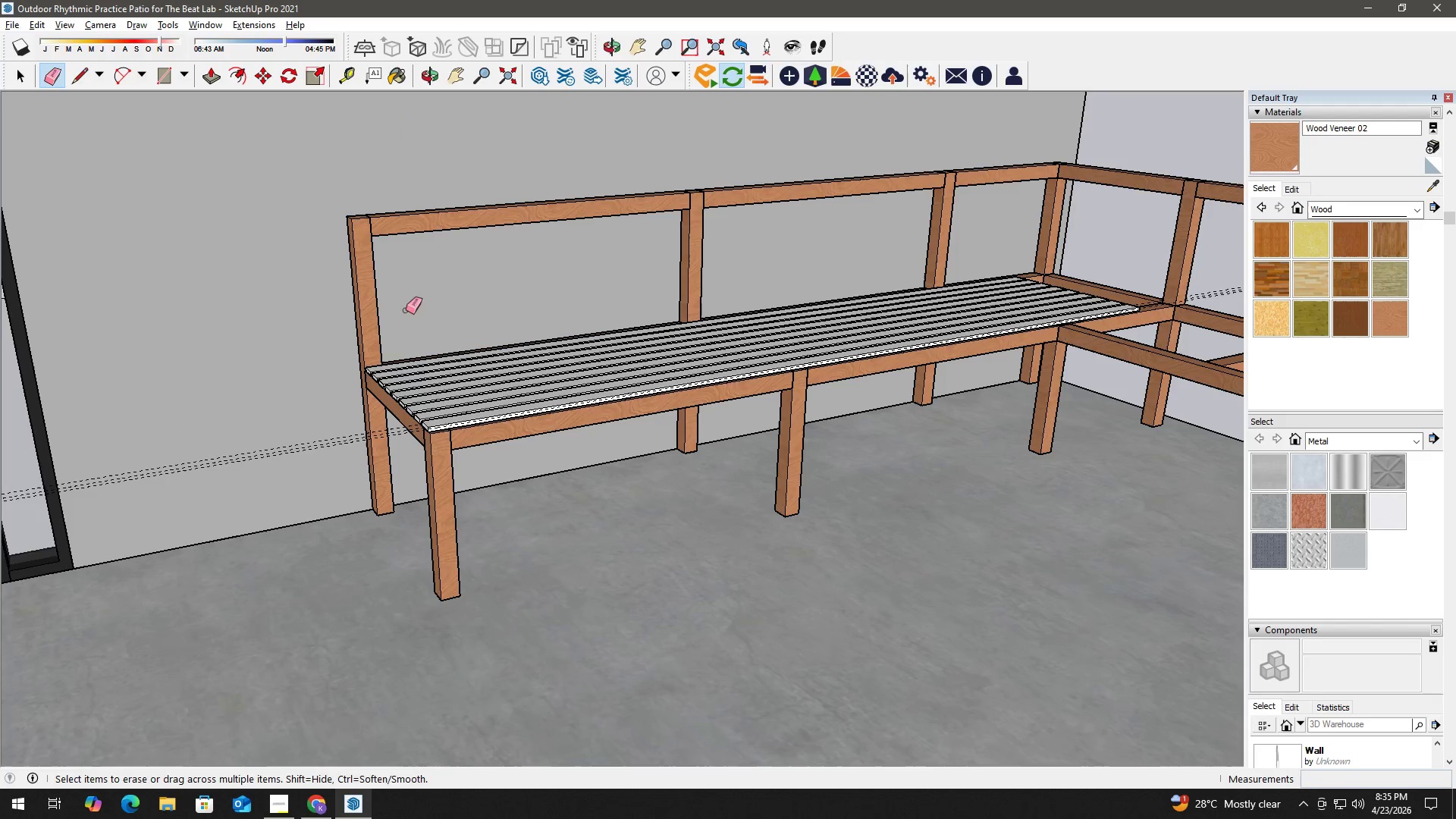 
key(Space)
 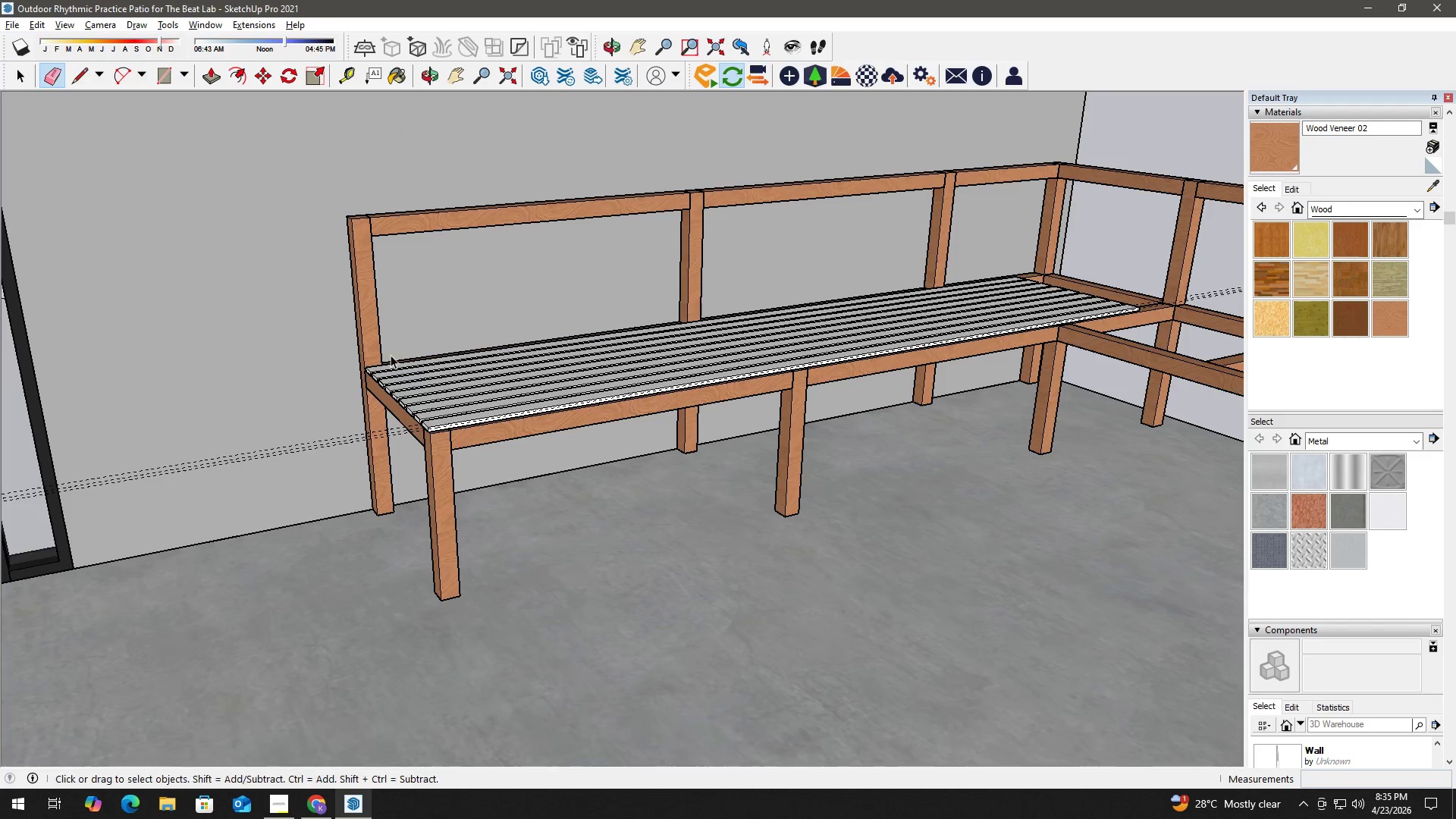 
scroll: coordinate [392, 357], scroll_direction: up, amount: 3.0
 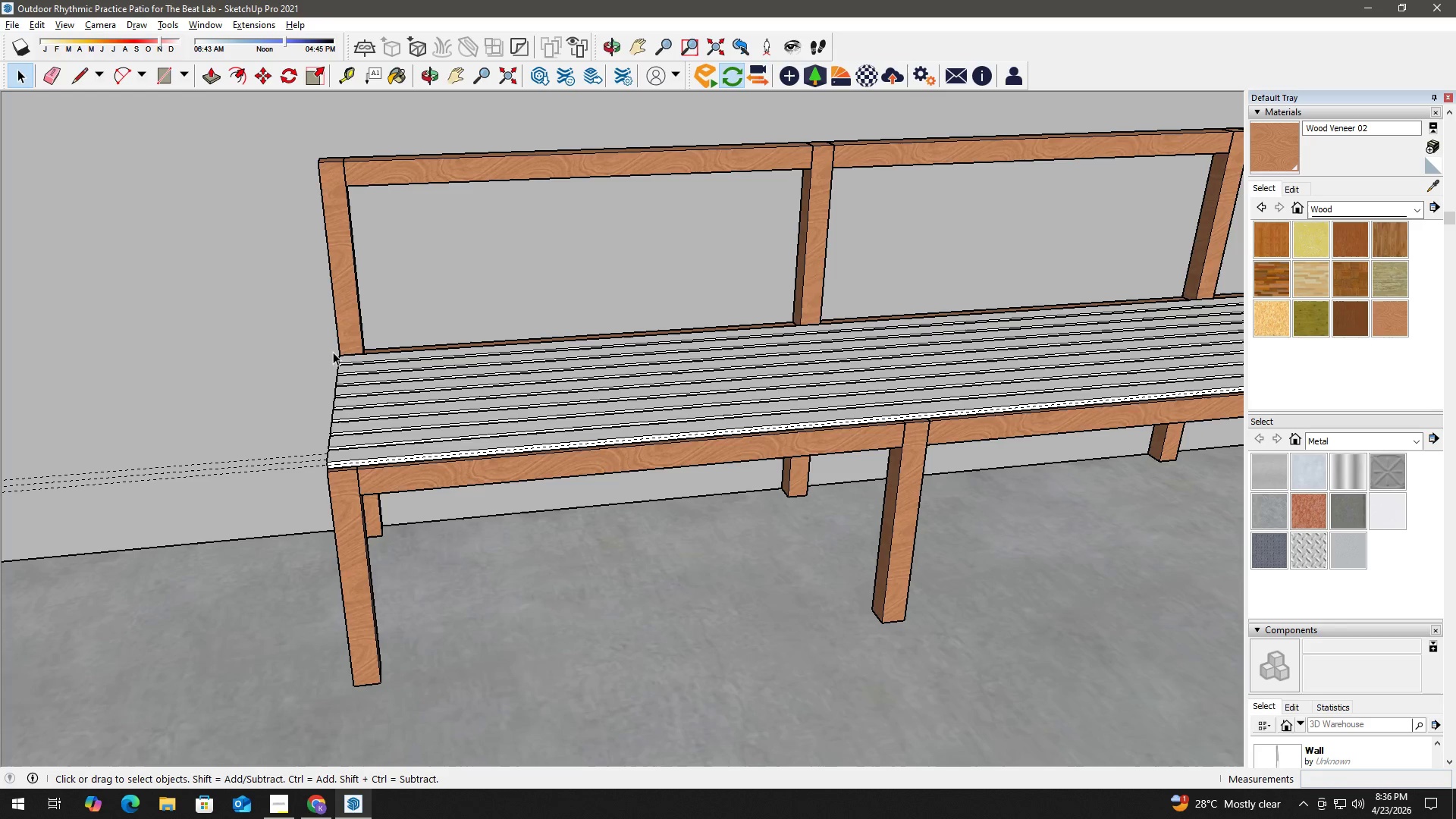 
wait(6.37)
 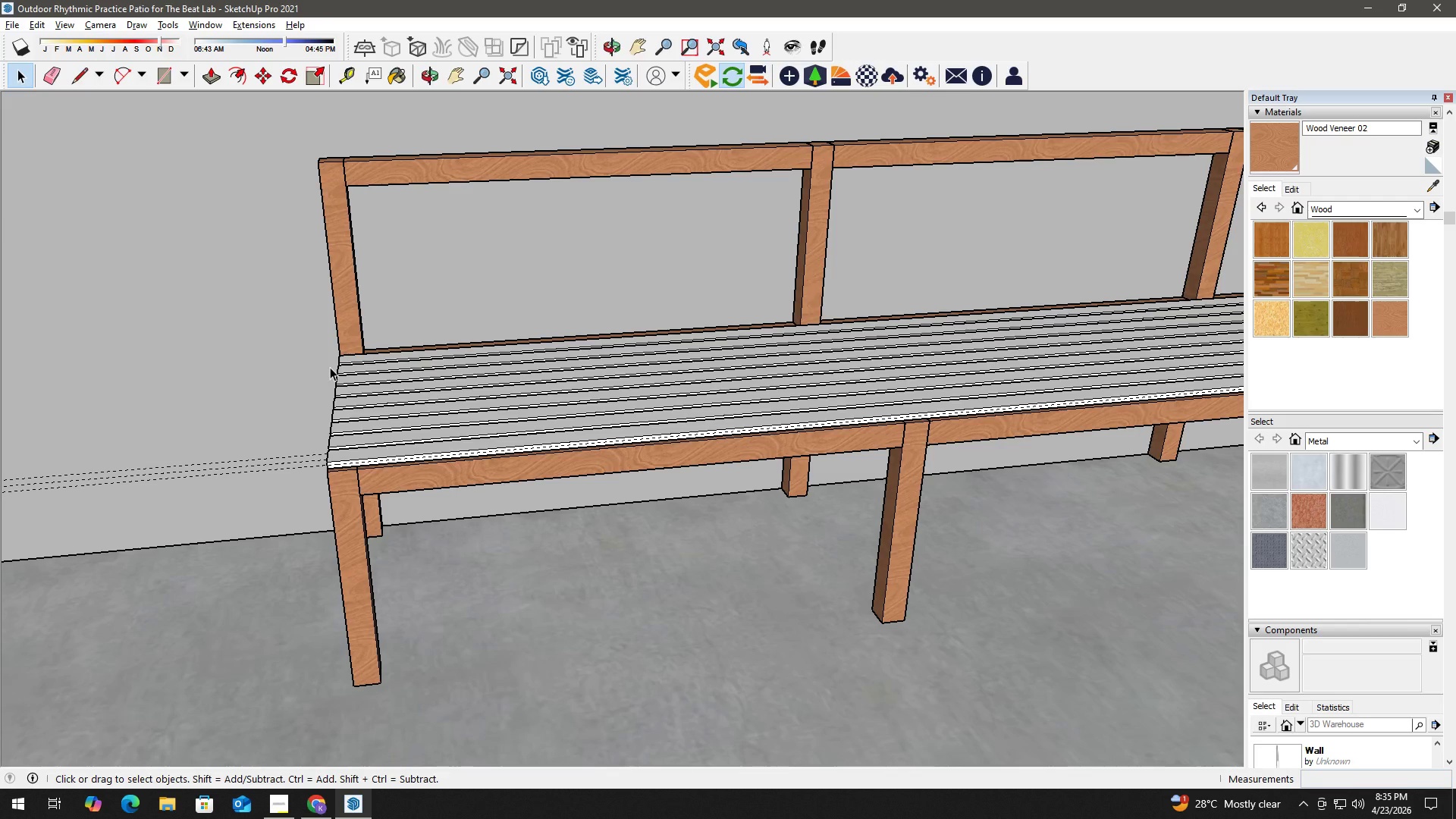 
scroll: coordinate [410, 321], scroll_direction: up, amount: 3.0
 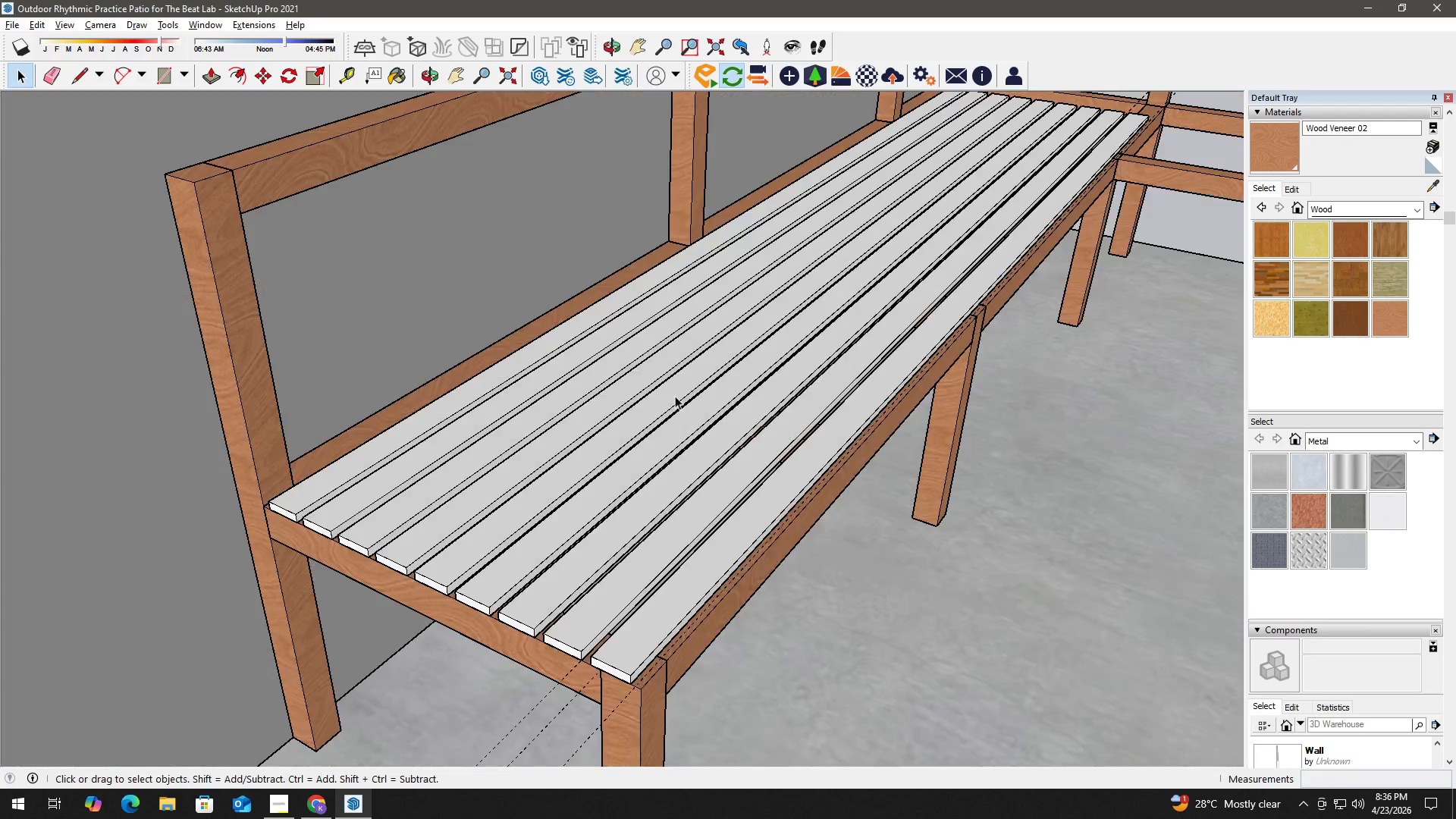 
left_click([280, 496])
 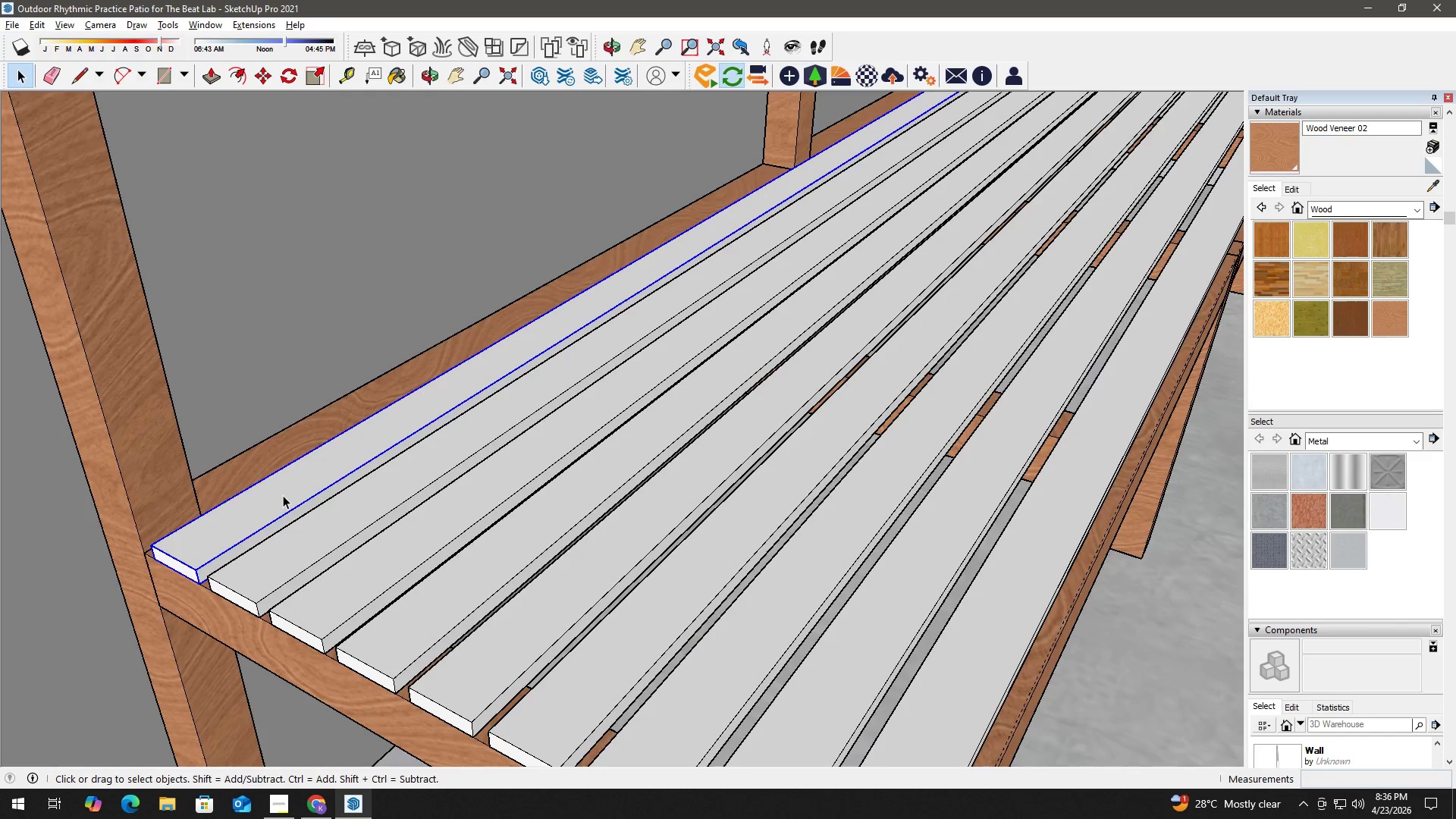 
scroll: coordinate [303, 492], scroll_direction: up, amount: 5.0
 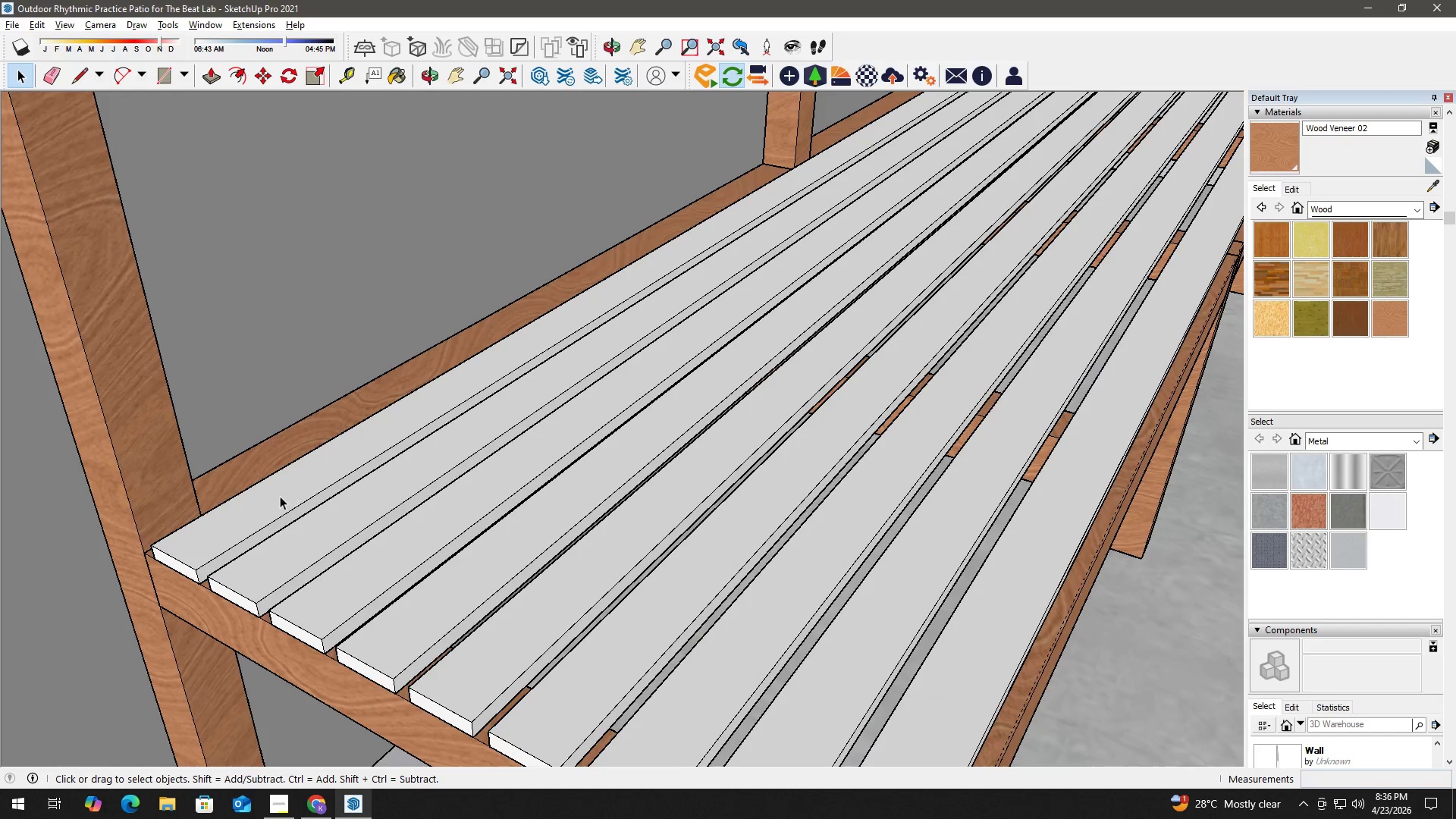 
scroll: coordinate [284, 494], scroll_direction: down, amount: 3.0
 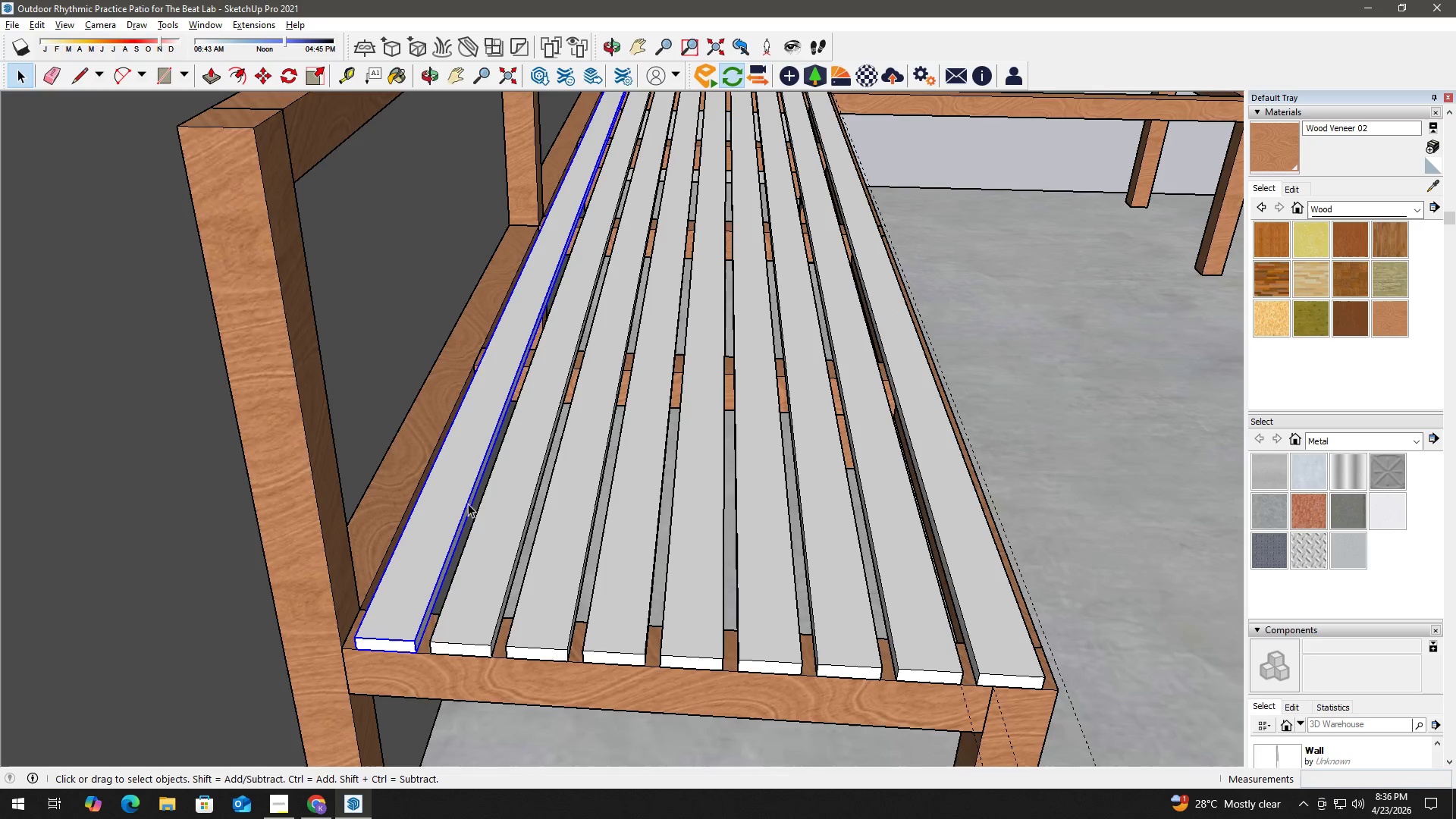 
key(M)
 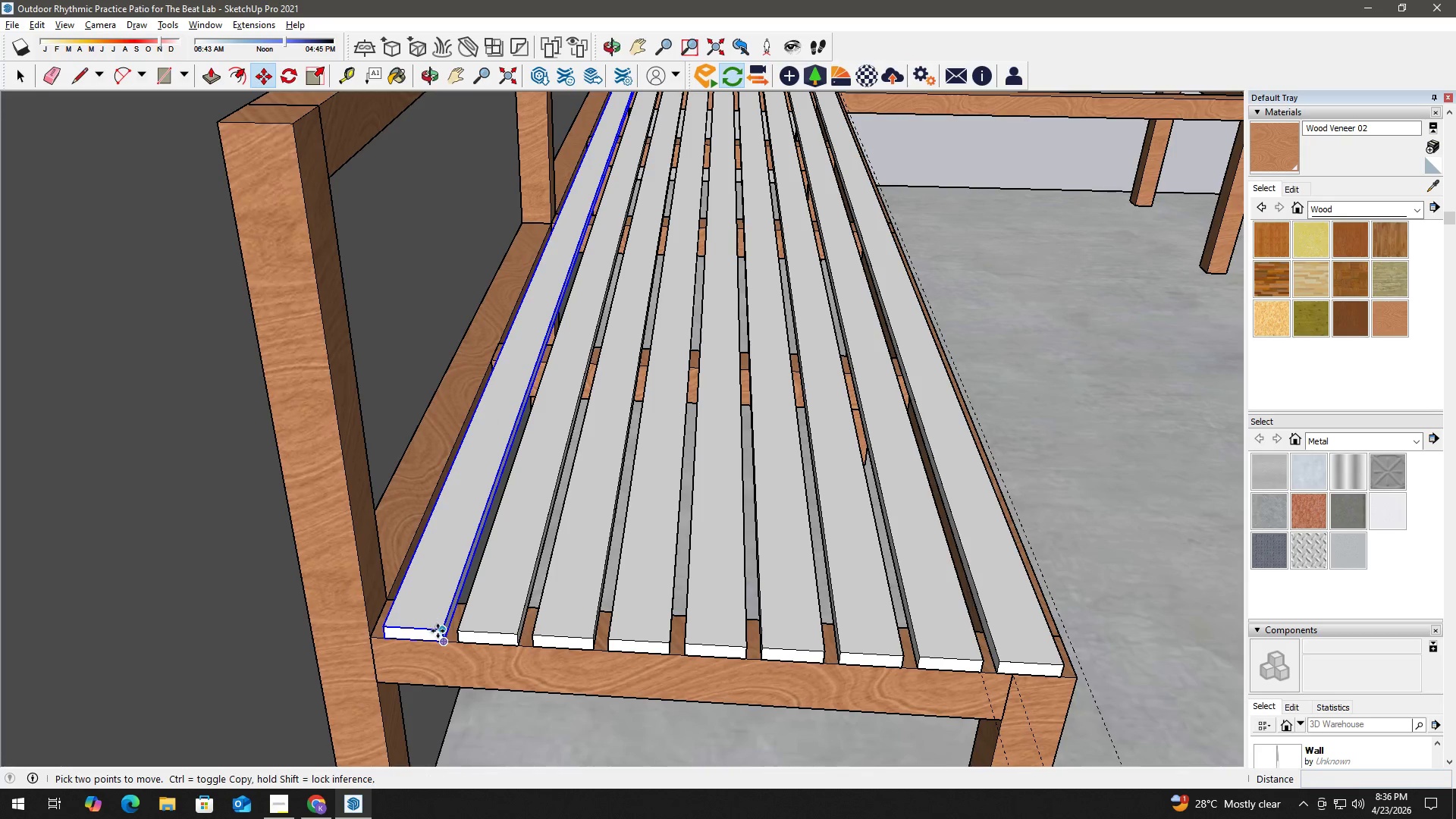 
scroll: coordinate [425, 654], scroll_direction: down, amount: 1.0
 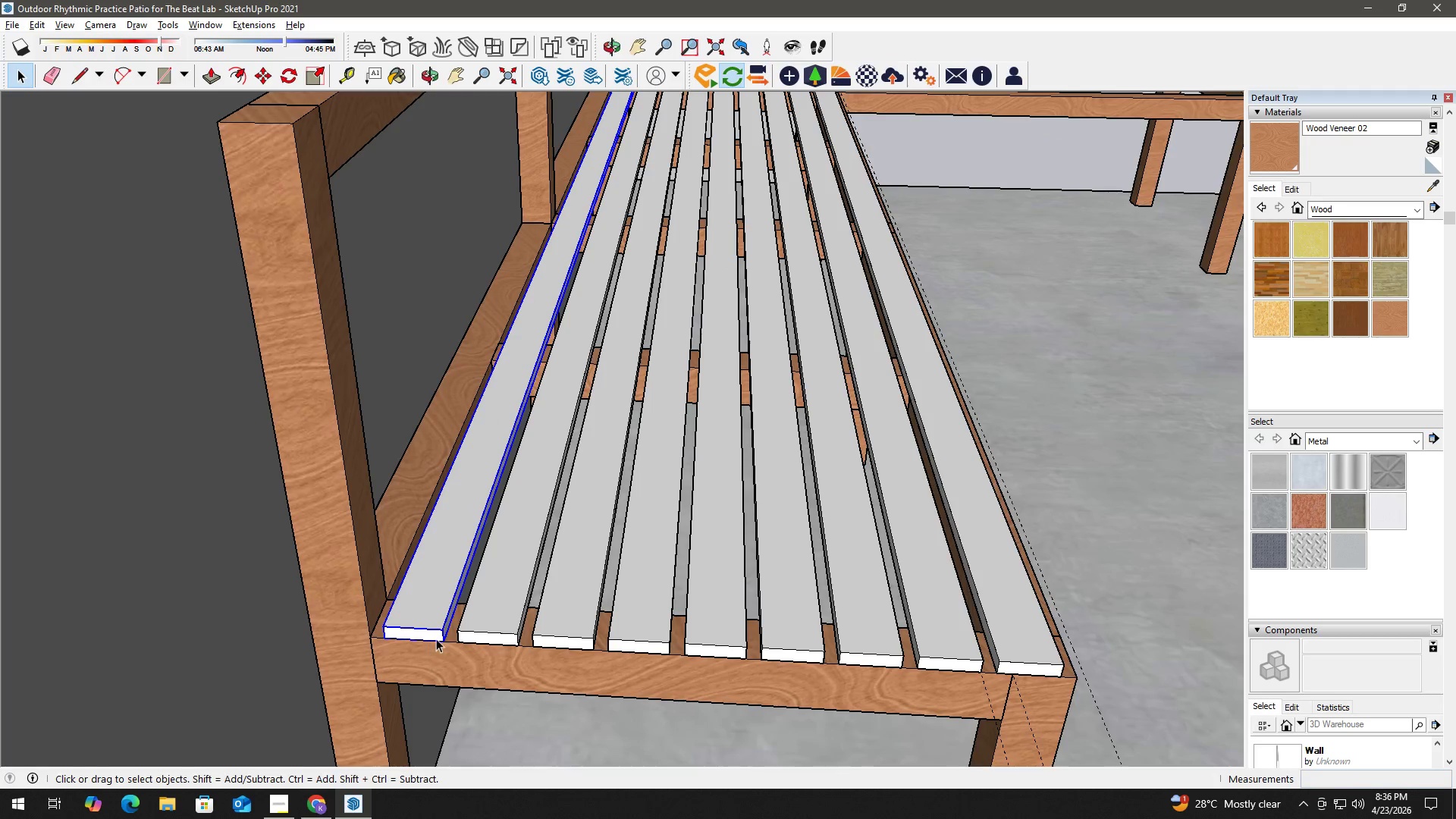 
left_click([438, 631])
 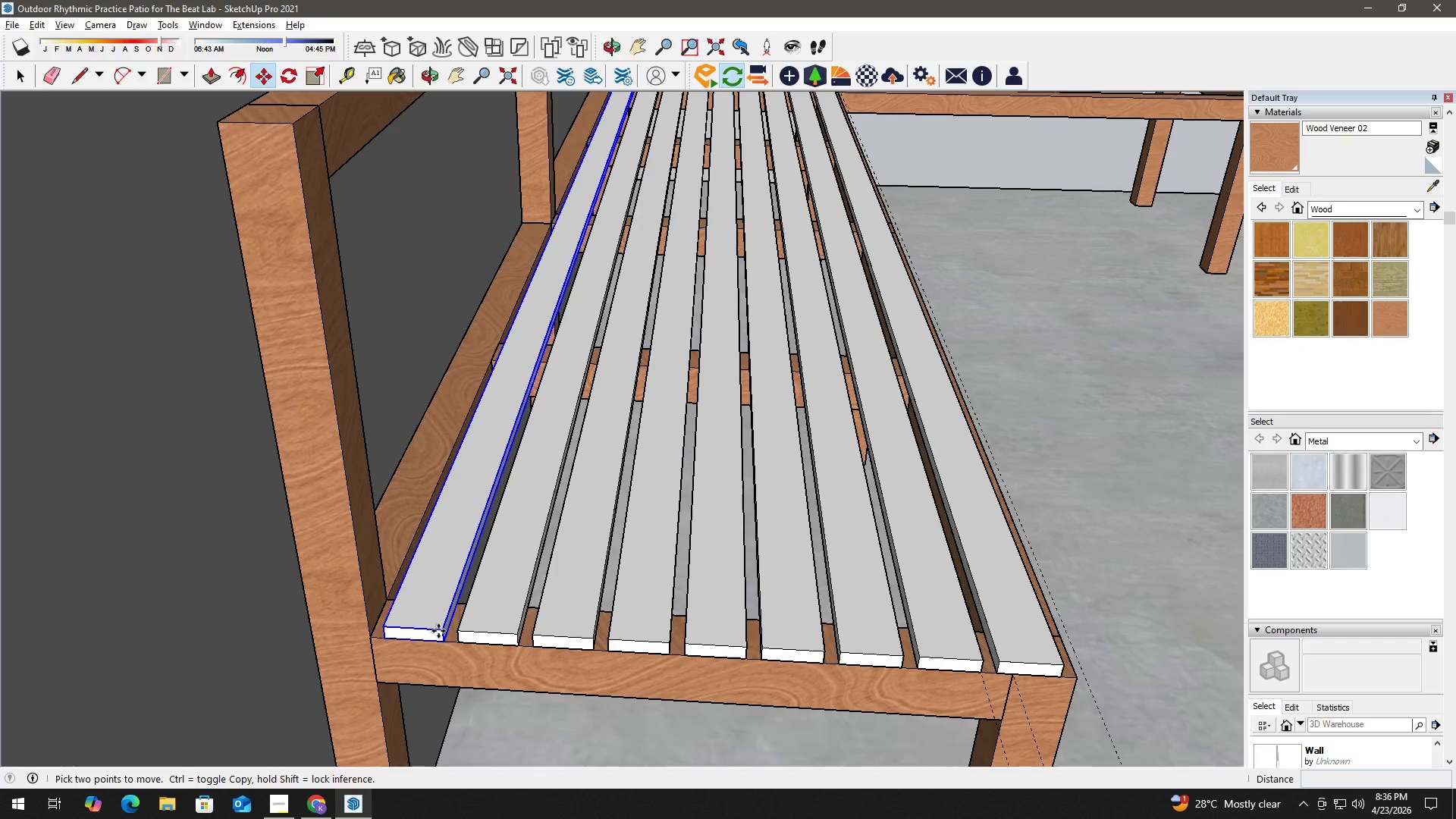 
key(Control+ControlLeft)
 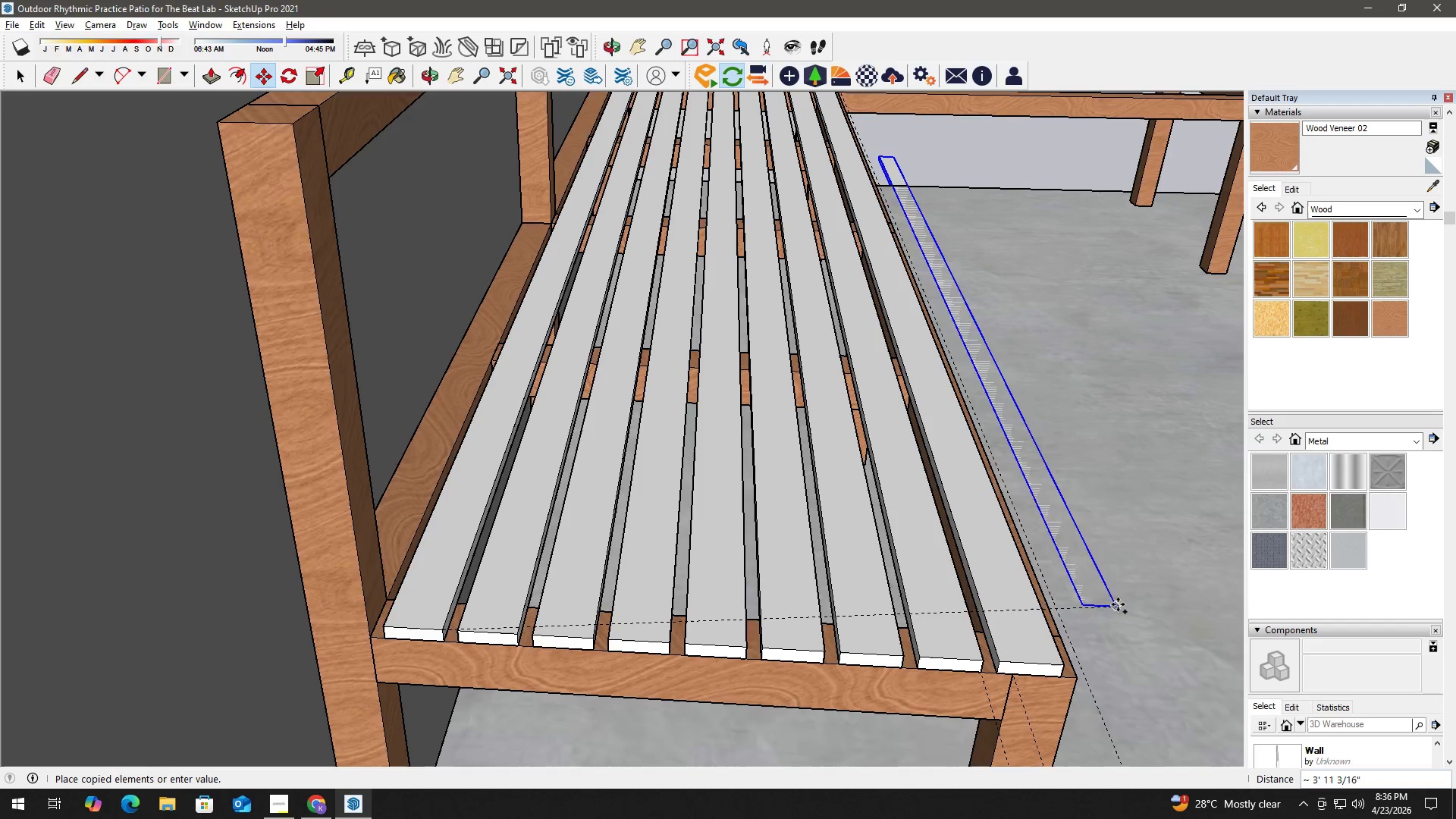 
left_click([1059, 659])
 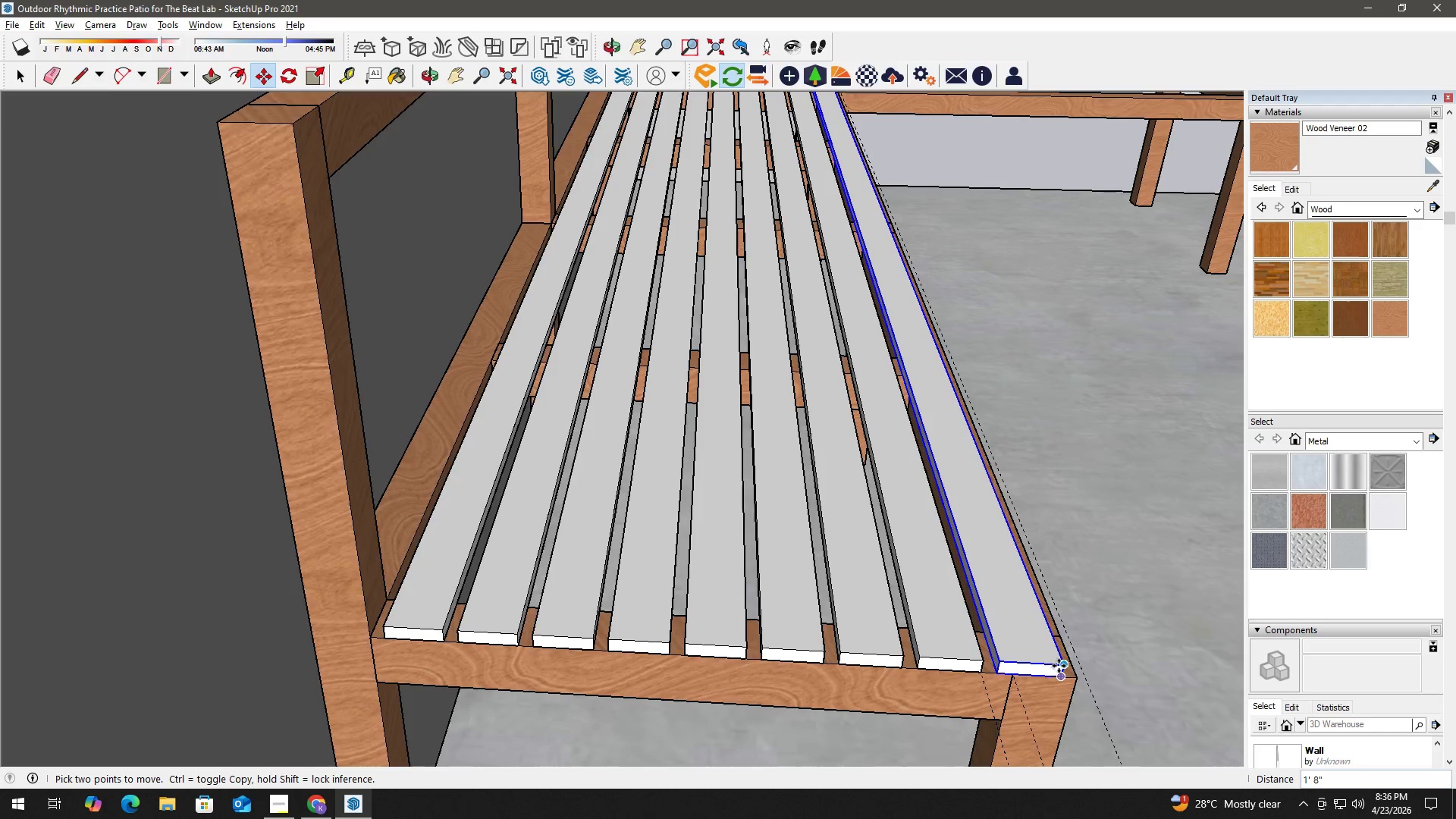 
scroll: coordinate [1059, 664], scroll_direction: up, amount: 3.0
 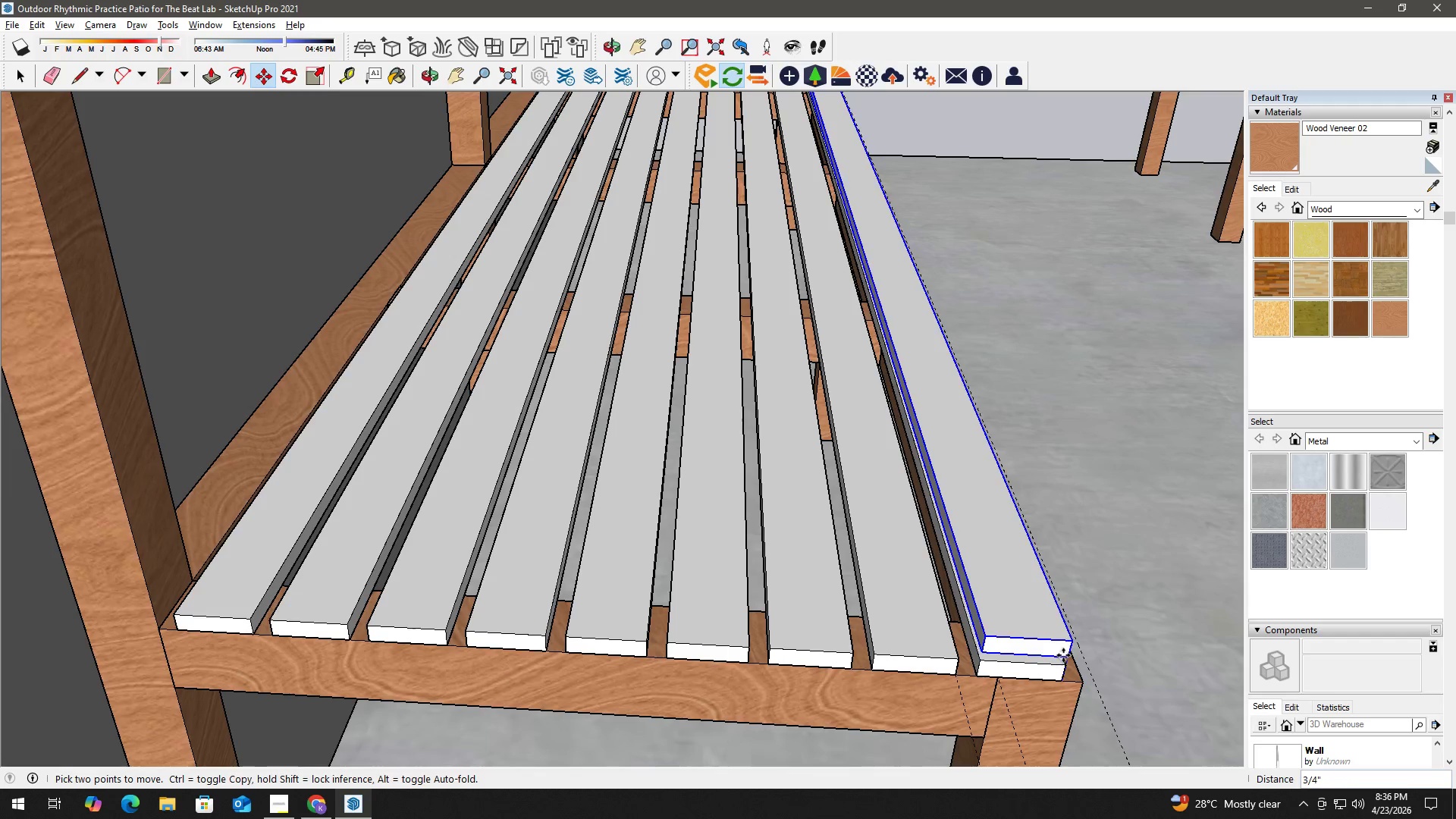 
left_click([1064, 667])
 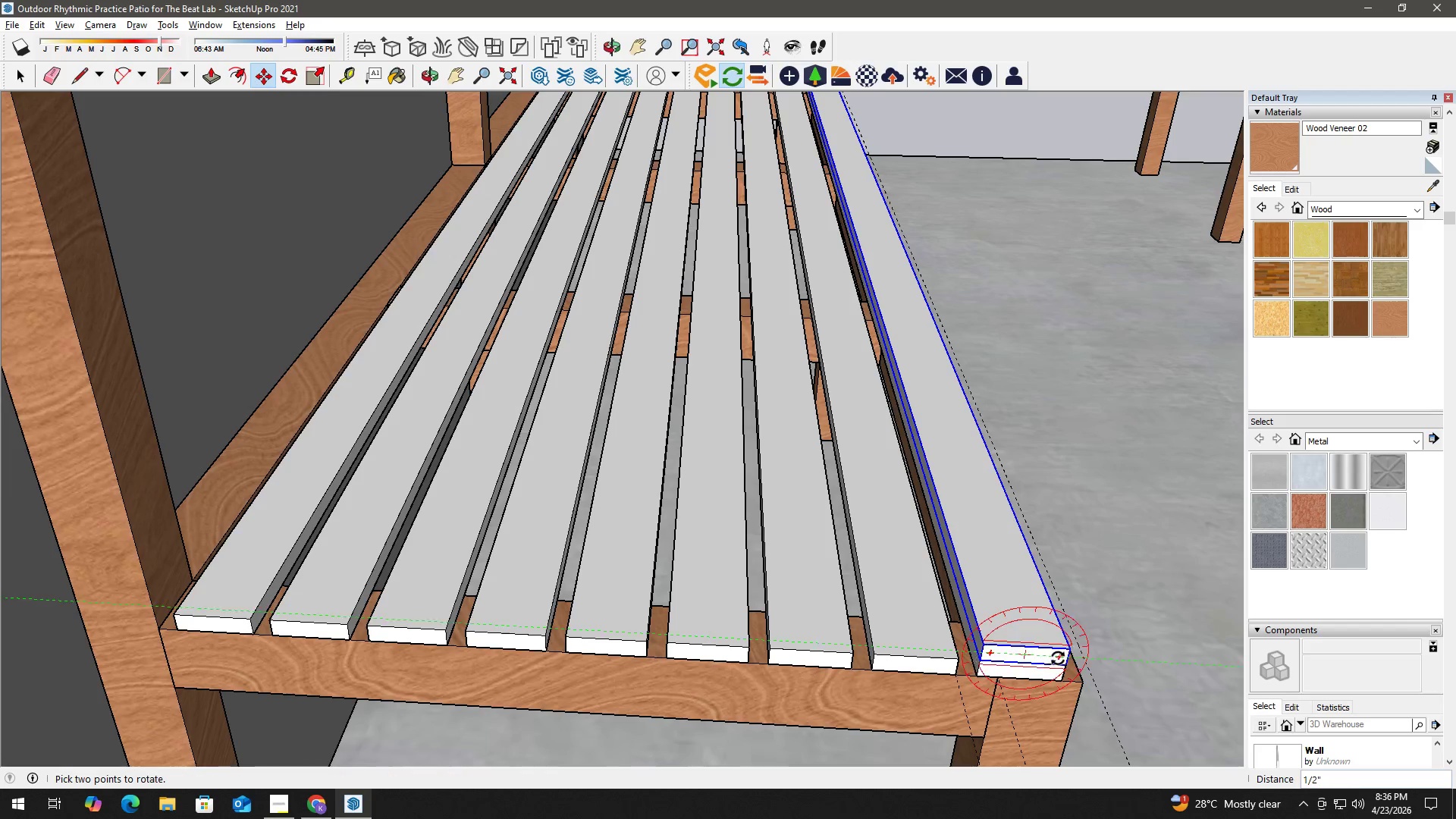 
left_click([1060, 658])
 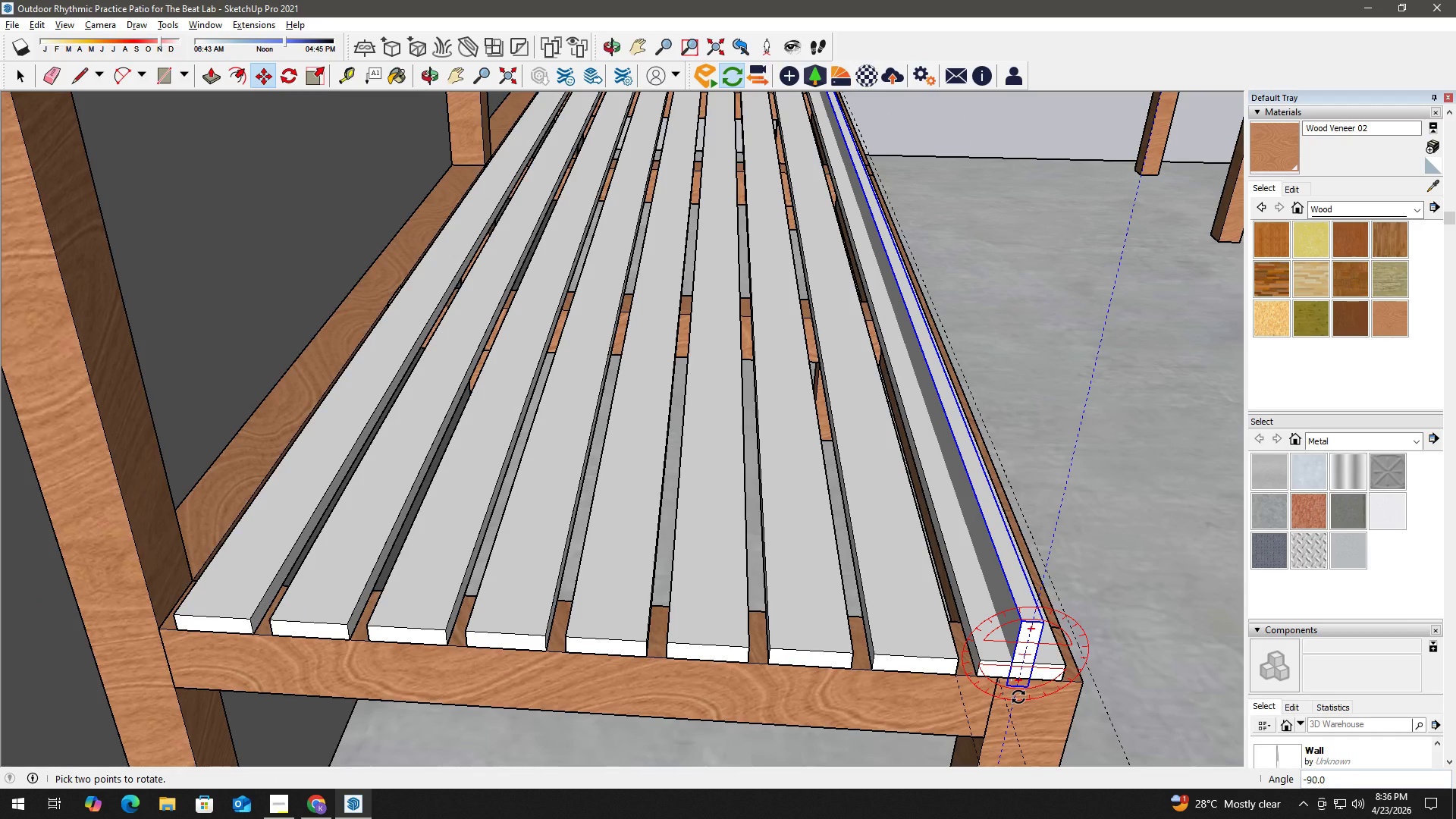 
left_click([1018, 697])
 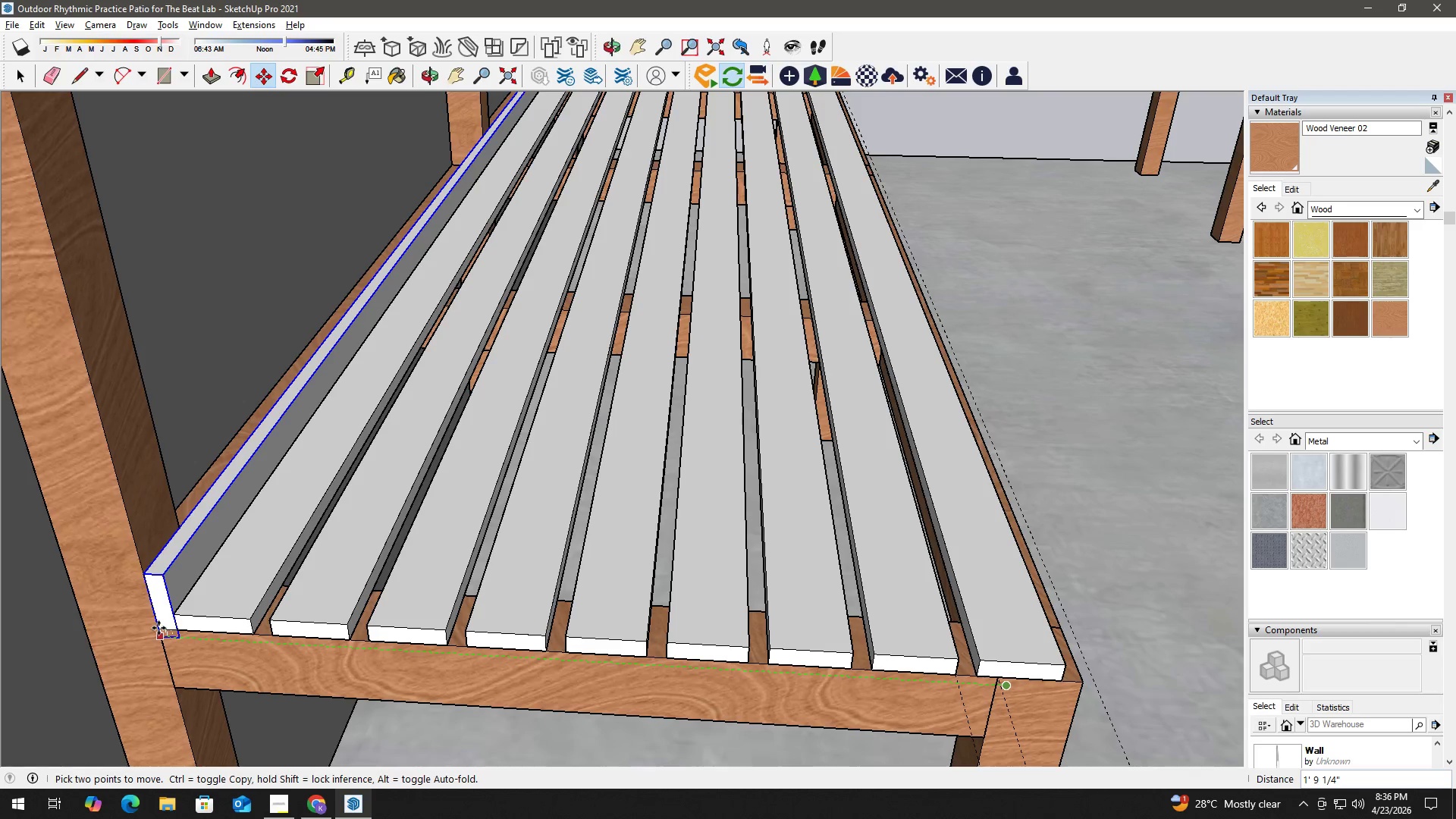 
left_click([159, 625])
 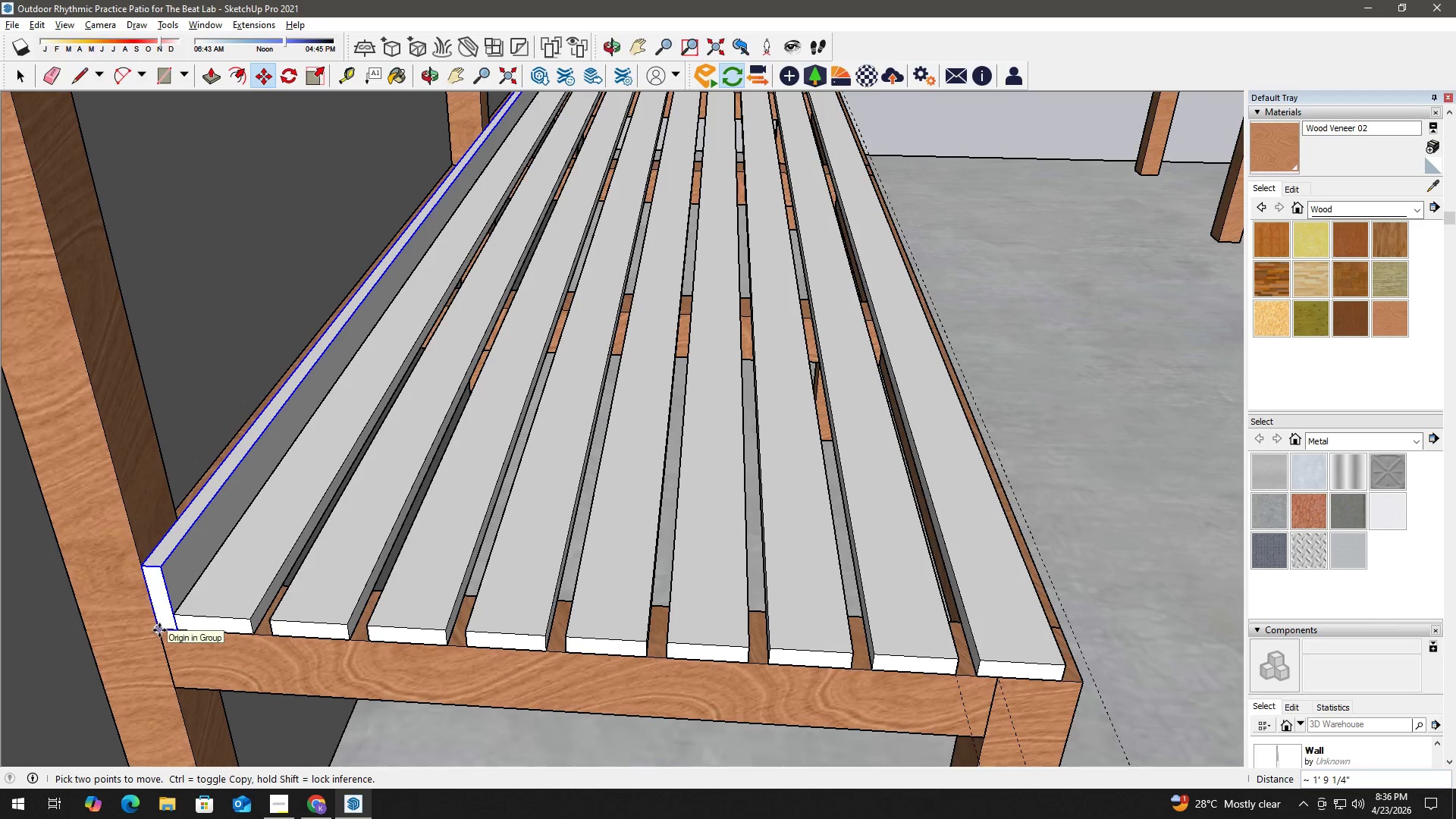 
left_click([159, 630])
 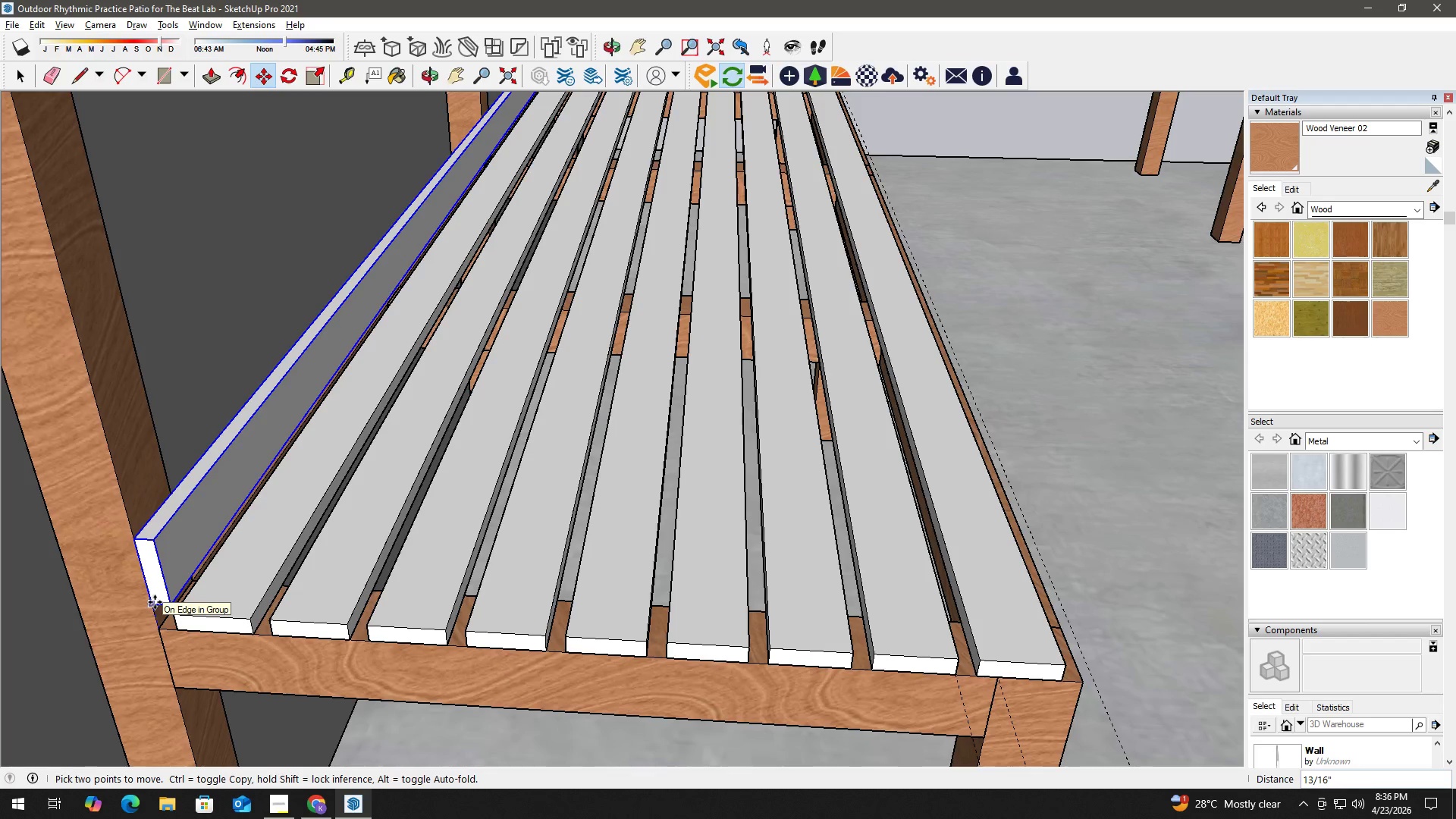 
key(Numpad0)
 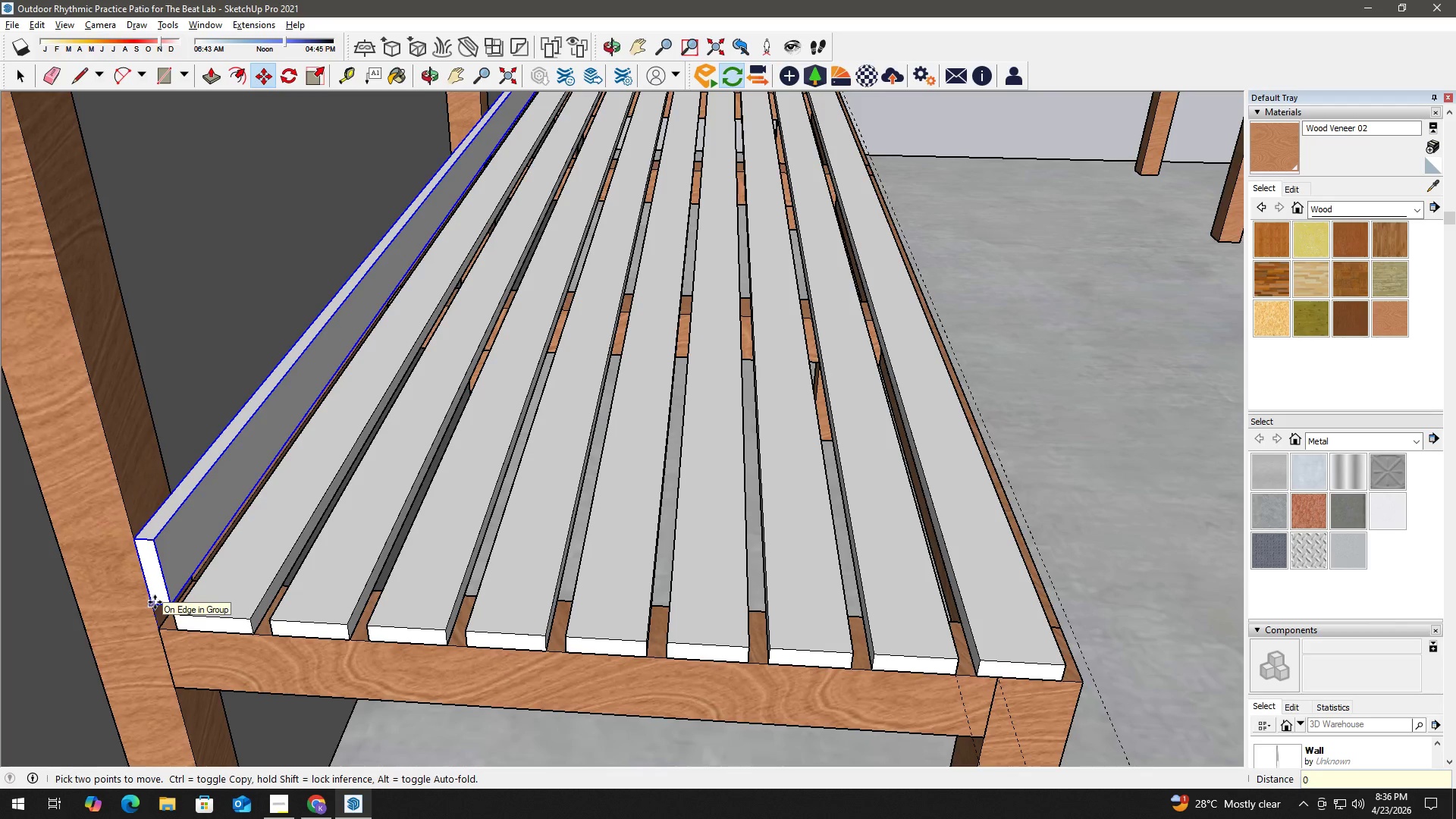 
key(NumpadDecimal)
 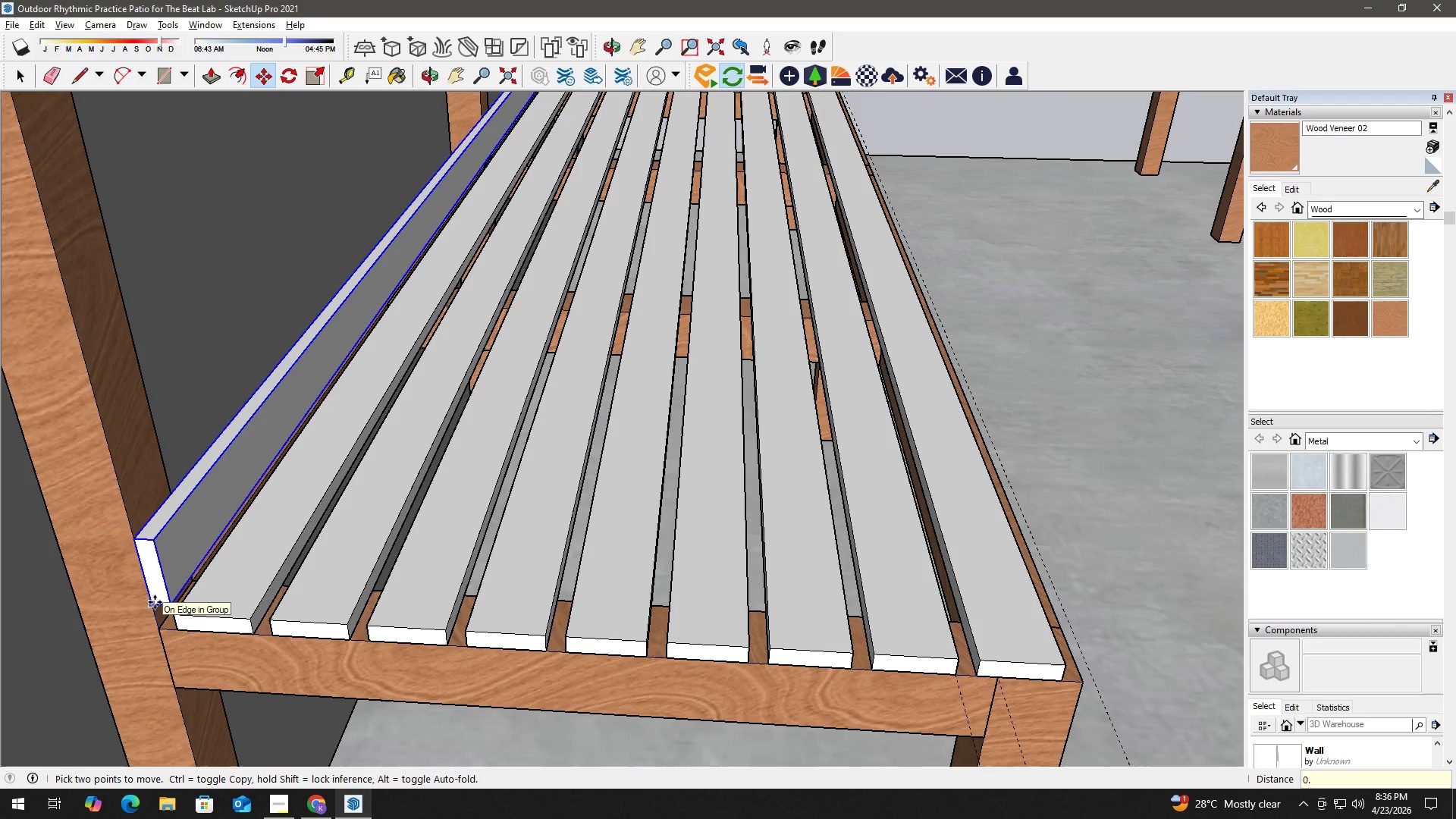 
key(Numpad5)
 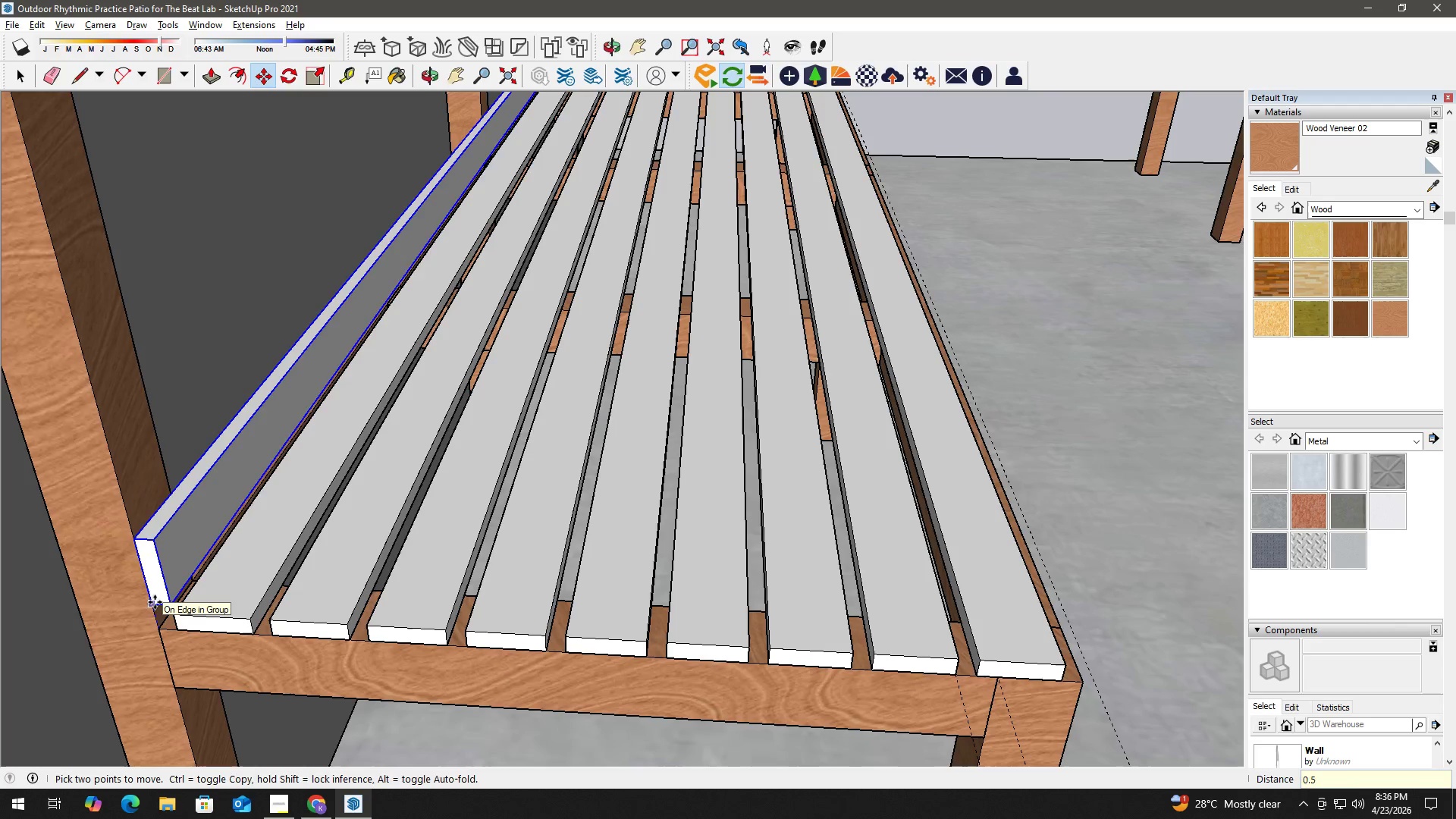 
key(NumpadEnter)
 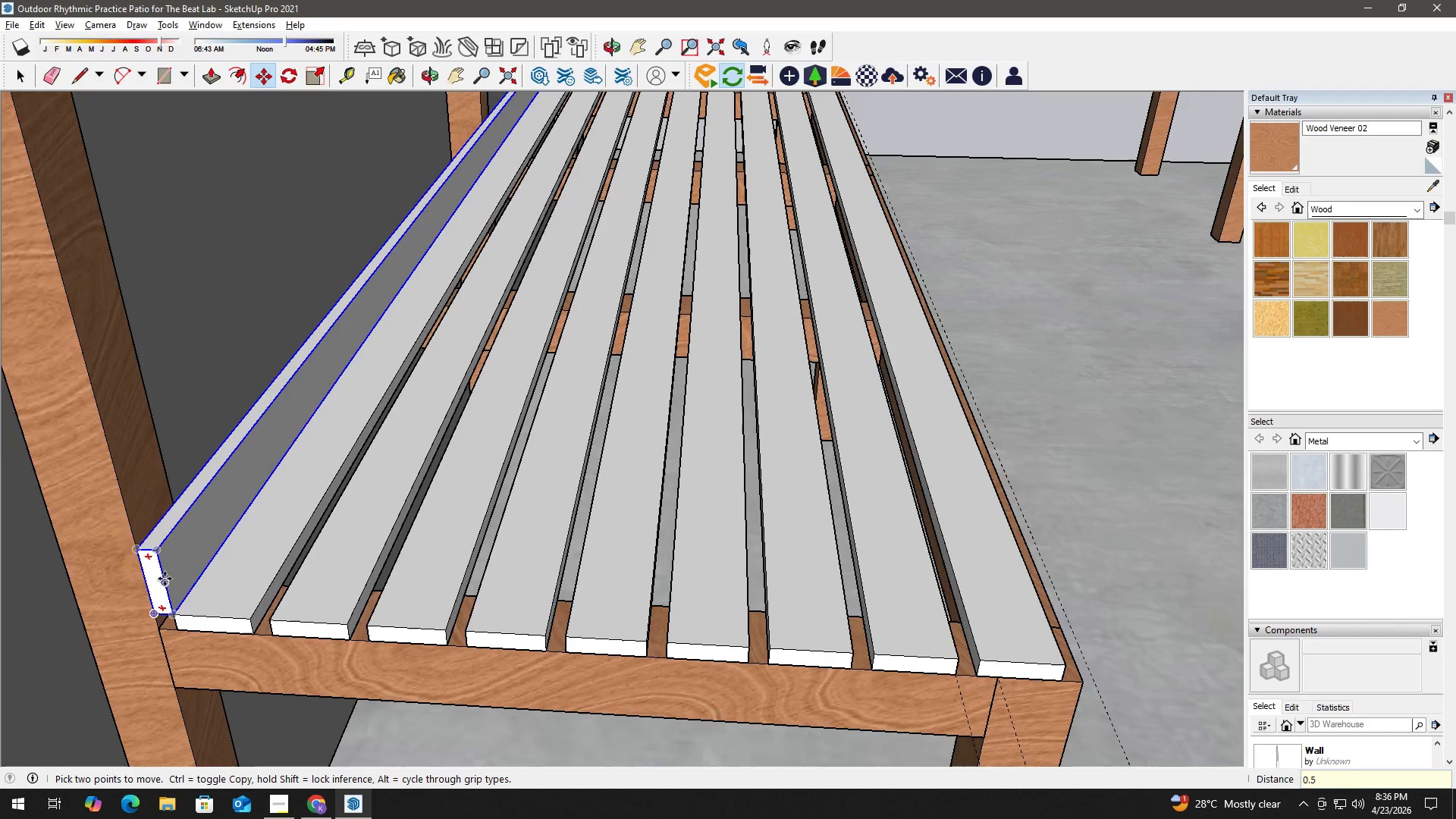 
scroll: coordinate [146, 613], scroll_direction: up, amount: 8.0
 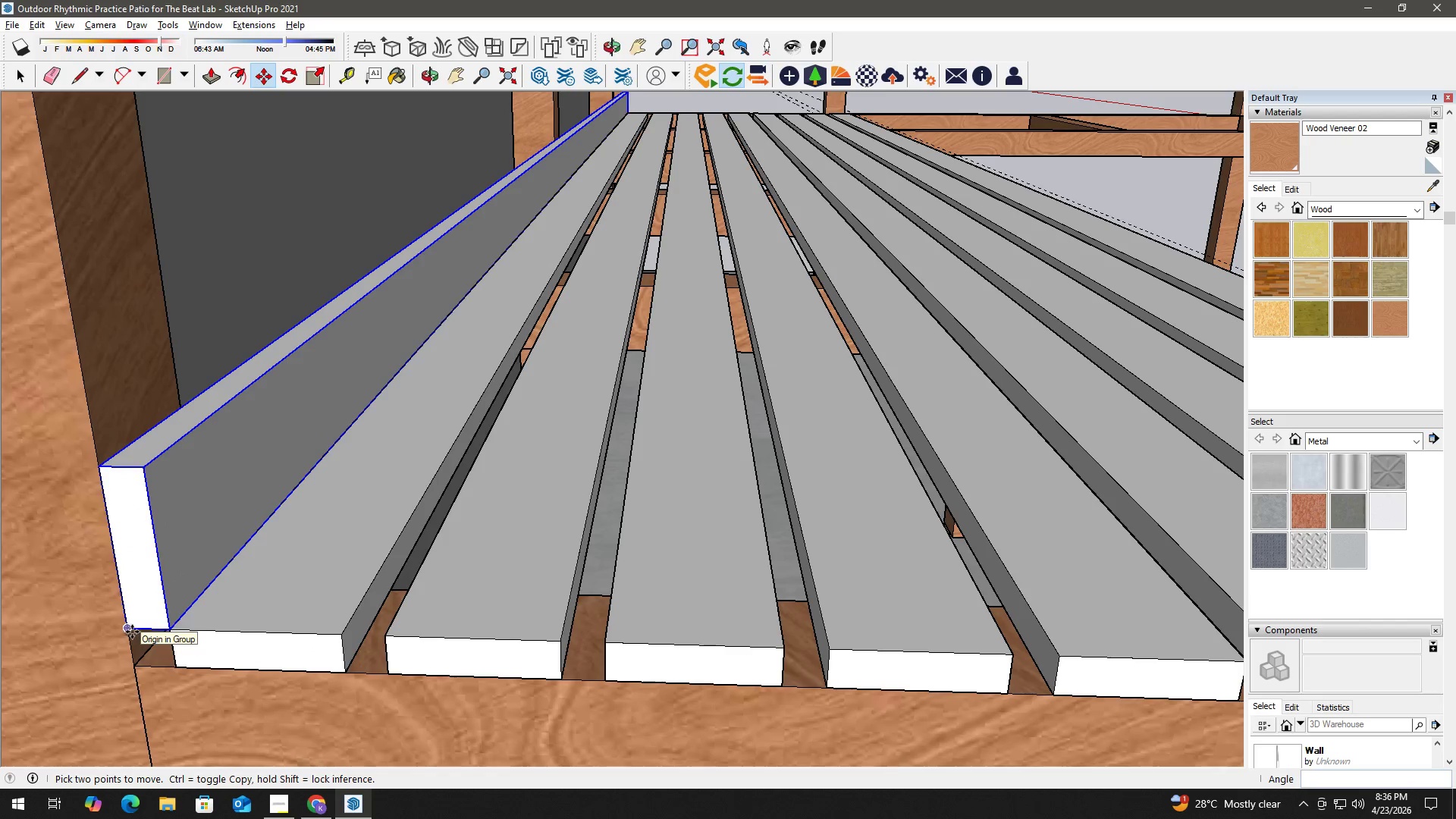 
left_click([130, 629])
 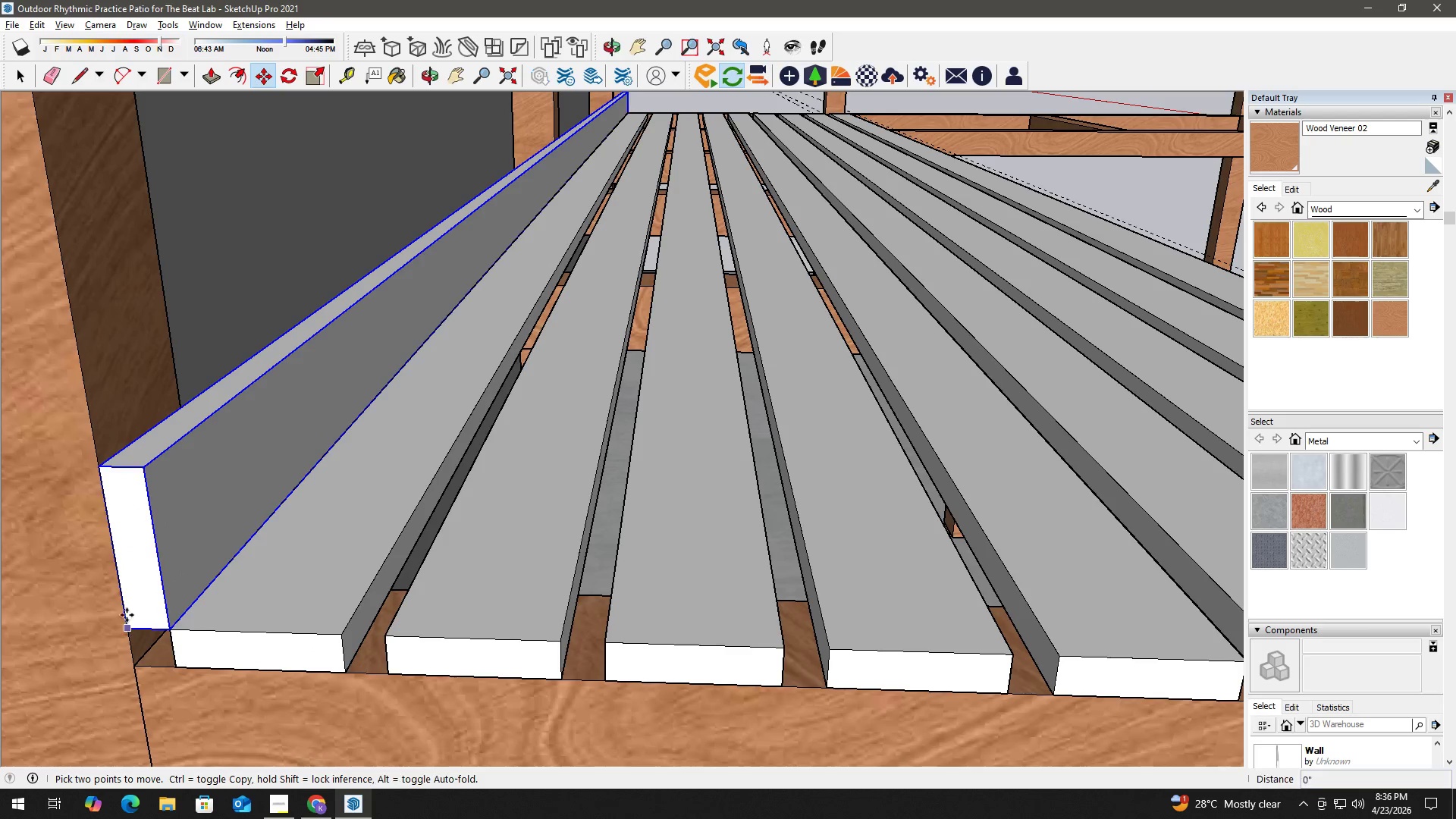 
key(Control+ControlLeft)
 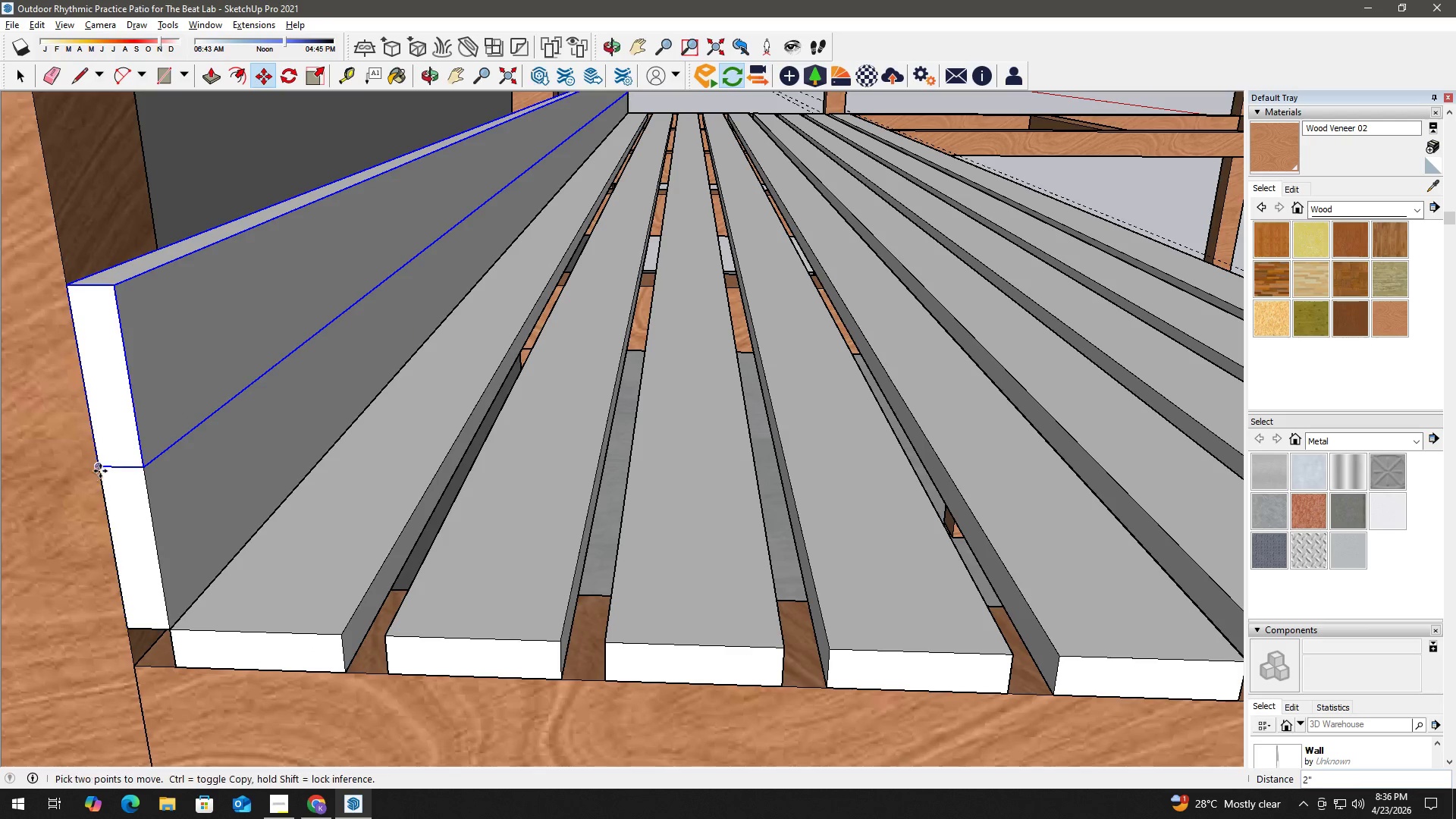 
left_click([100, 466])
 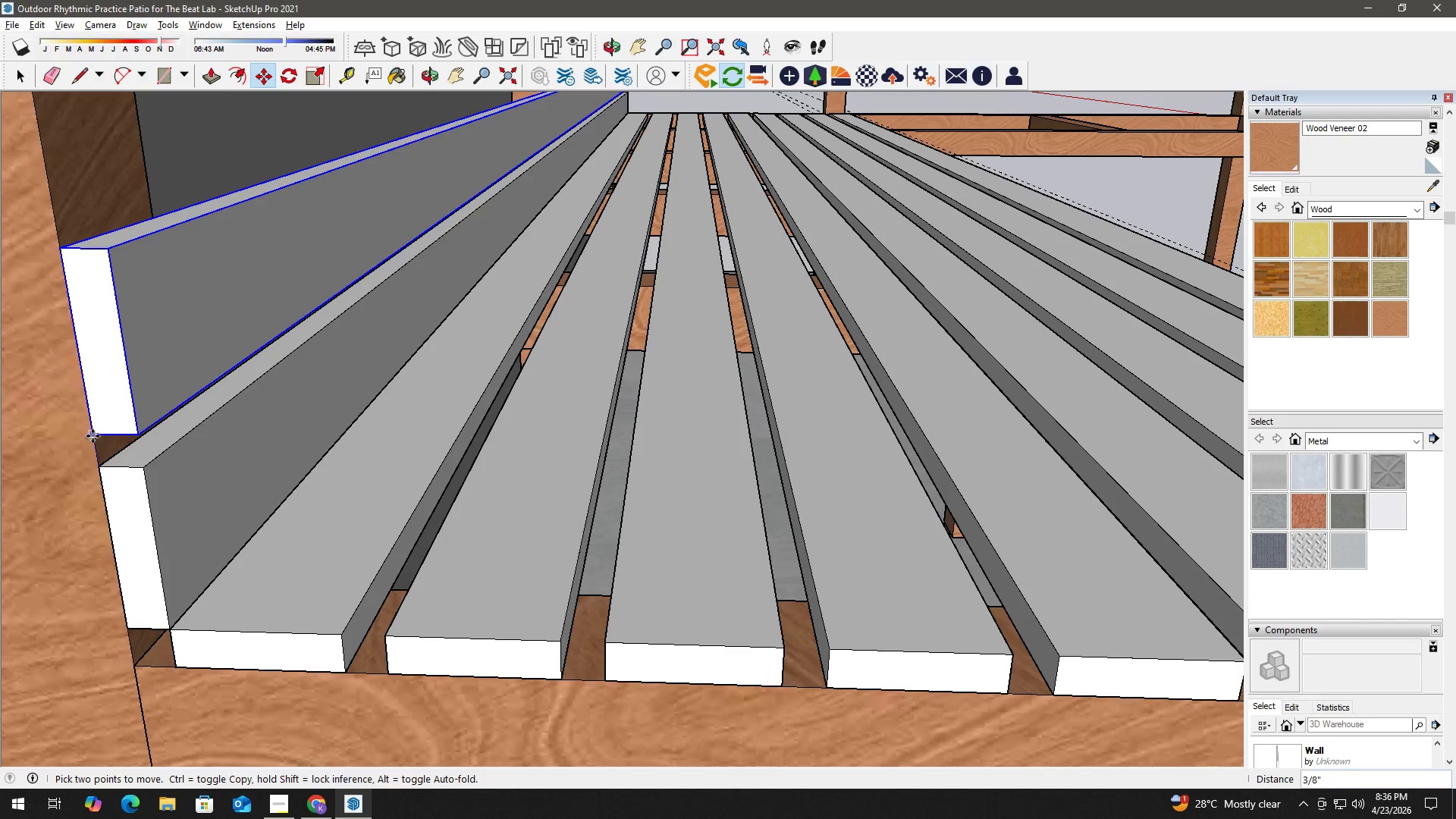 
key(Numpad0)
 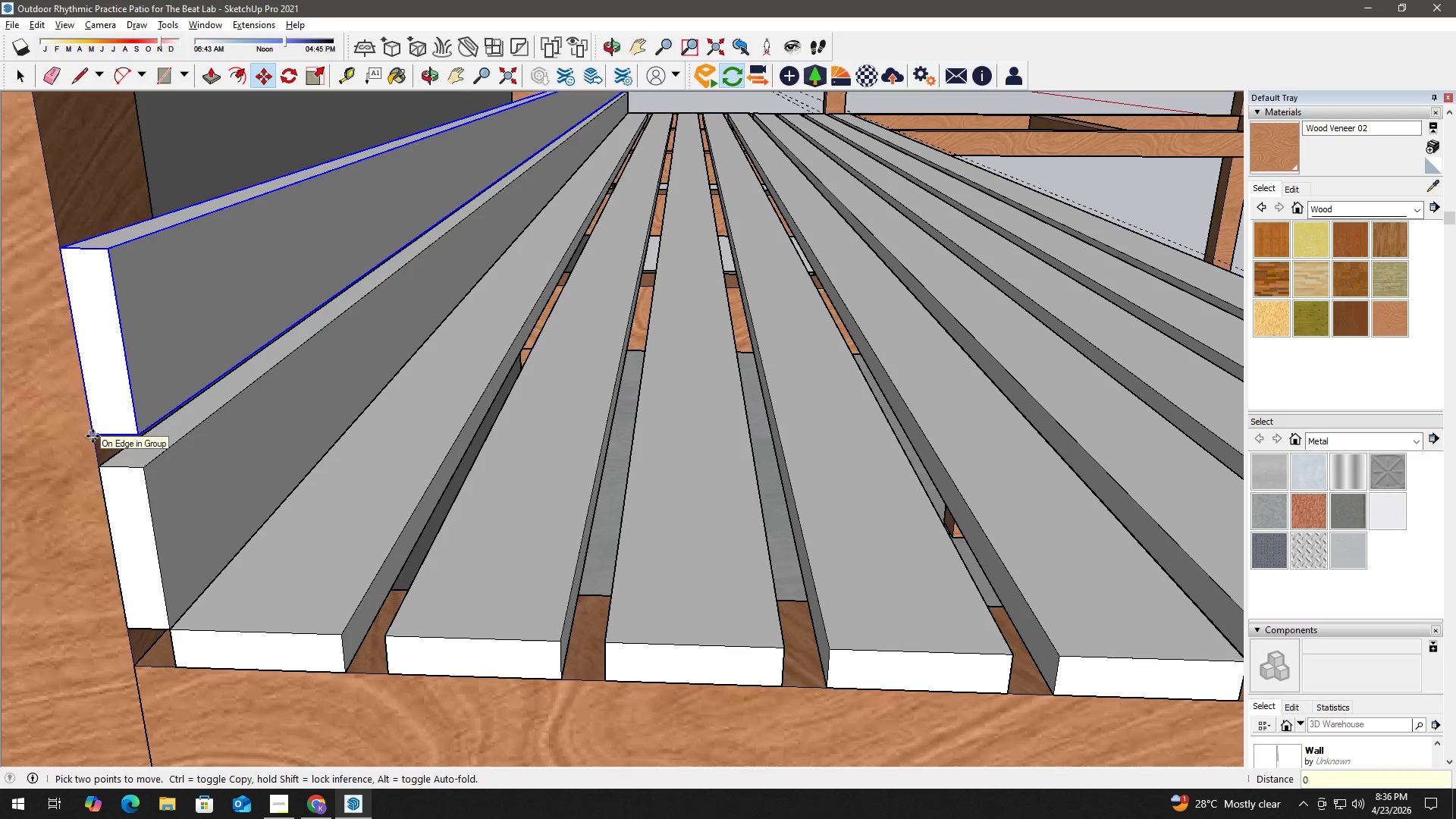 
key(NumpadDecimal)
 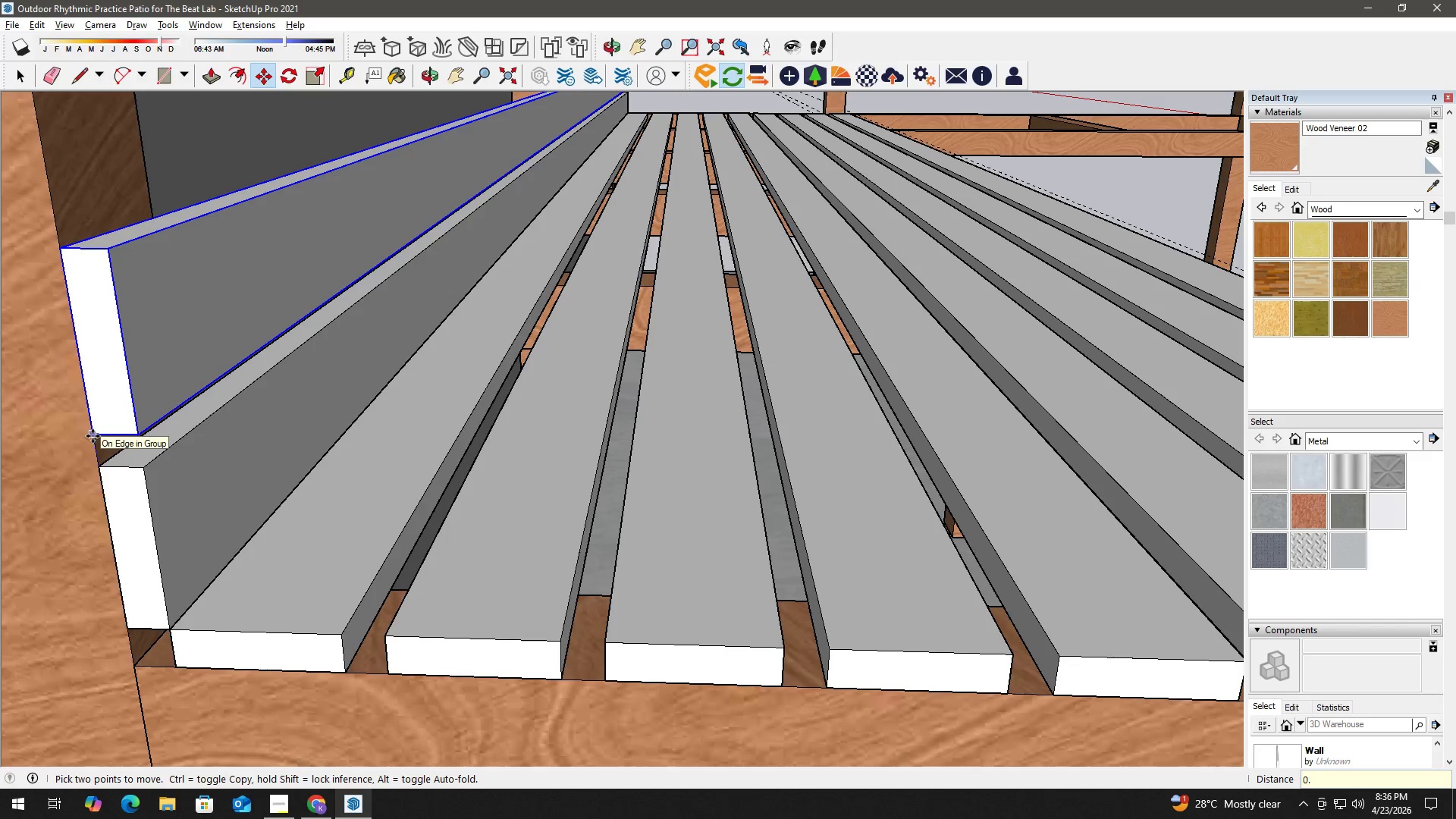 
key(Numpad5)
 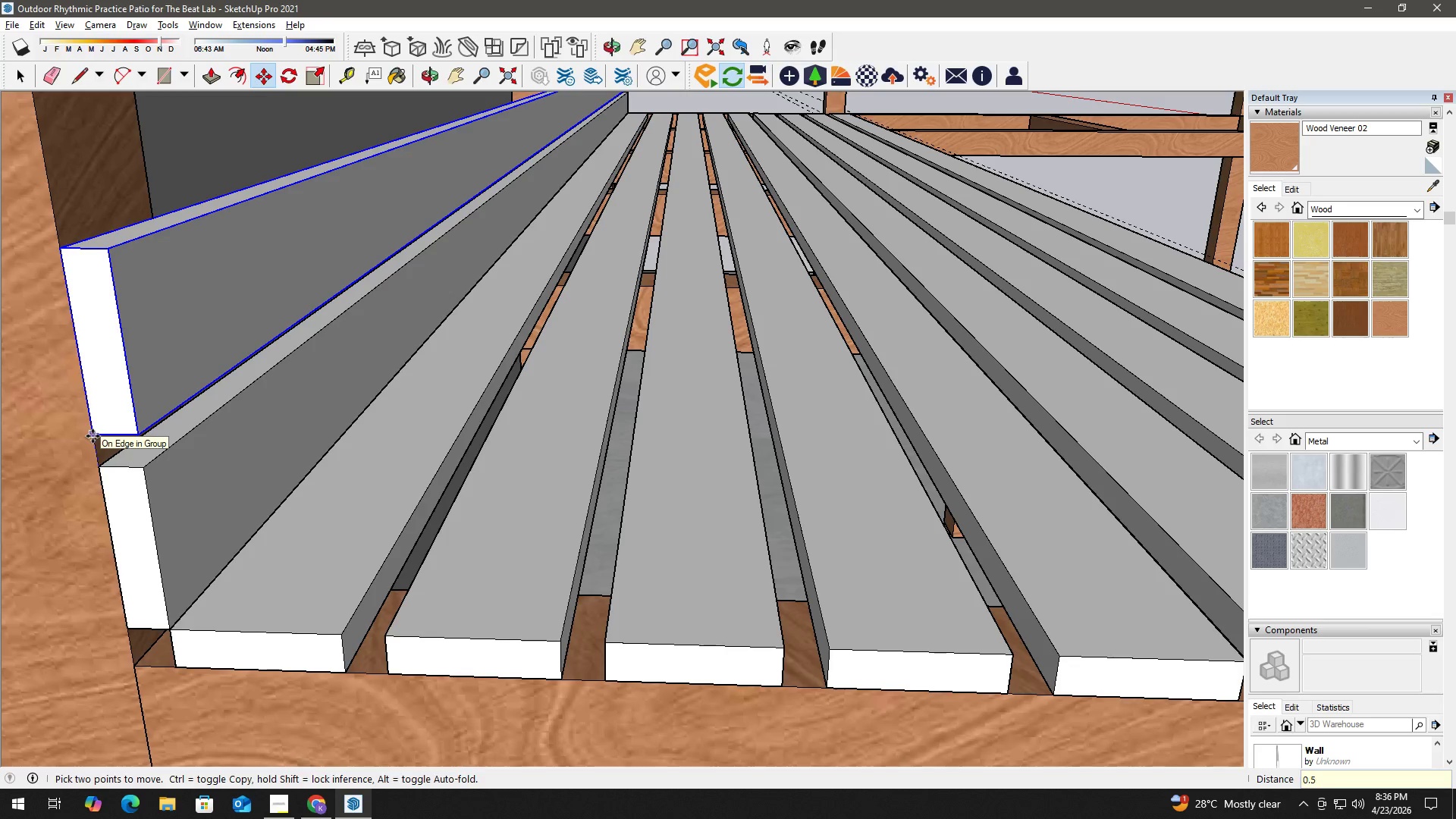 
key(NumpadEnter)
 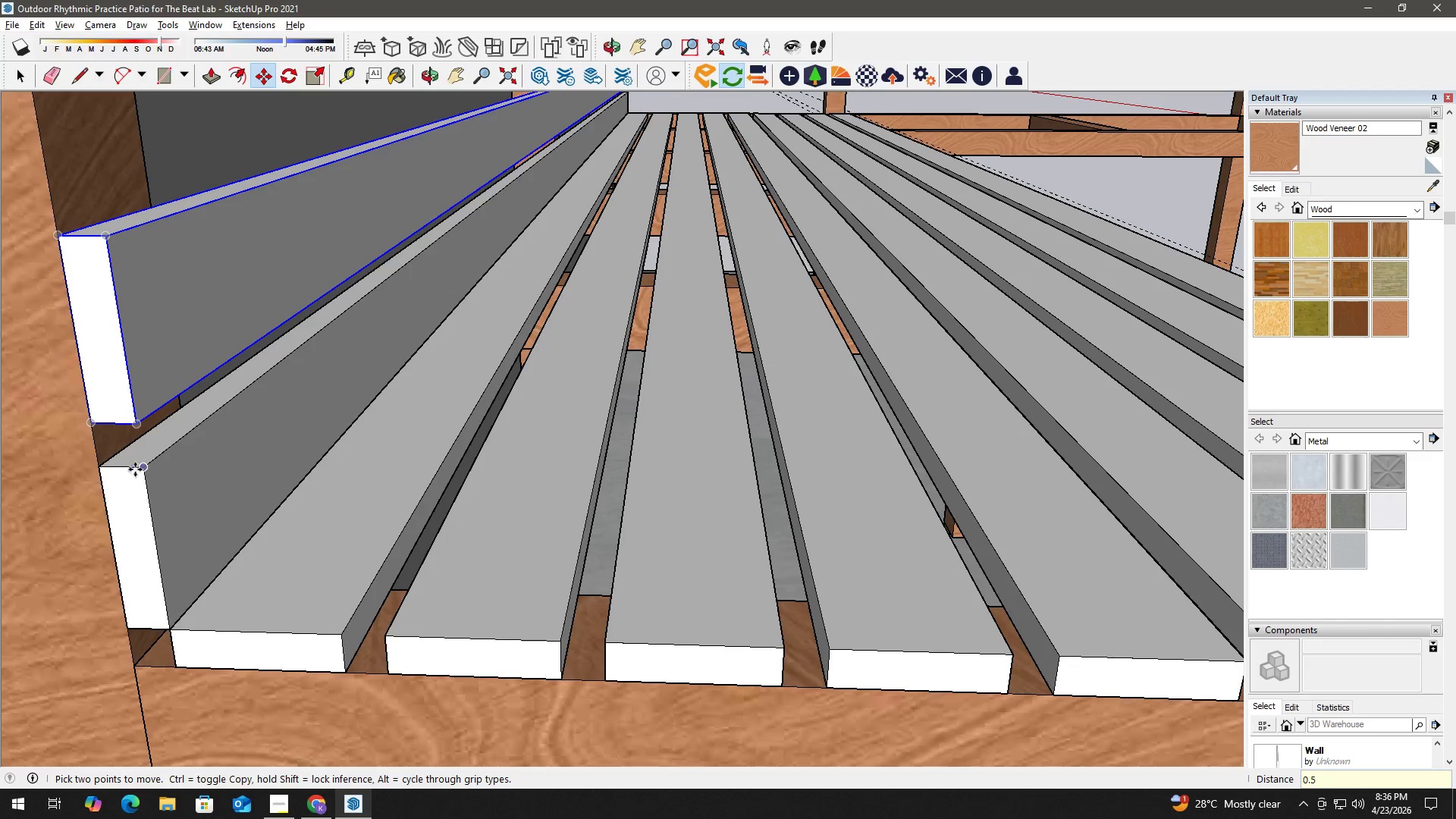 
left_click([147, 466])
 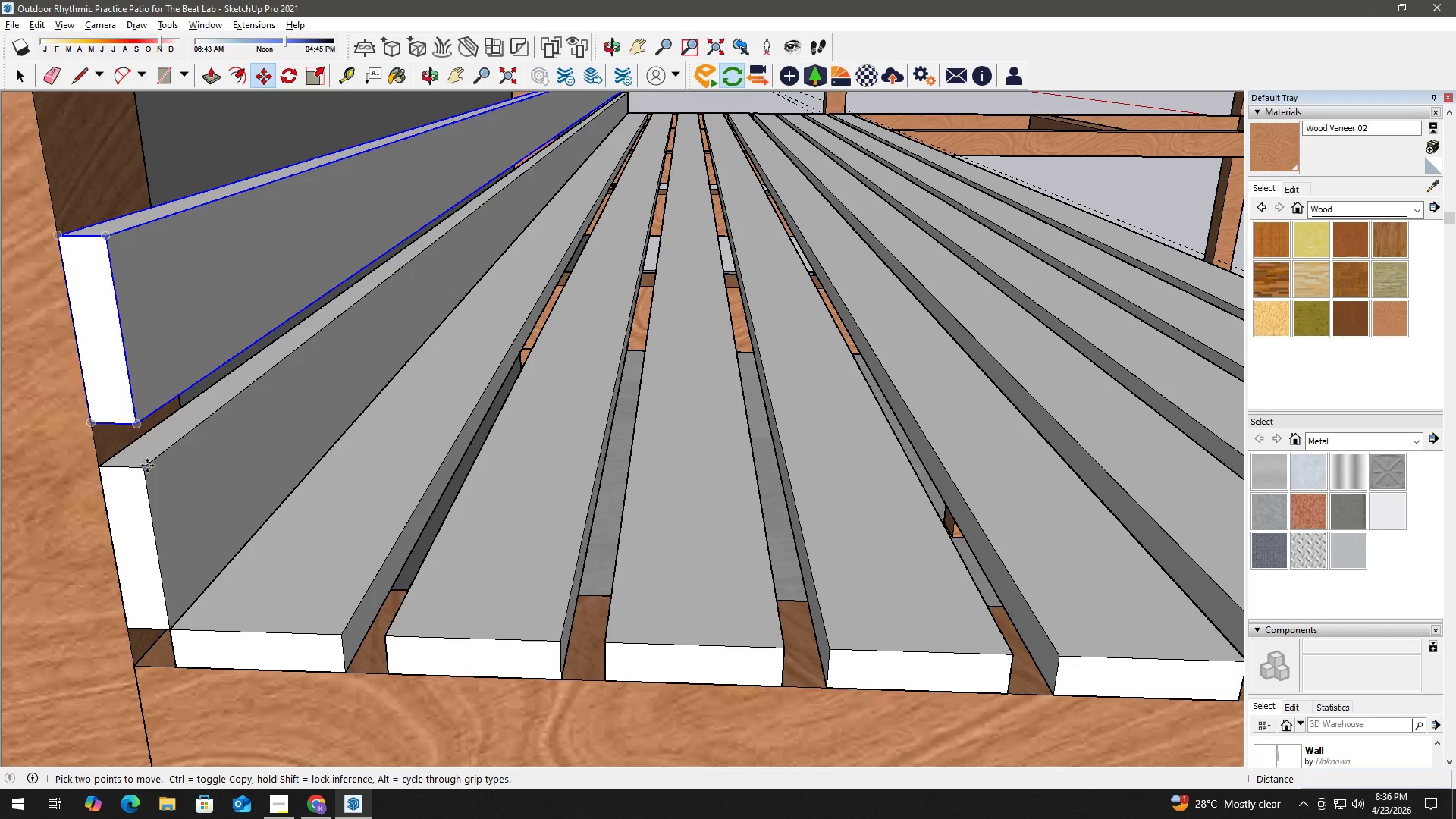 
key(Control+ControlLeft)
 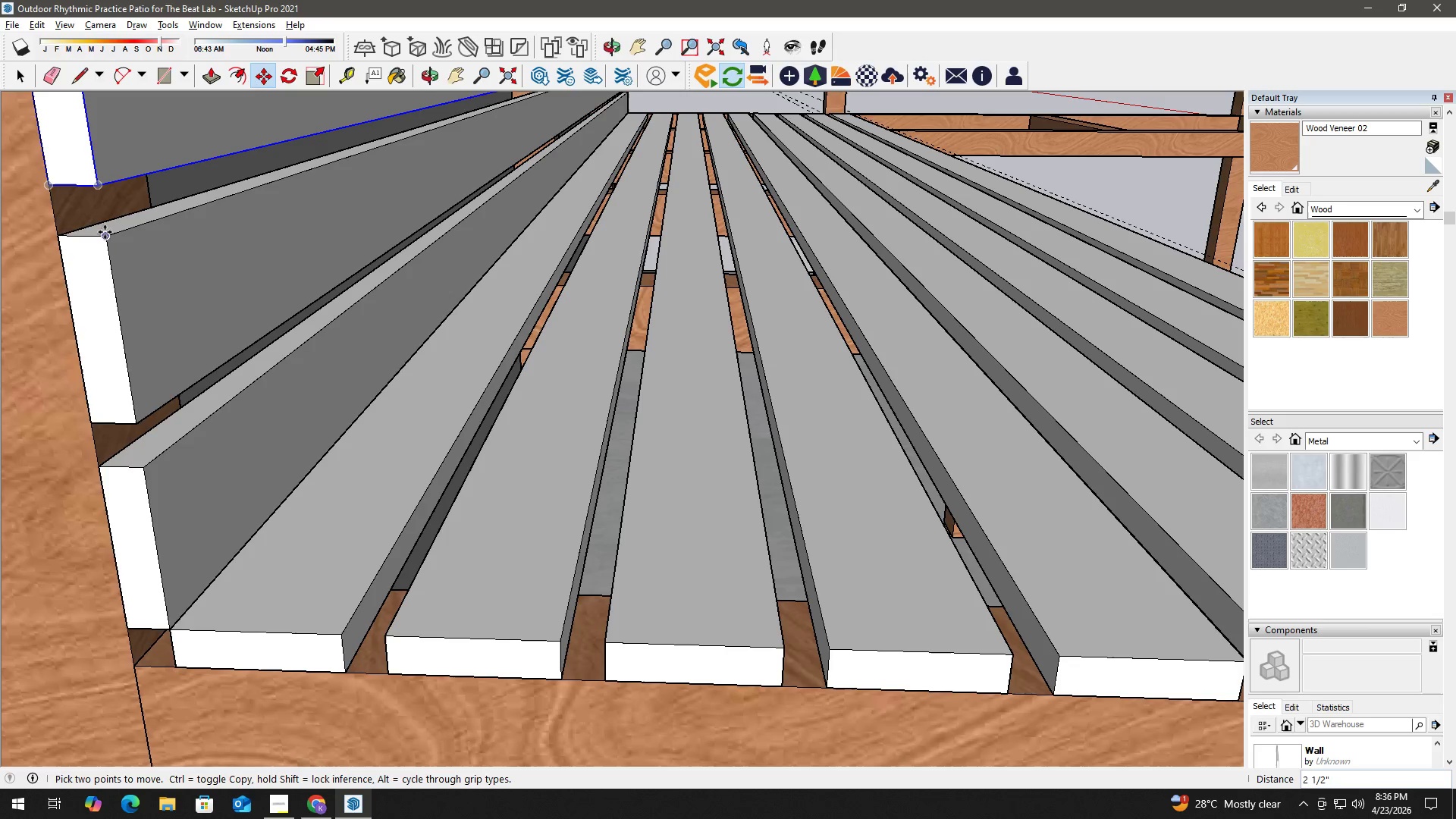 
double_click([105, 232])
 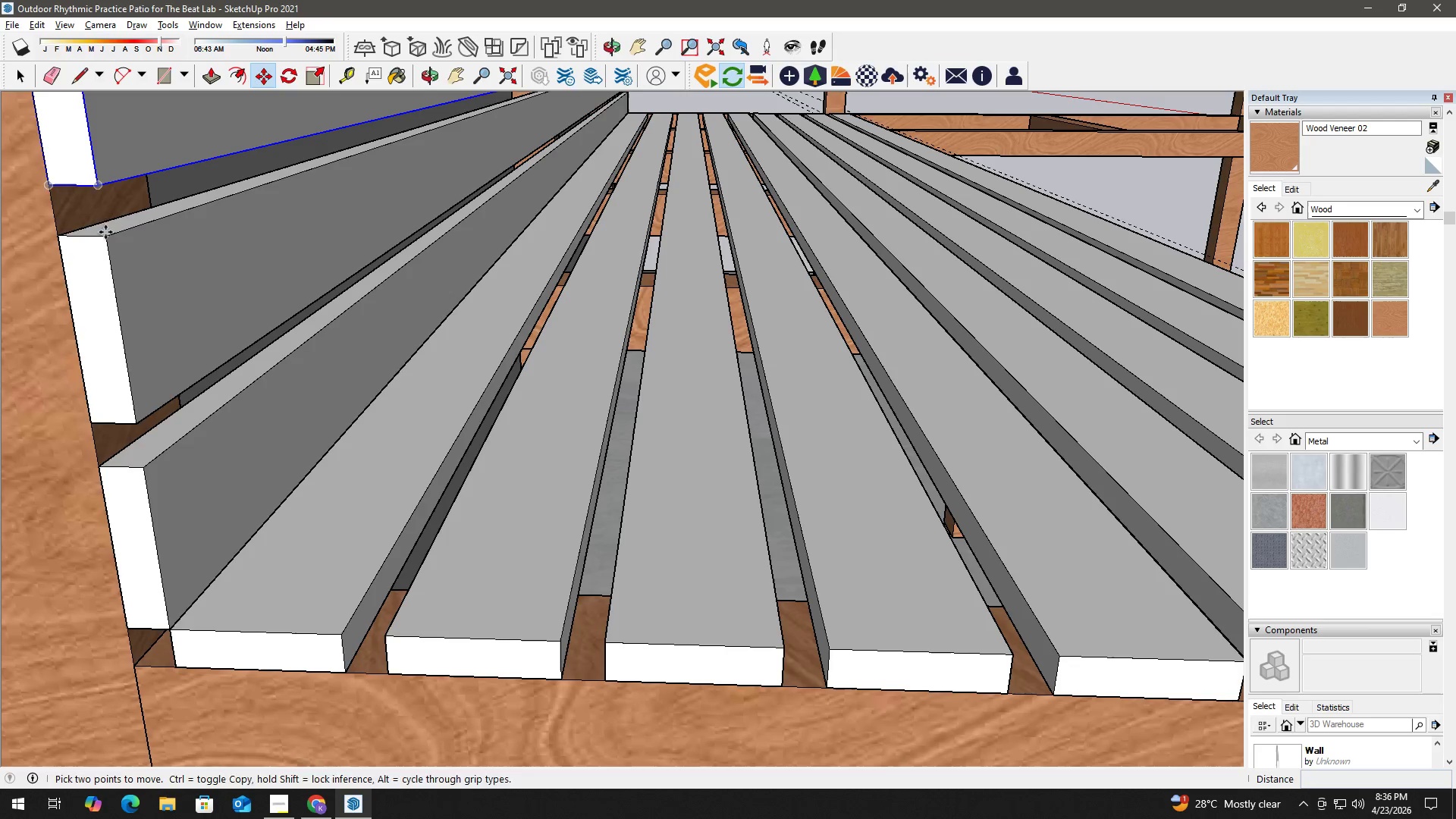 
key(Control+ControlLeft)
 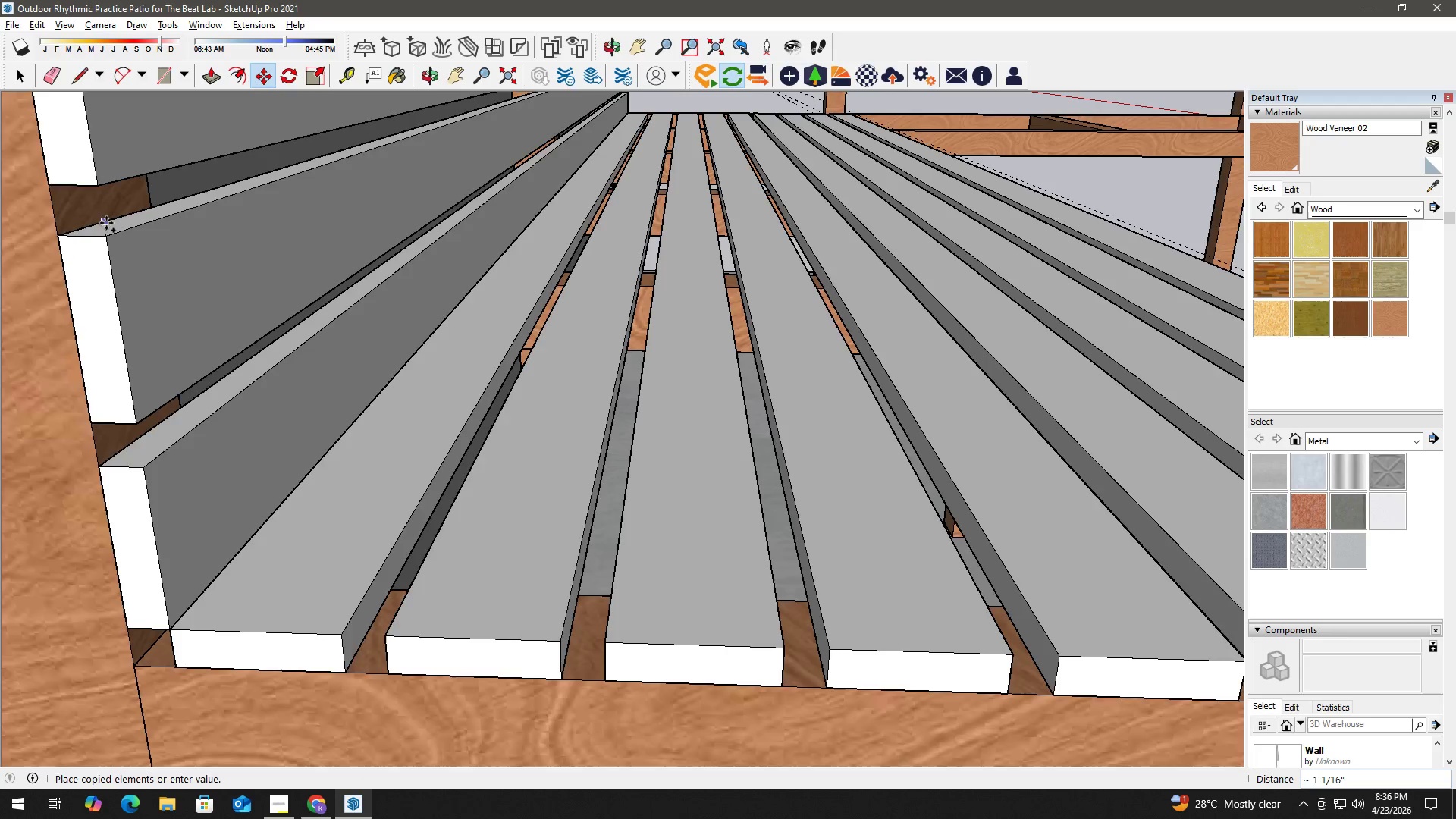 
hold_key(key=ShiftLeft, duration=0.73)
scroll: coordinate [107, 223], scroll_direction: down, amount: 7.0
 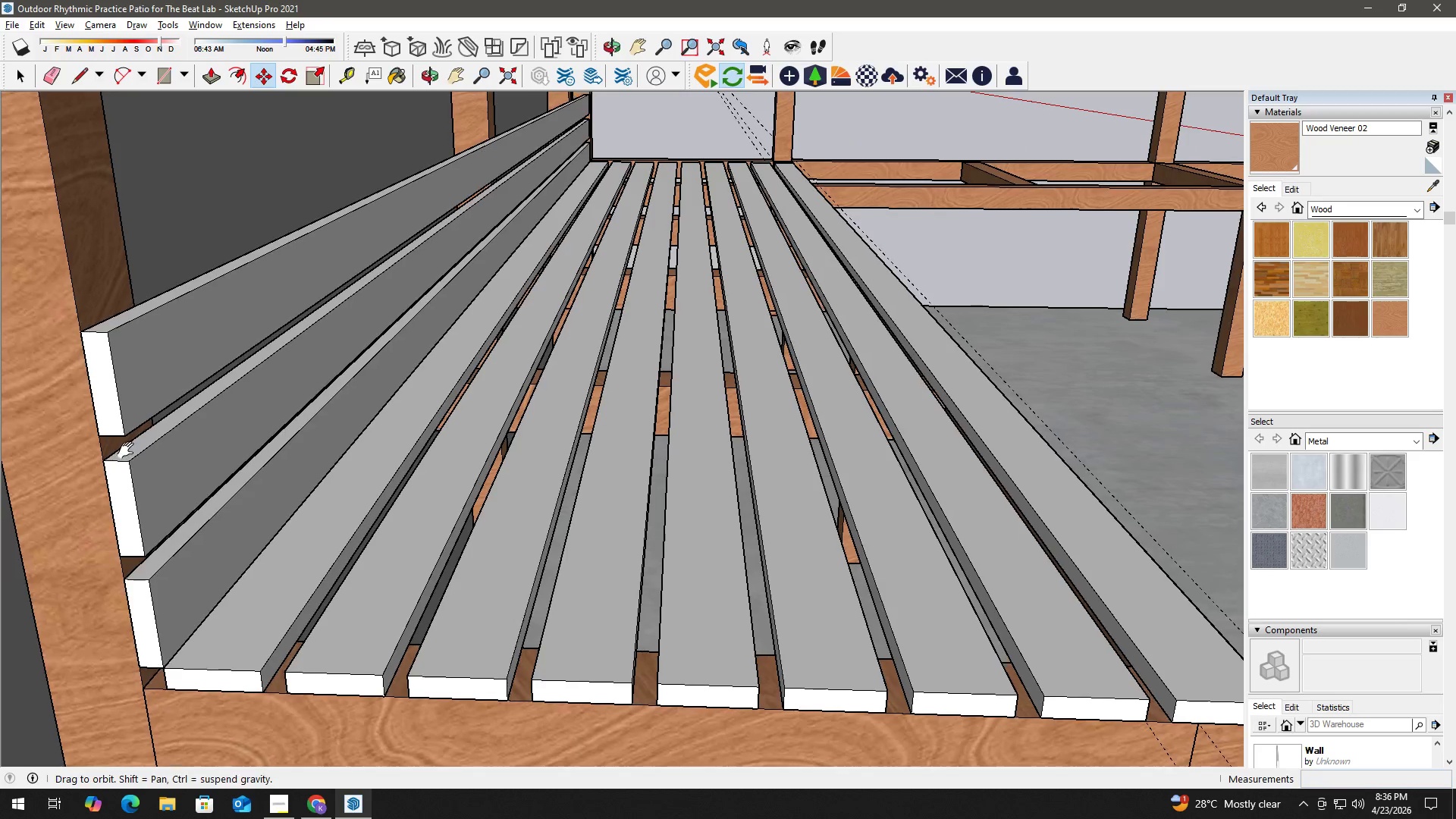 
left_click([105, 329])
 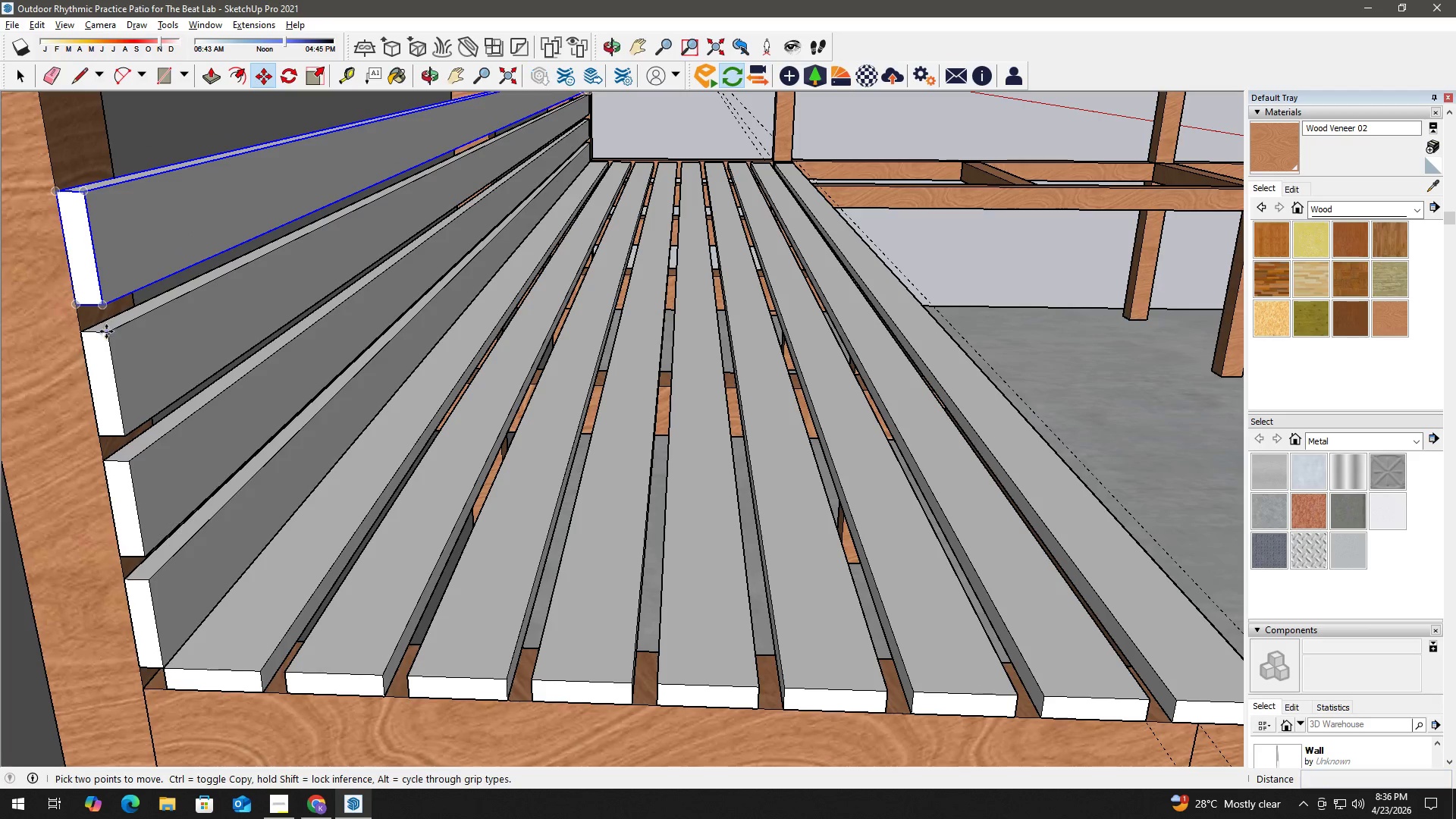 
key(Control+ControlLeft)
 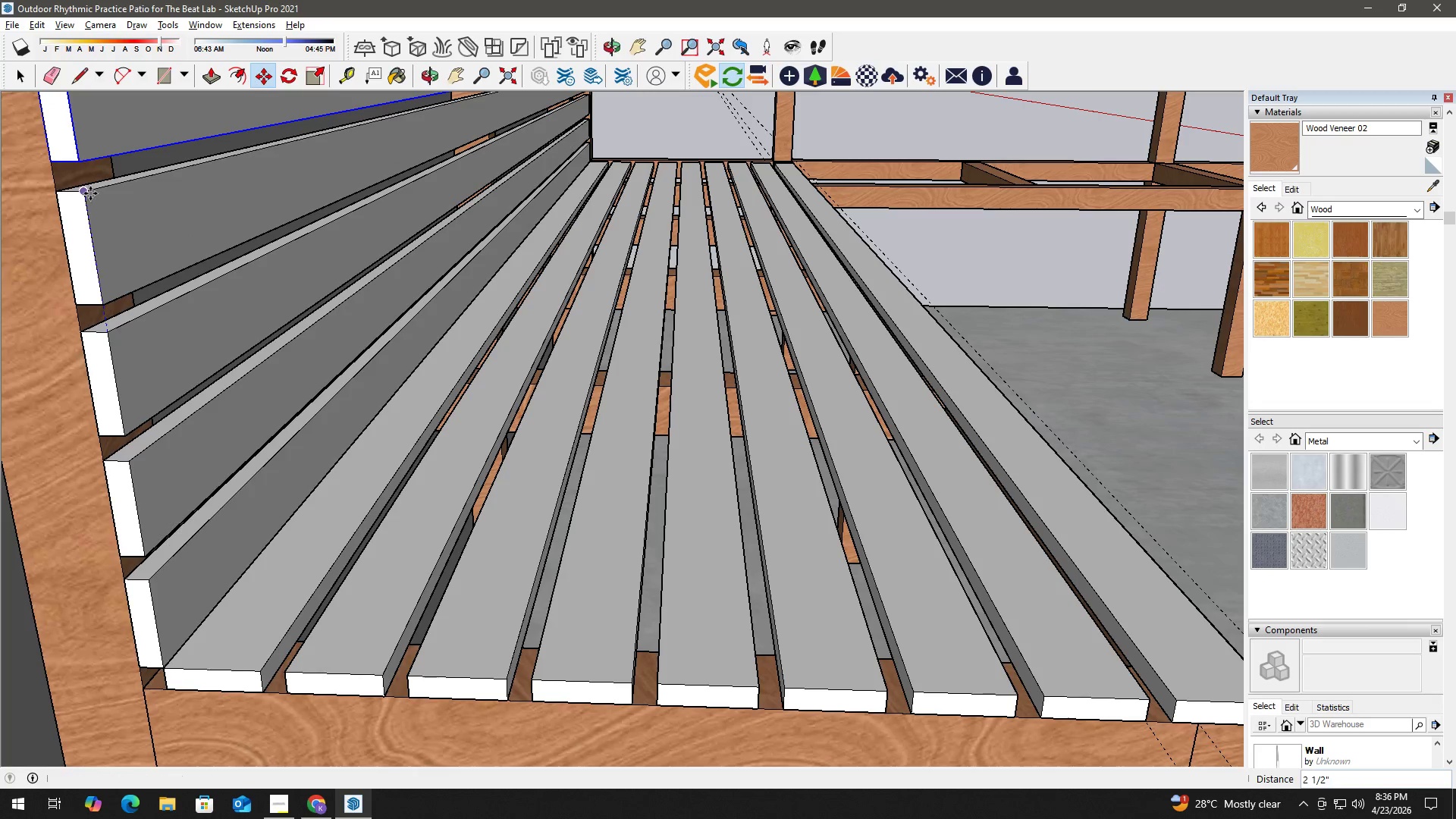 
type( hh)
 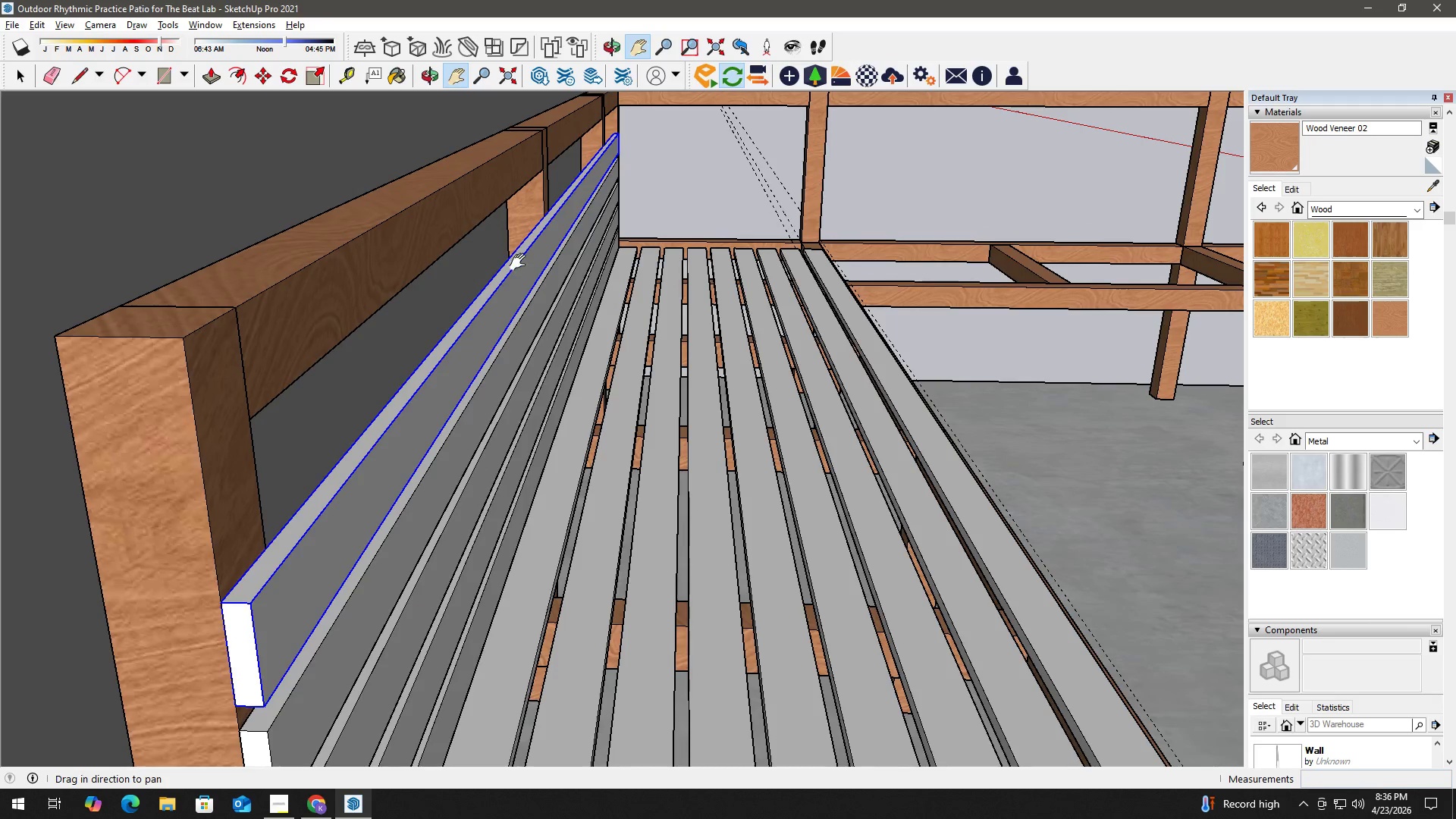 
left_click_drag(start_coordinate=[91, 193], to_coordinate=[171, 444])
 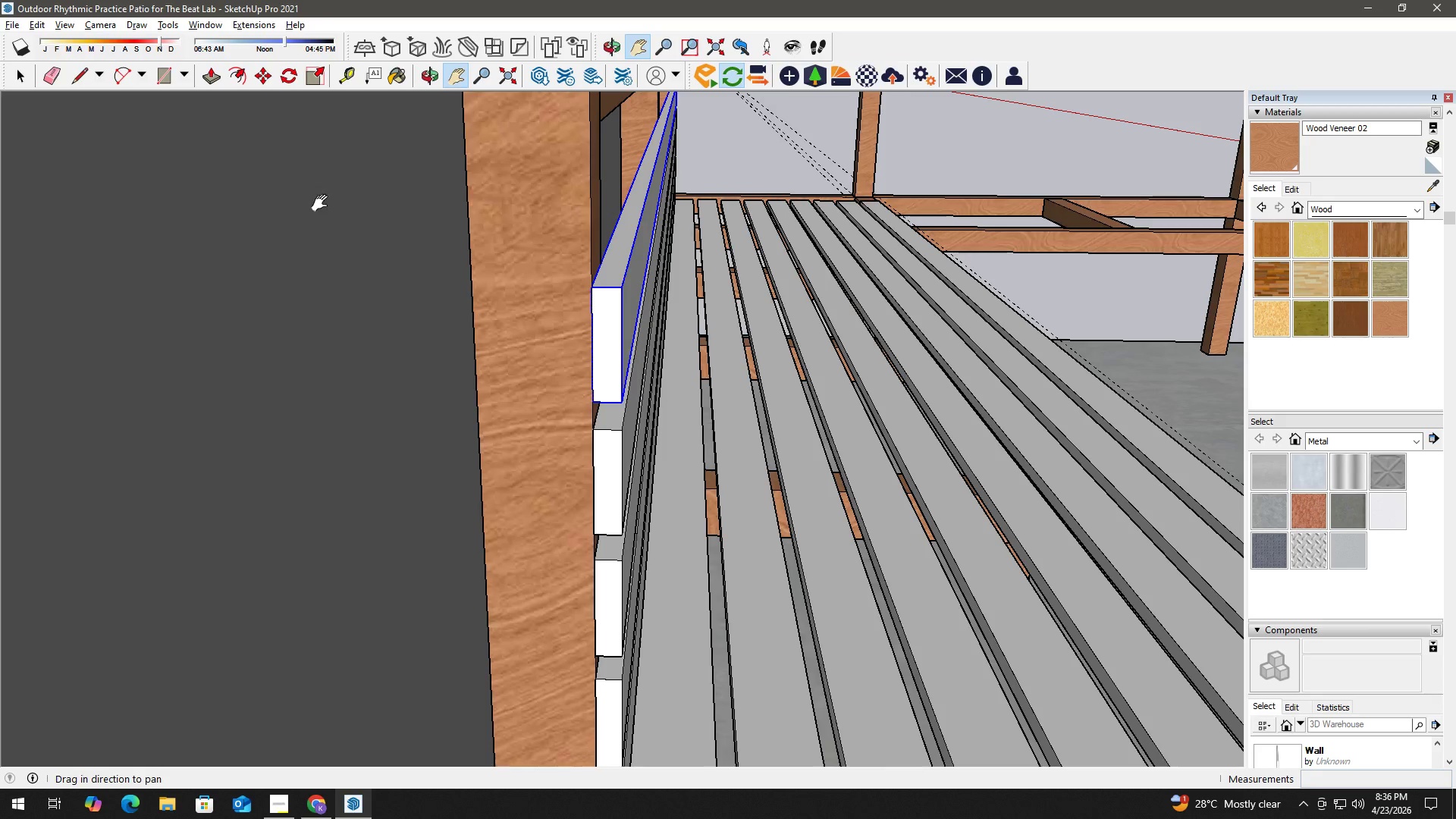 
left_click_drag(start_coordinate=[615, 158], to_coordinate=[493, 262])
 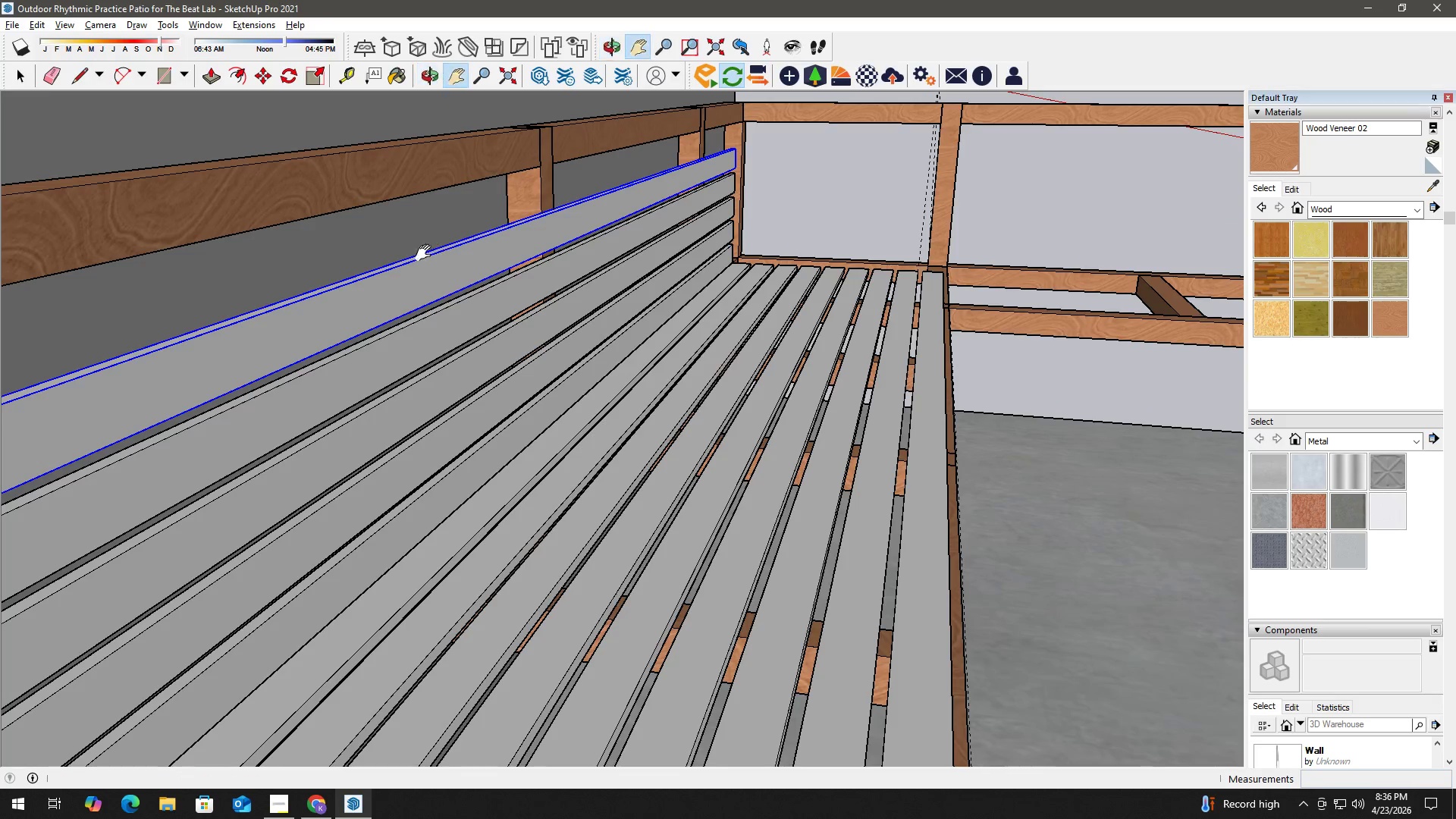 
scroll: coordinate [537, 31], scroll_direction: down, amount: 4.0
 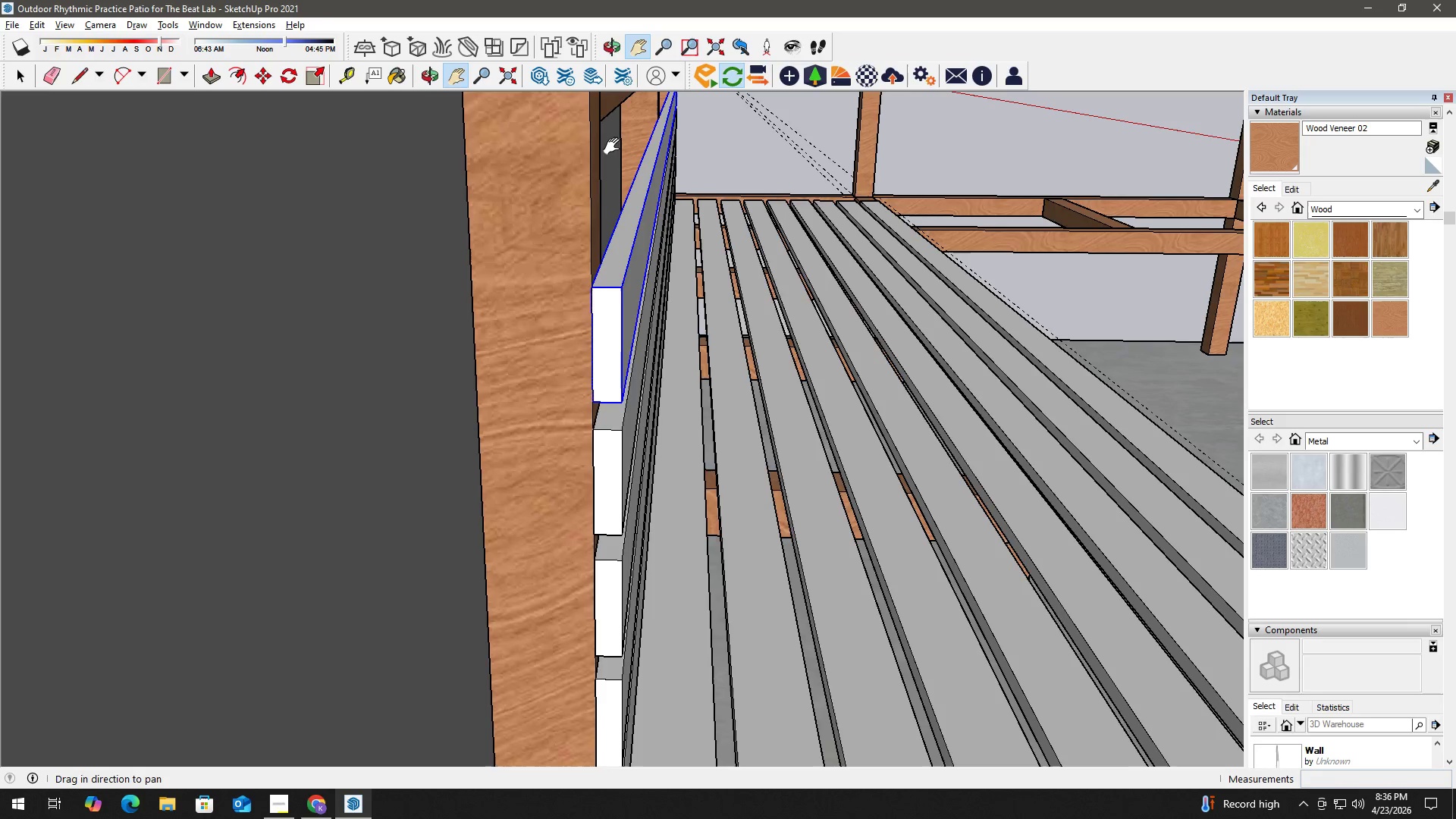 
key(H)
 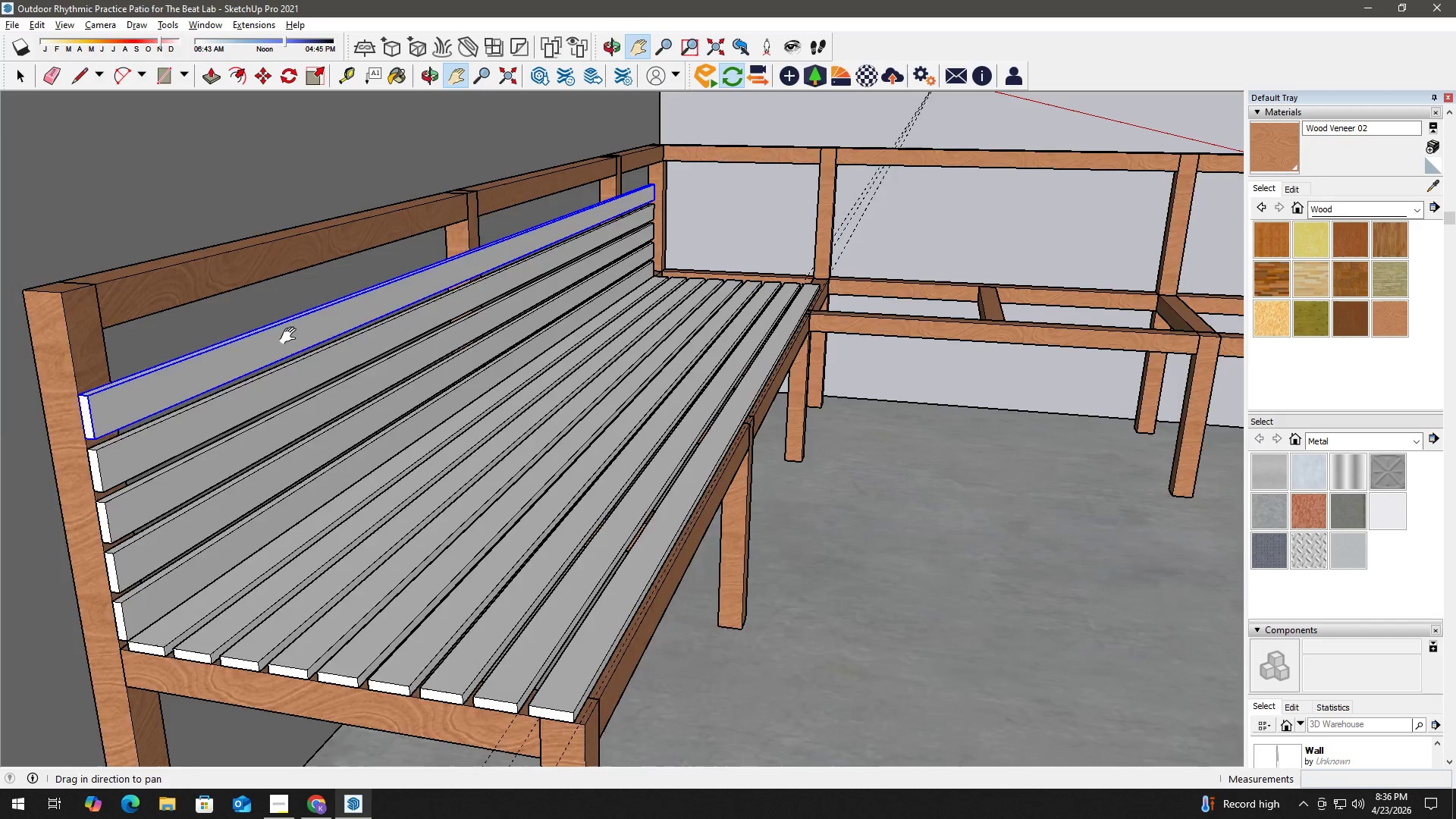 
left_click_drag(start_coordinate=[285, 338], to_coordinate=[471, 317])
 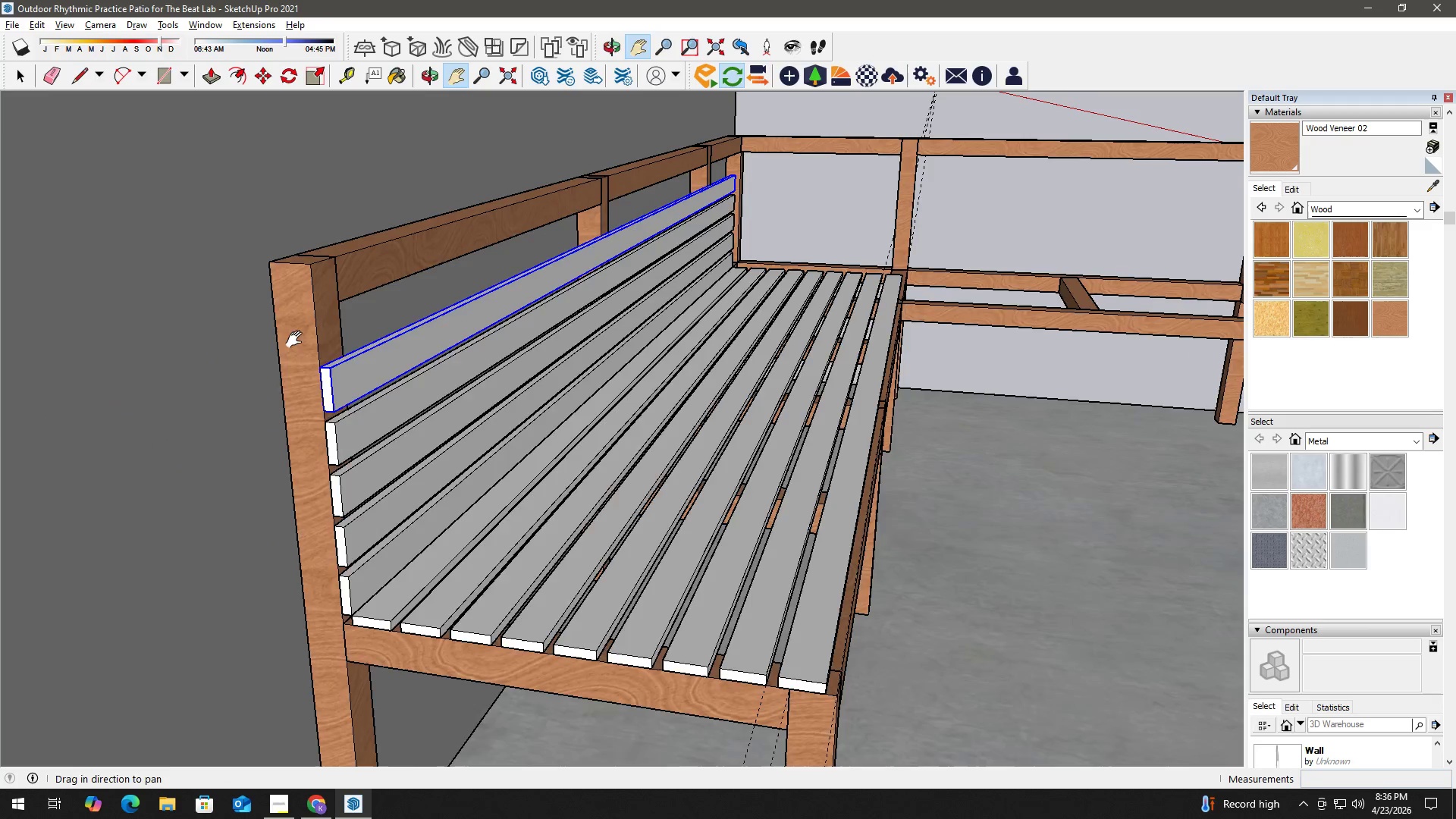 
scroll: coordinate [300, 340], scroll_direction: down, amount: 6.0
 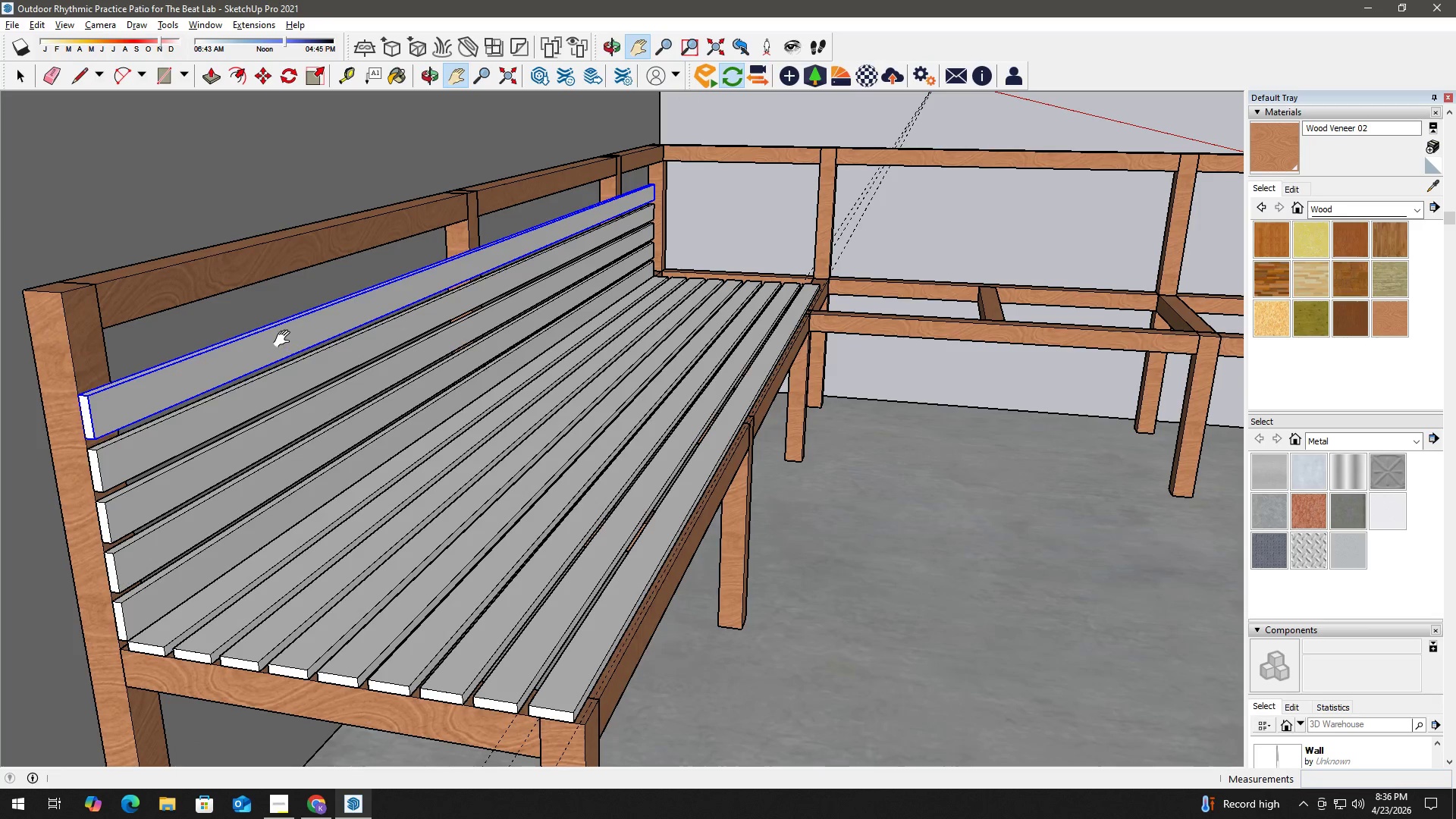 
key(Space)
 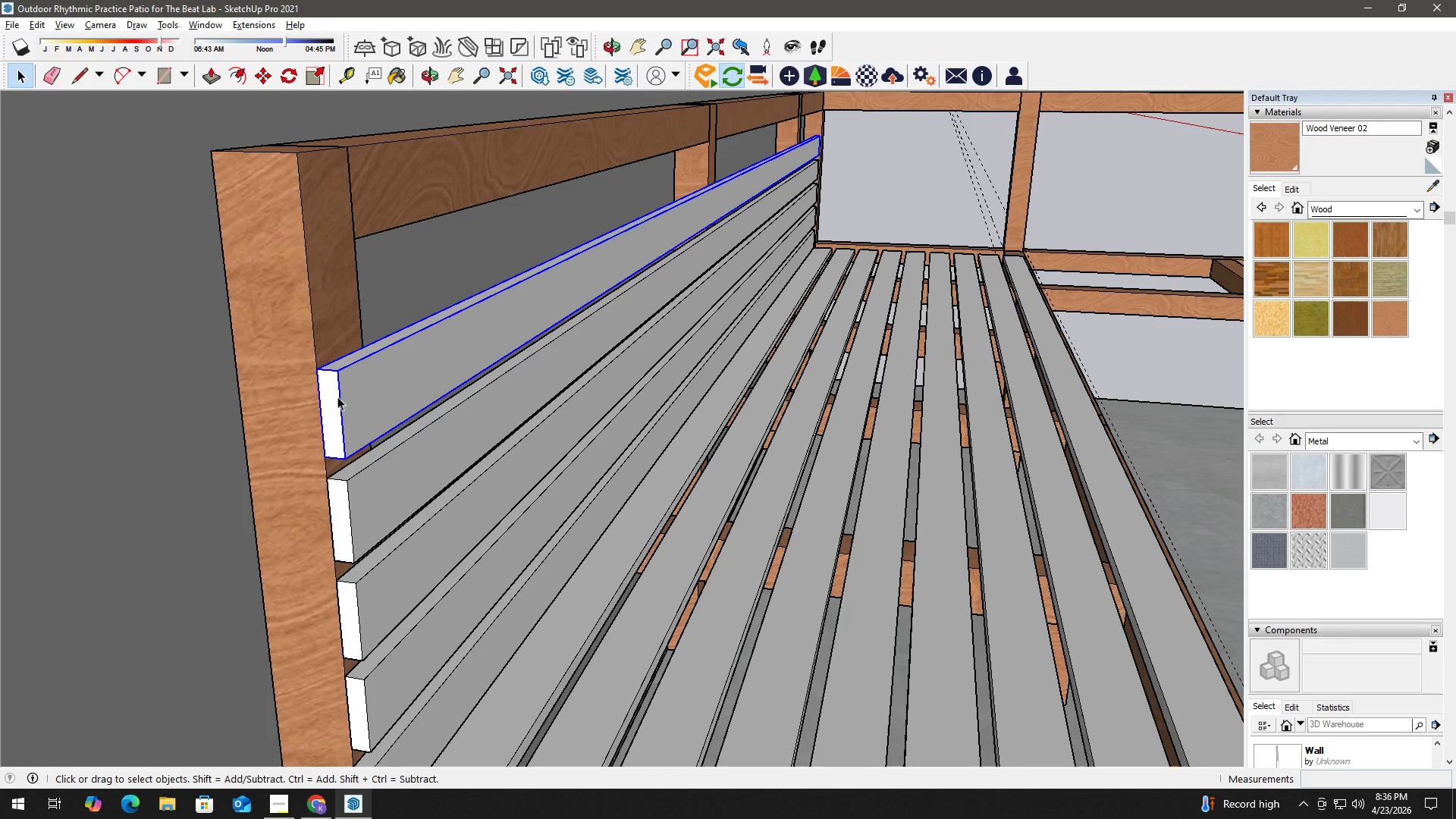 
scroll: coordinate [328, 382], scroll_direction: up, amount: 7.0
 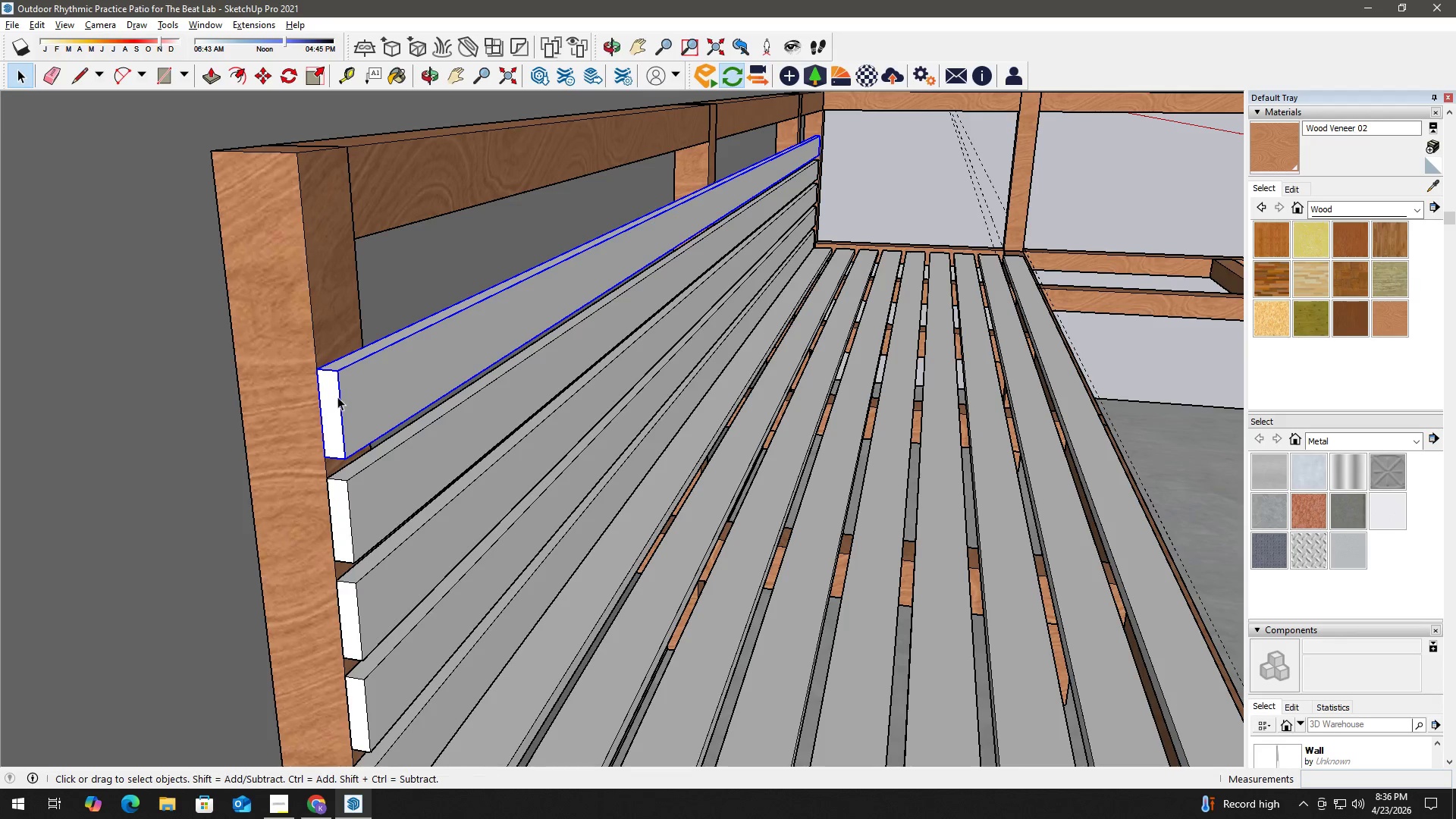 
key(M)
 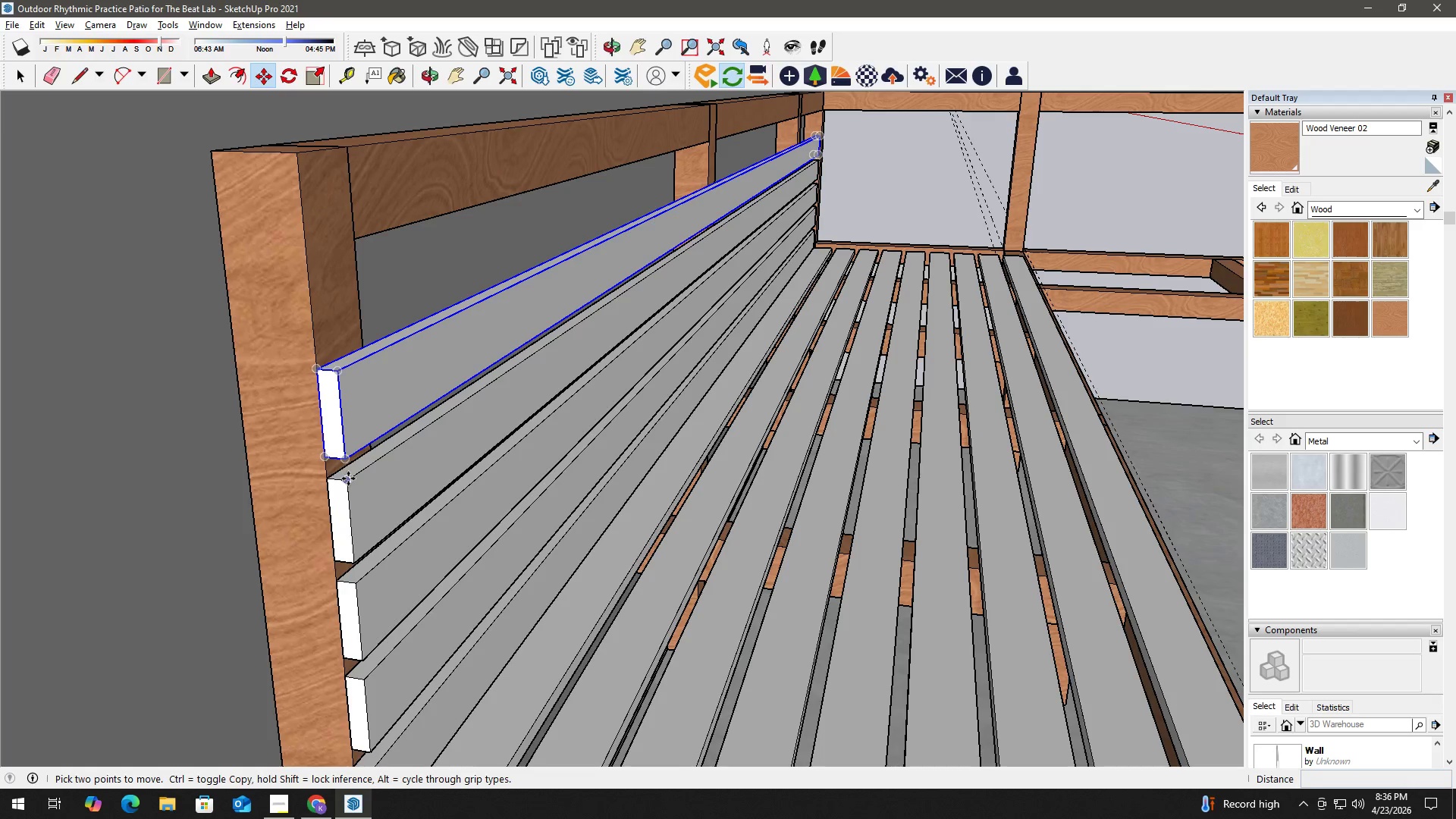 
key(Control+ControlLeft)
 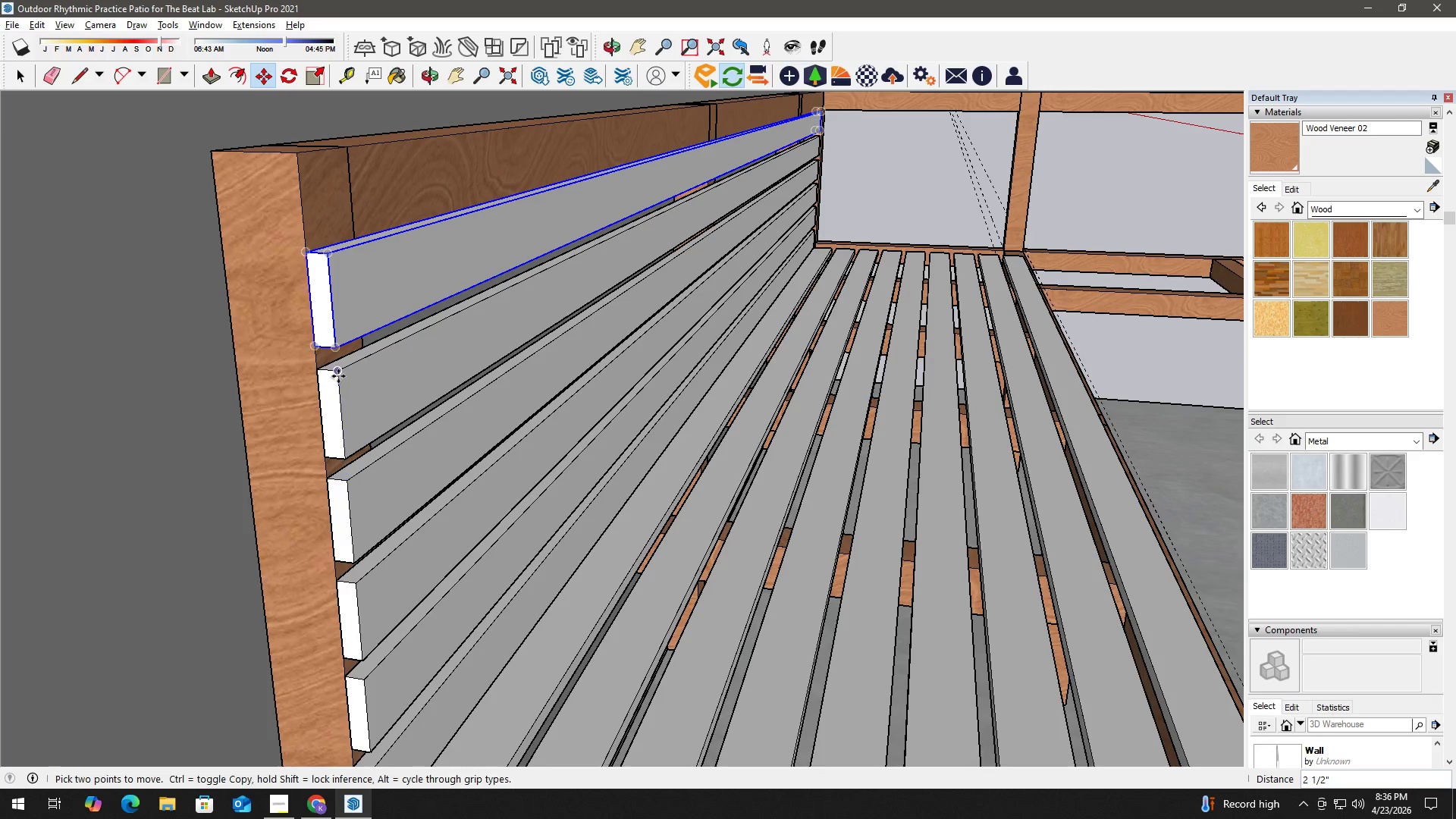 
double_click([339, 375])
 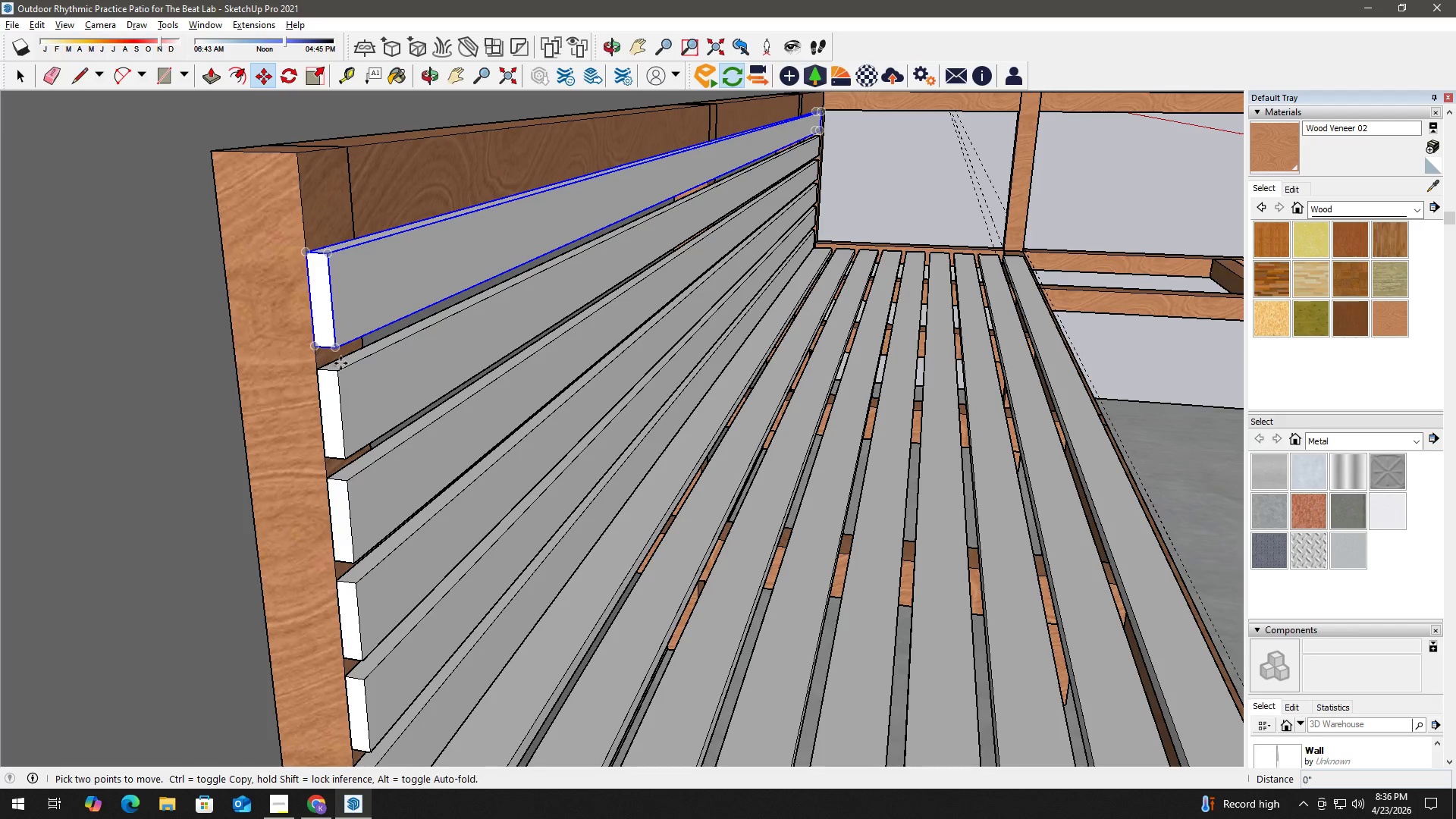 
key(Control+ControlLeft)
 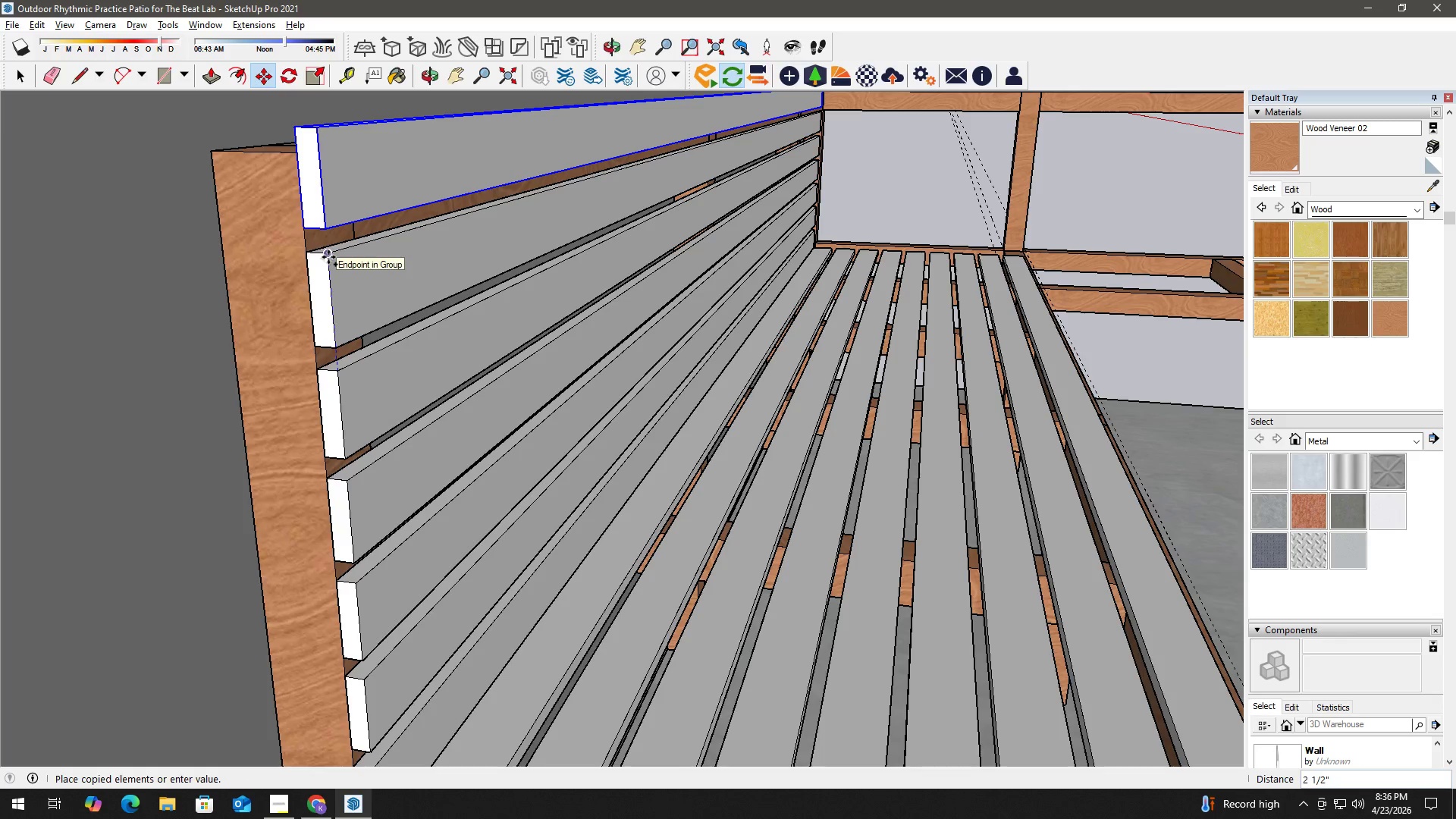 
left_click([328, 257])
 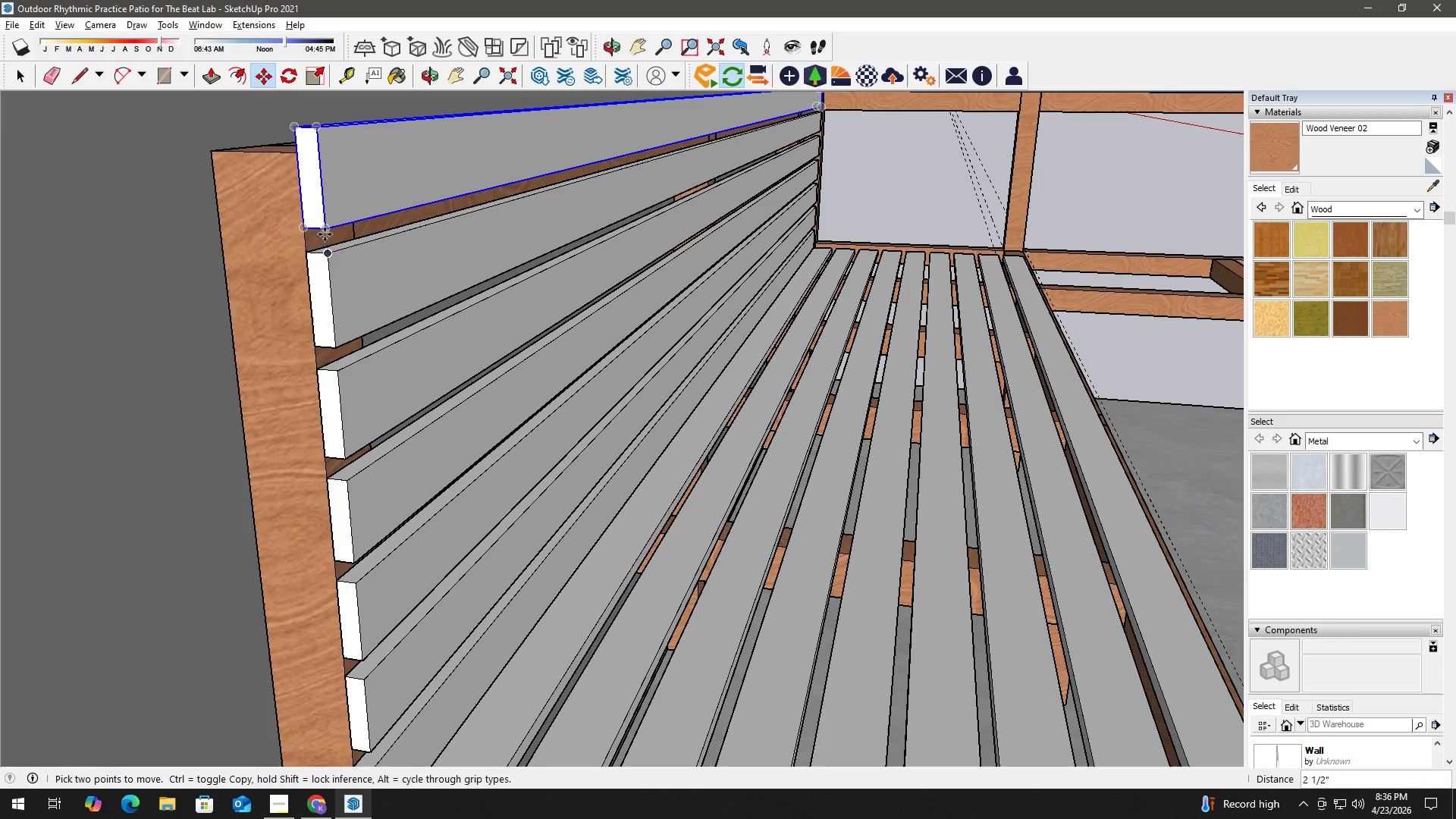 
key(Space)
 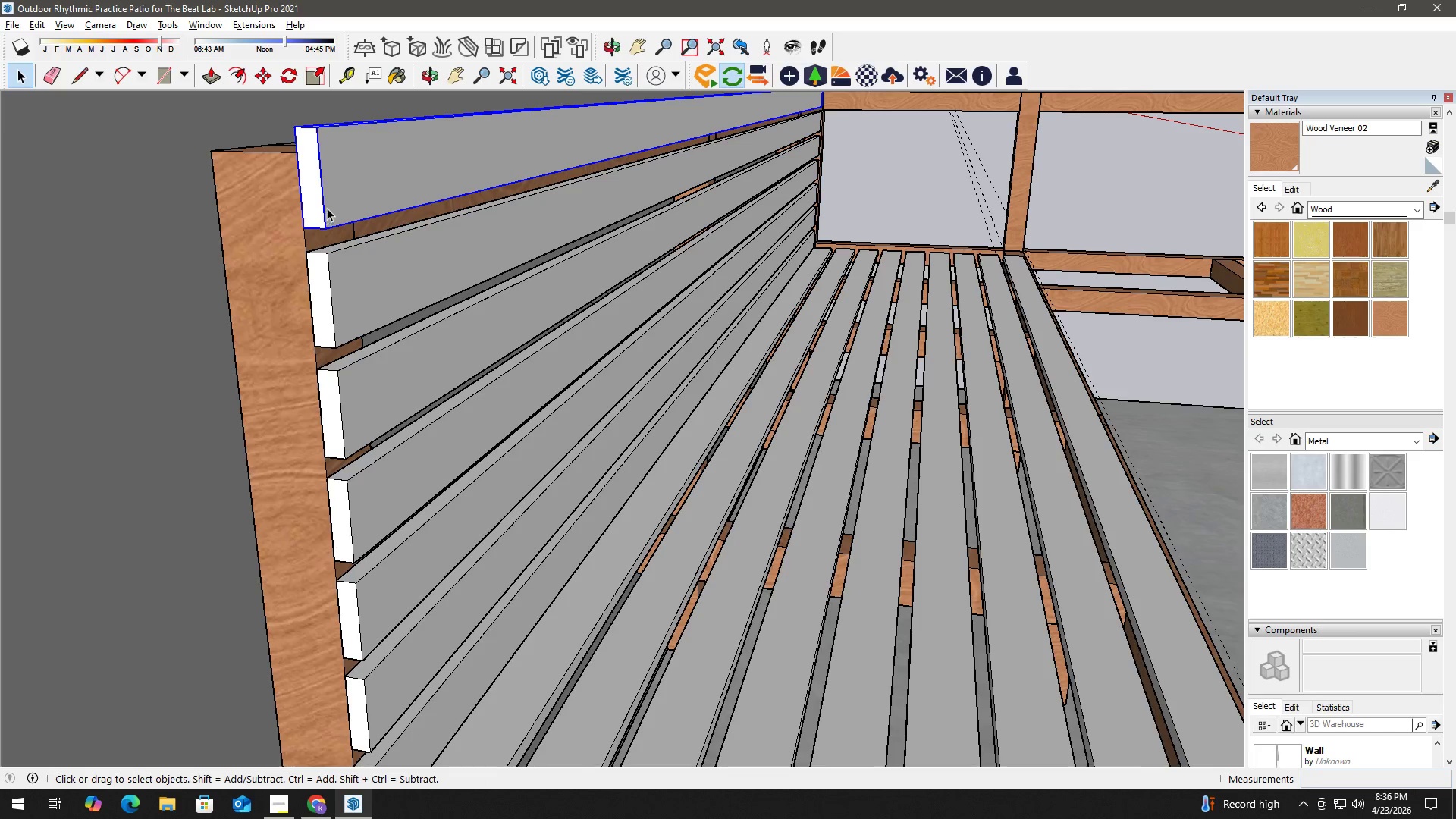 
left_click([327, 177])
 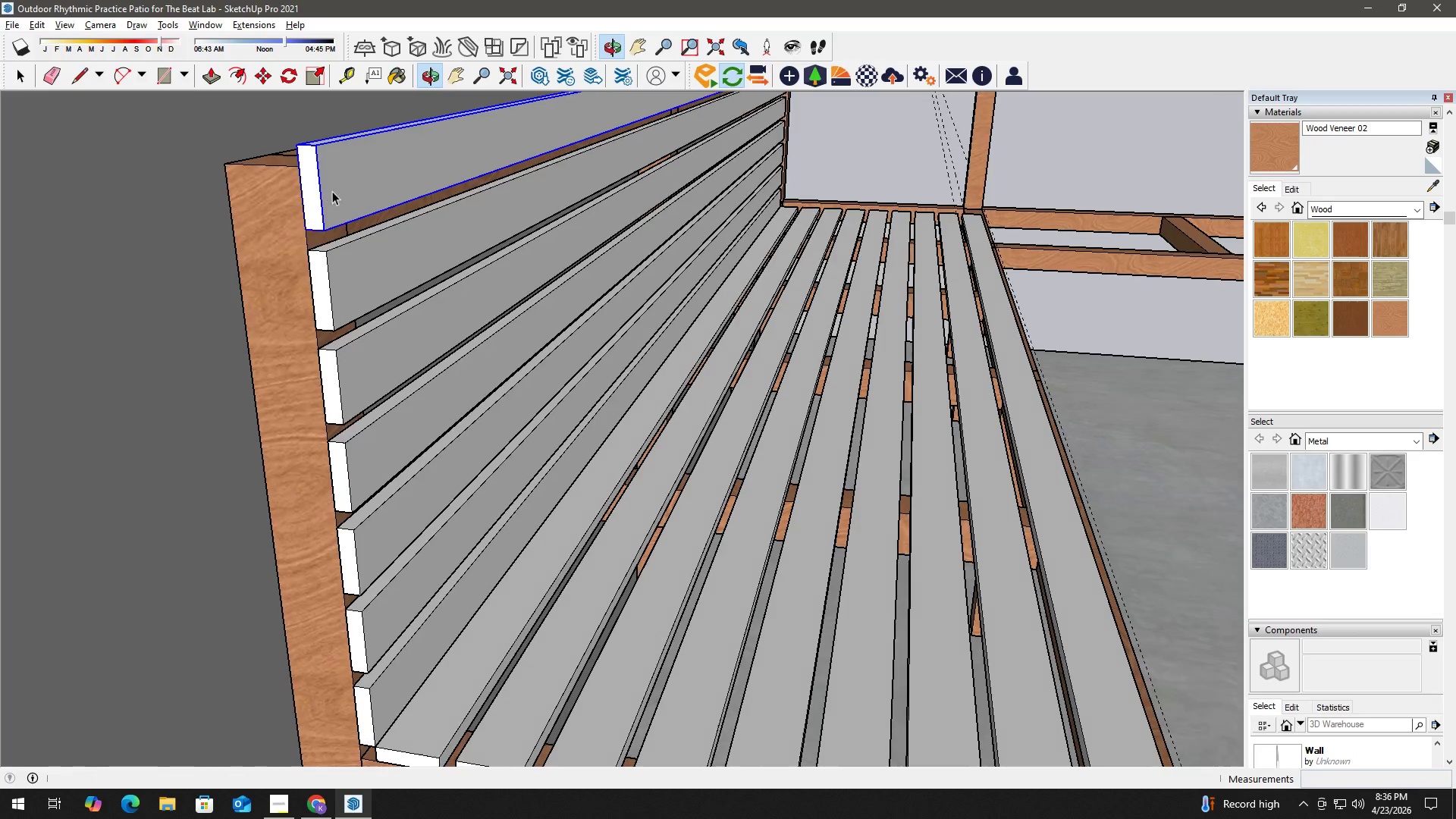 
scroll: coordinate [327, 187], scroll_direction: down, amount: 2.0
 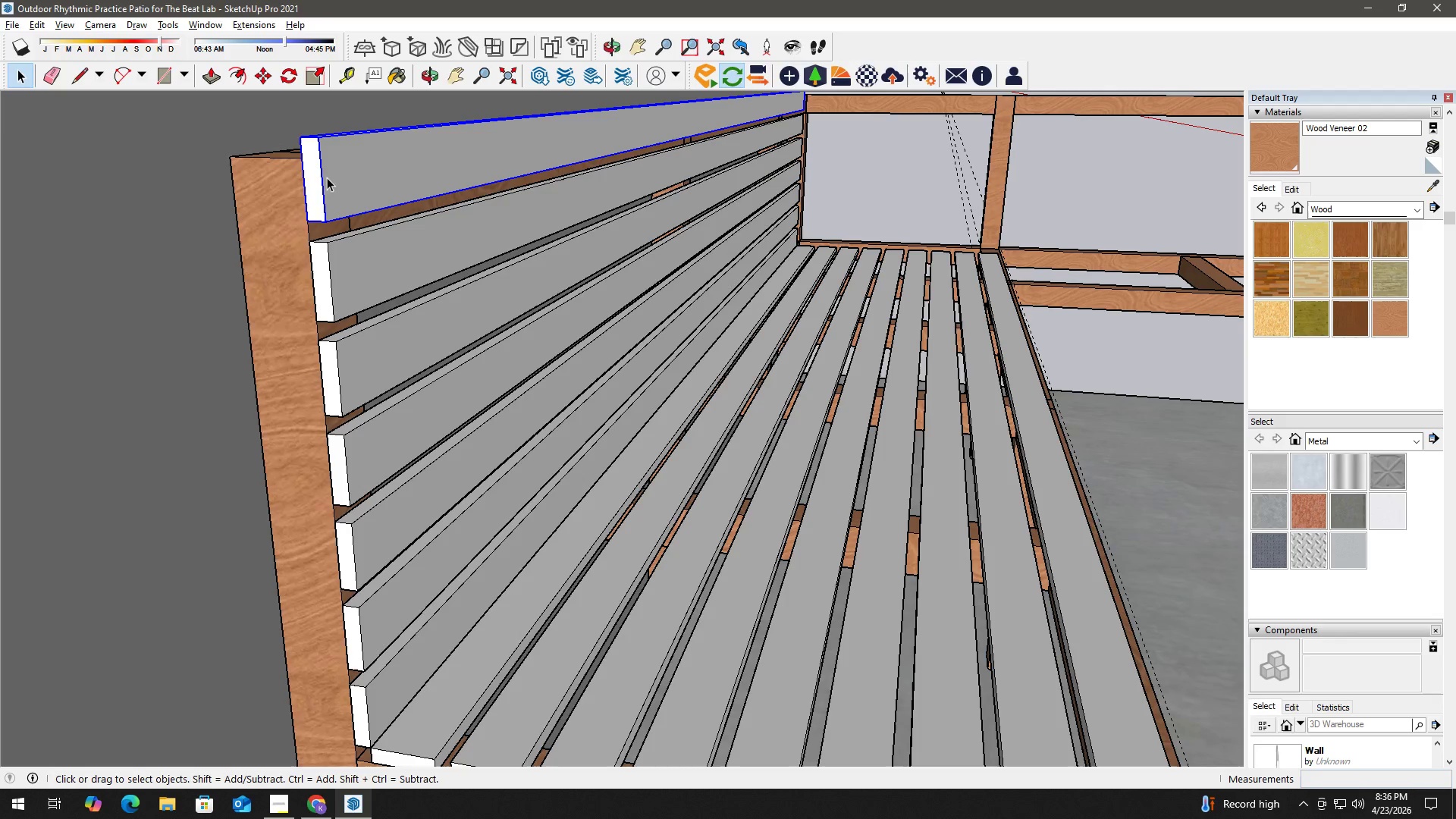 
key(H)
 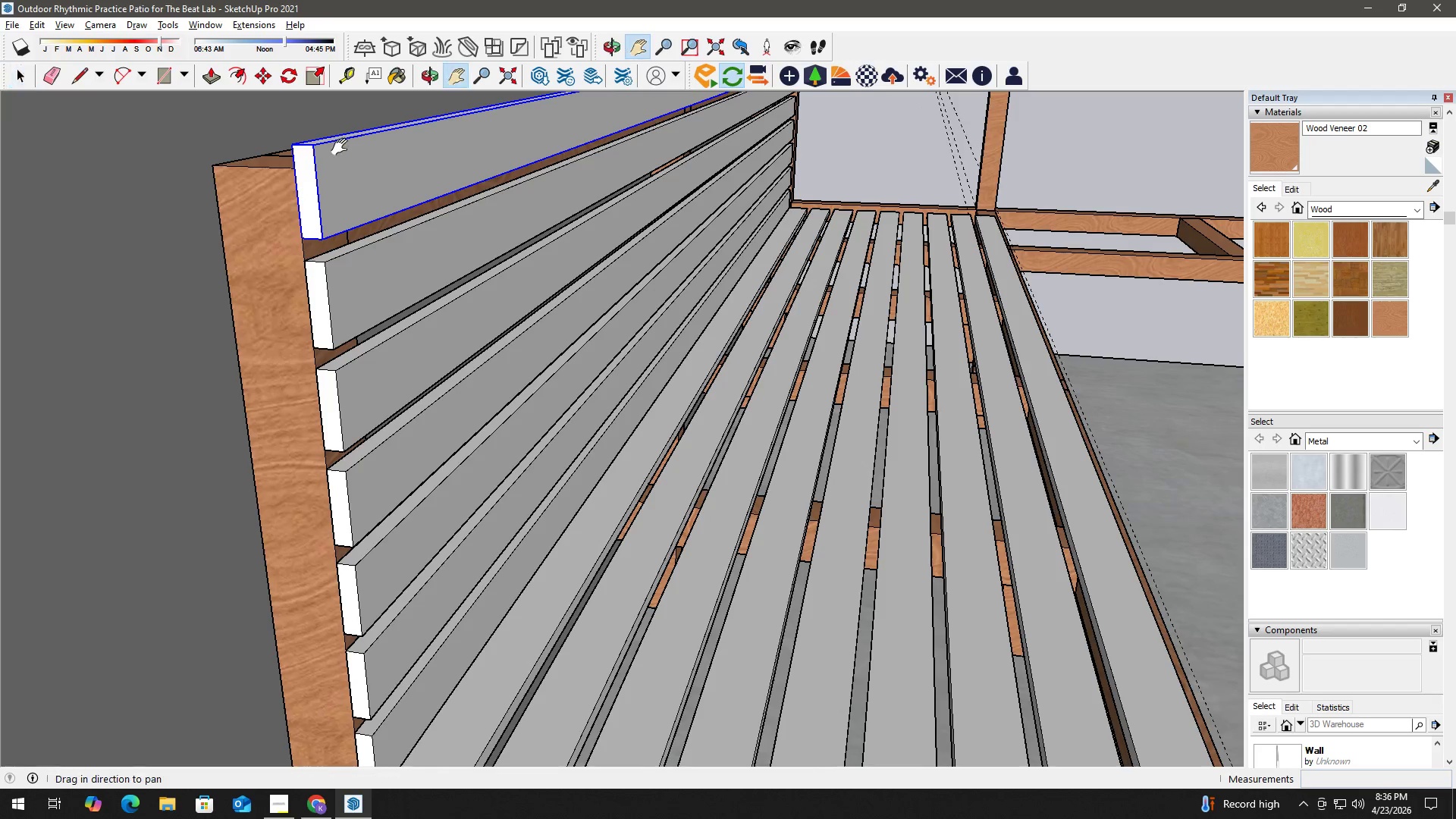 
left_click_drag(start_coordinate=[343, 147], to_coordinate=[348, 285])
 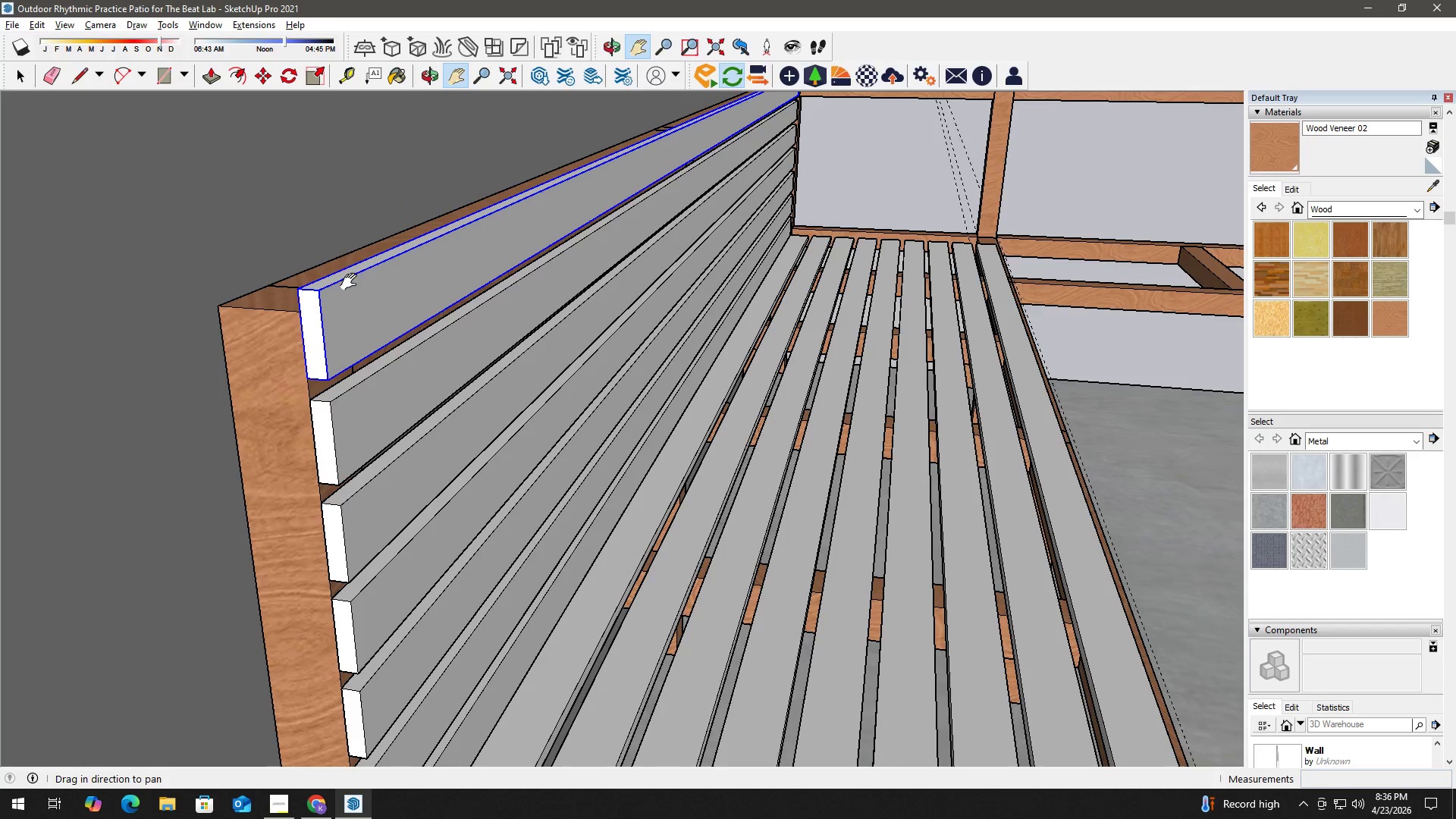 
scroll: coordinate [340, 148], scroll_direction: up, amount: 1.0
 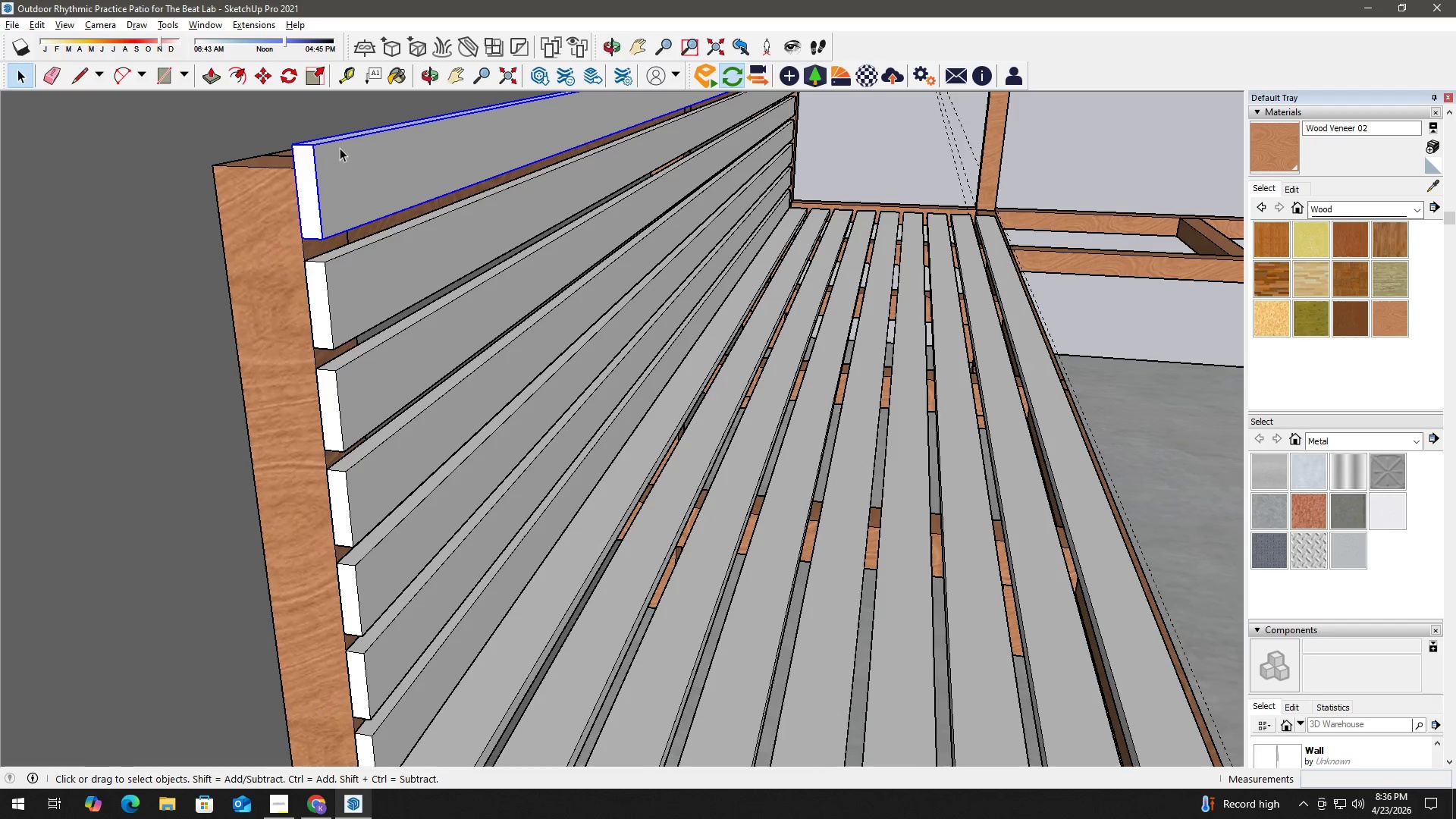 
key(Space)
 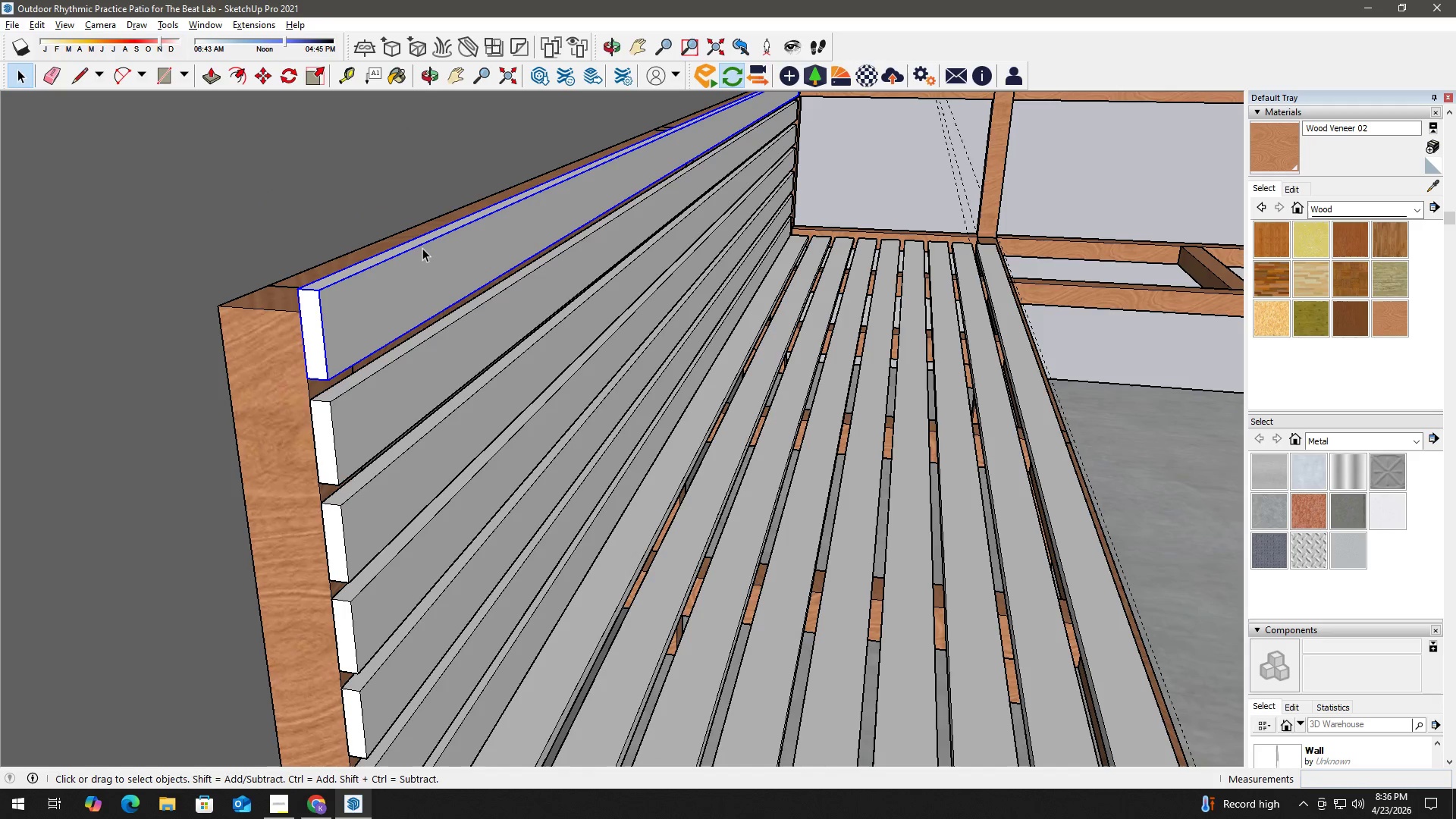 
double_click([422, 247])
 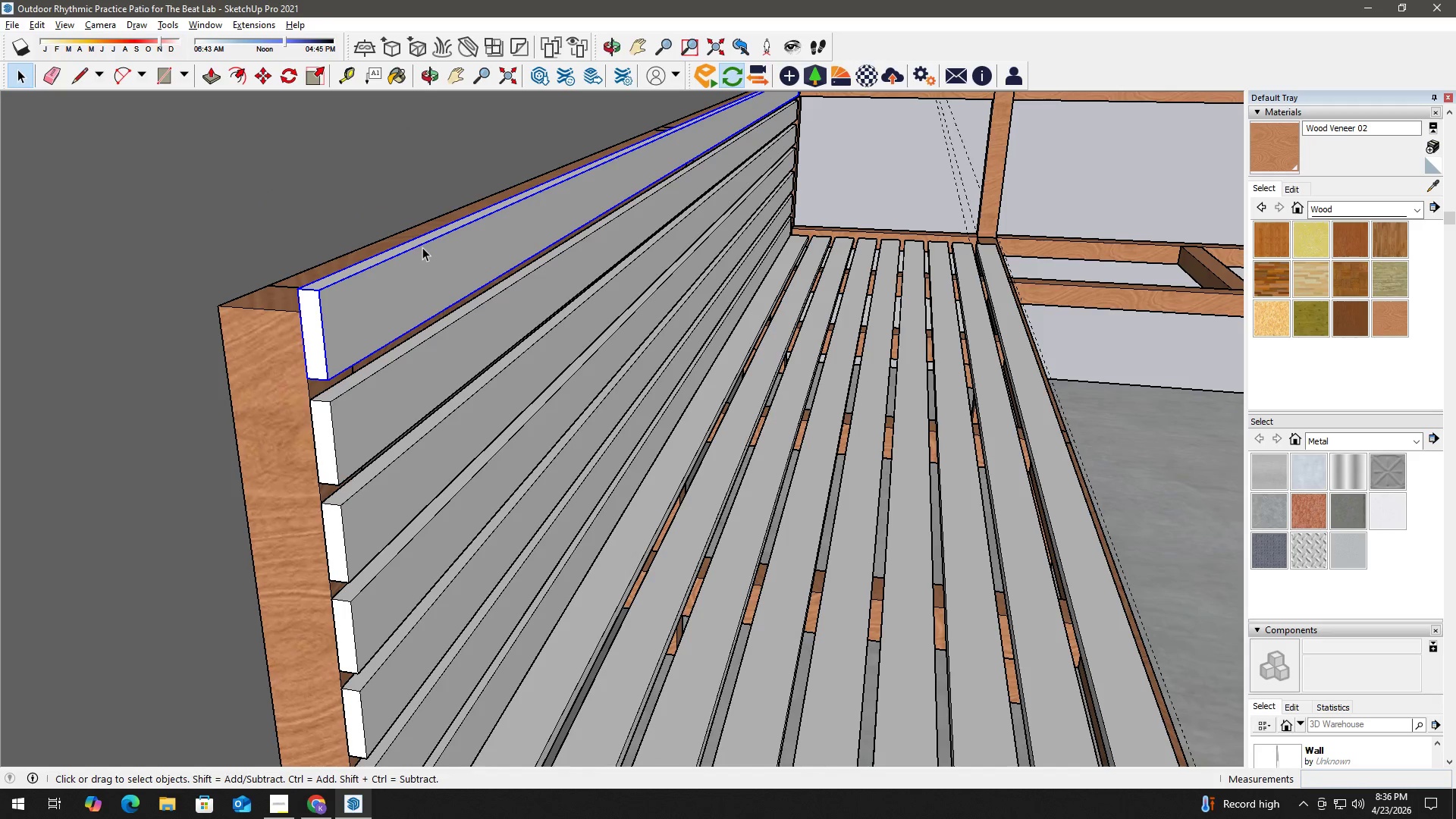 
triple_click([422, 247])
 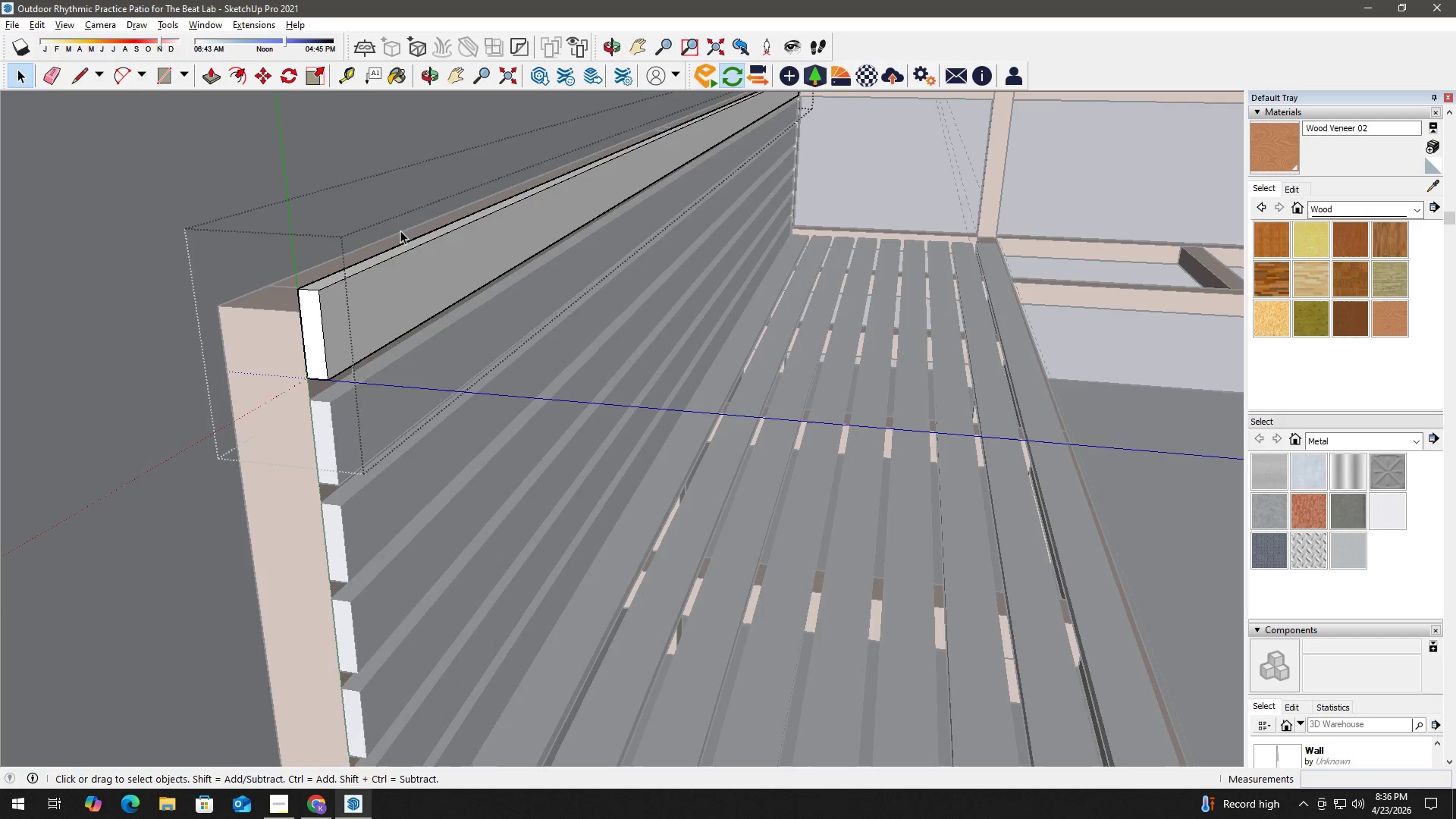 
scroll: coordinate [298, 336], scroll_direction: up, amount: 6.0
 